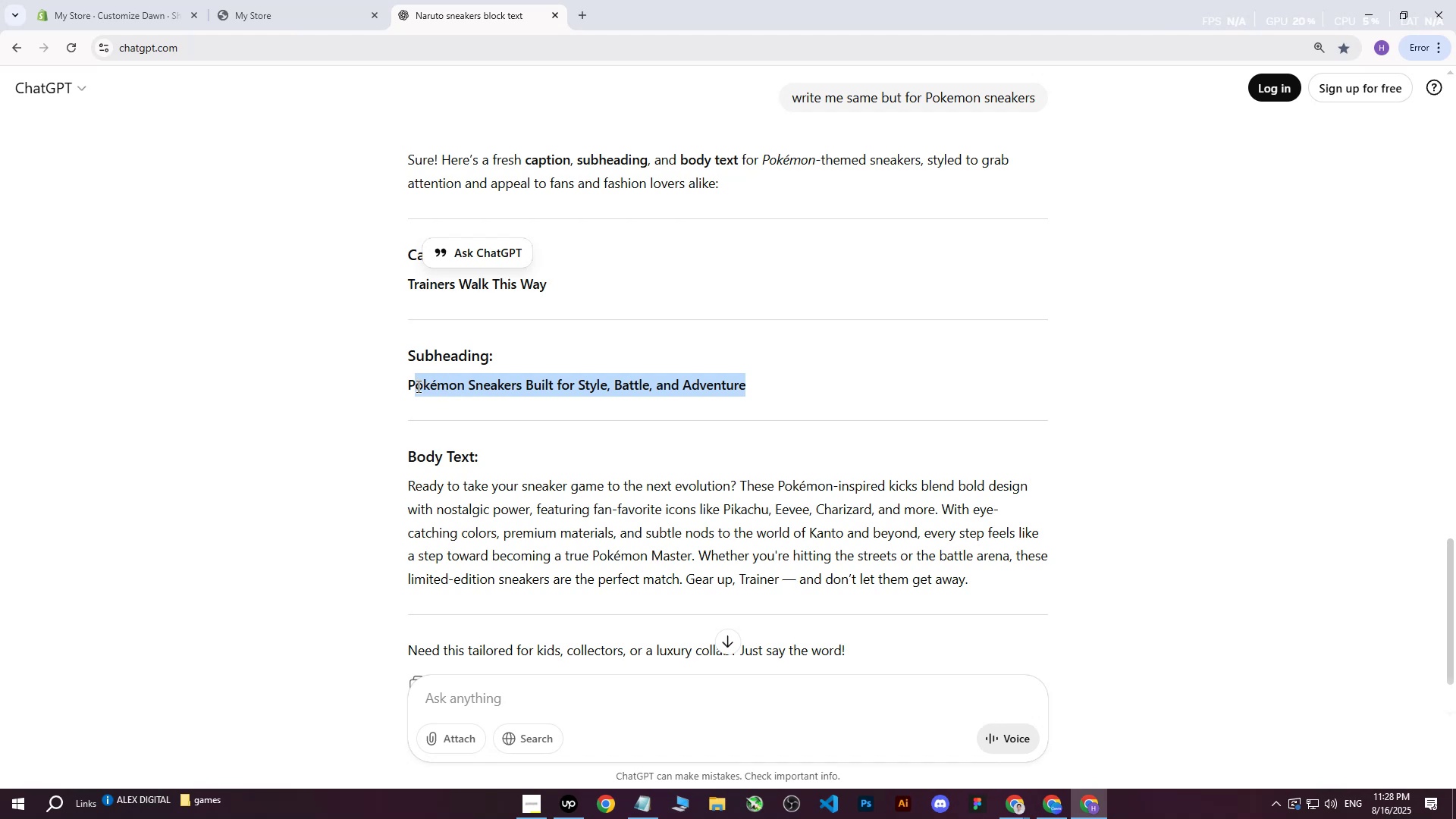 
key(Control+ControlLeft)
 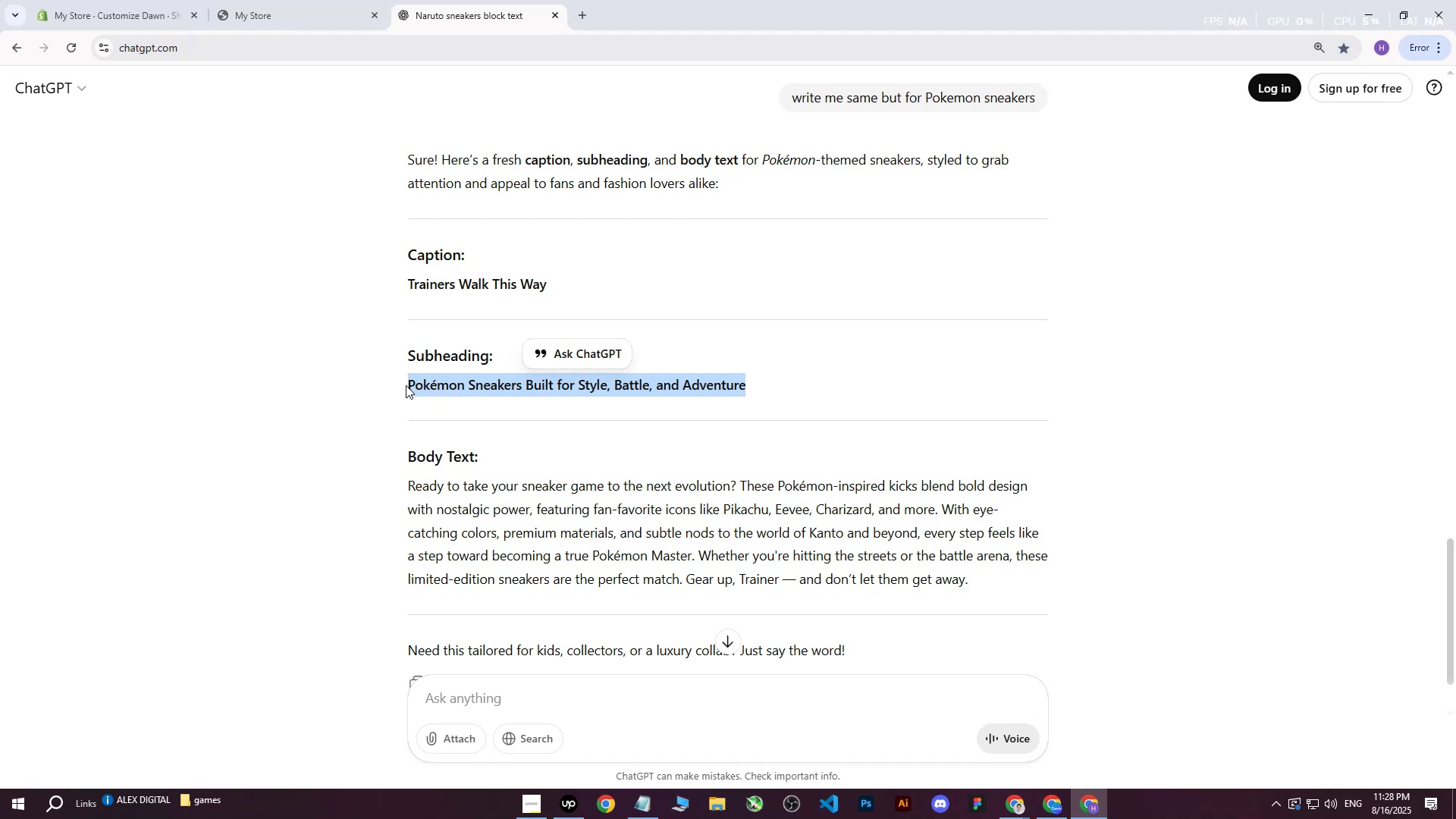 
key(Control+C)
 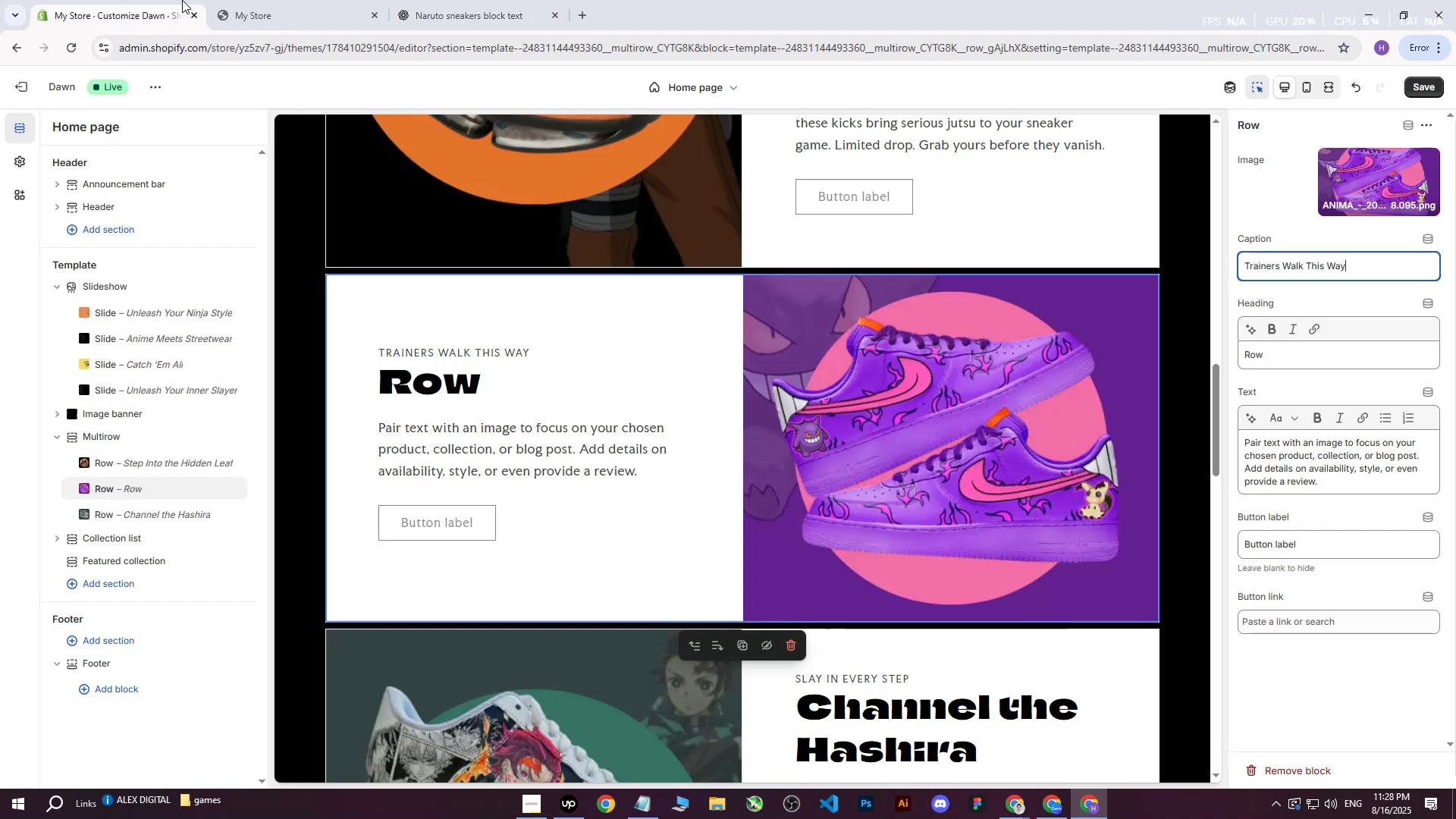 
left_click([182, 0])
 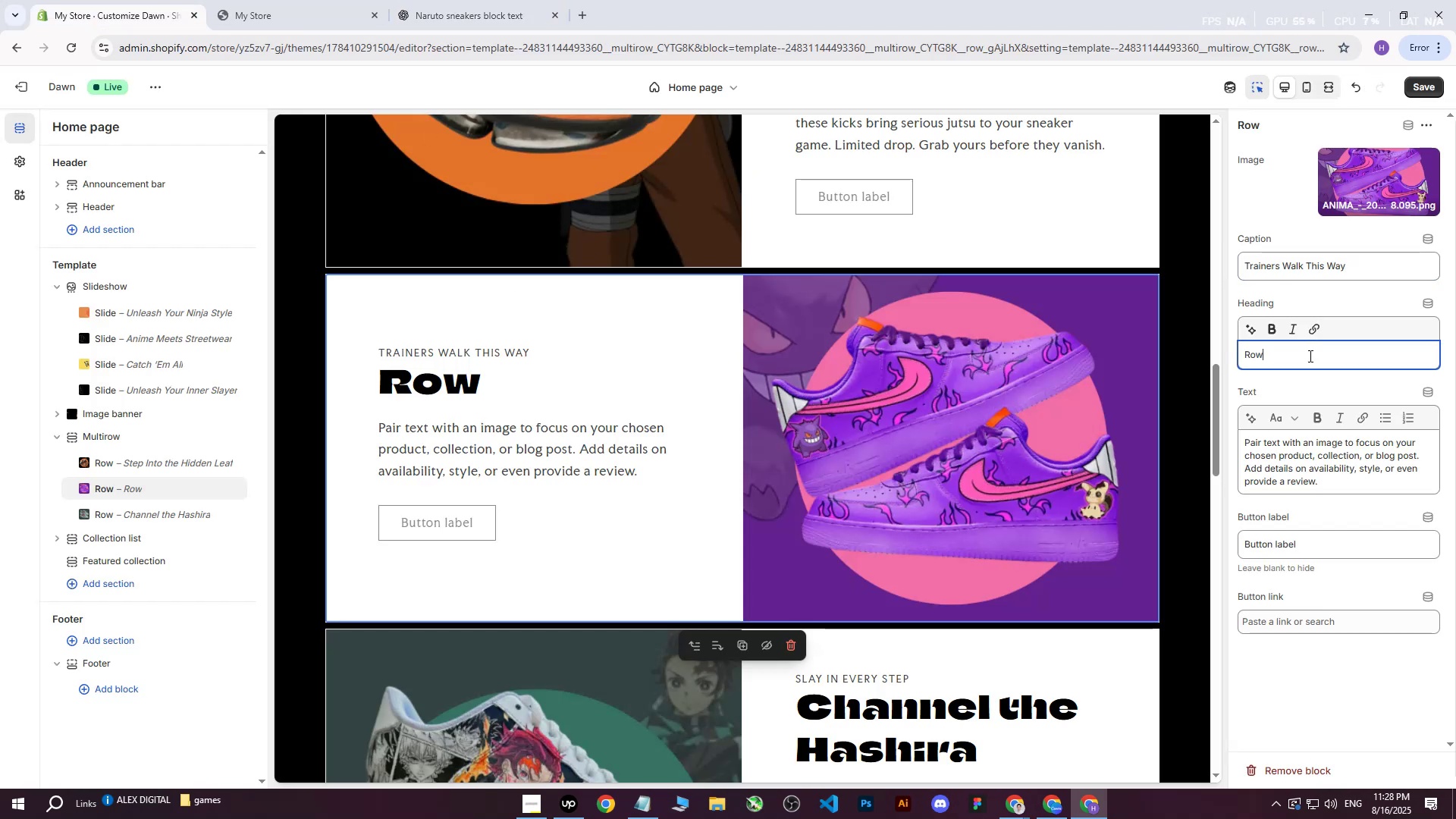 
key(Control+ControlLeft)
 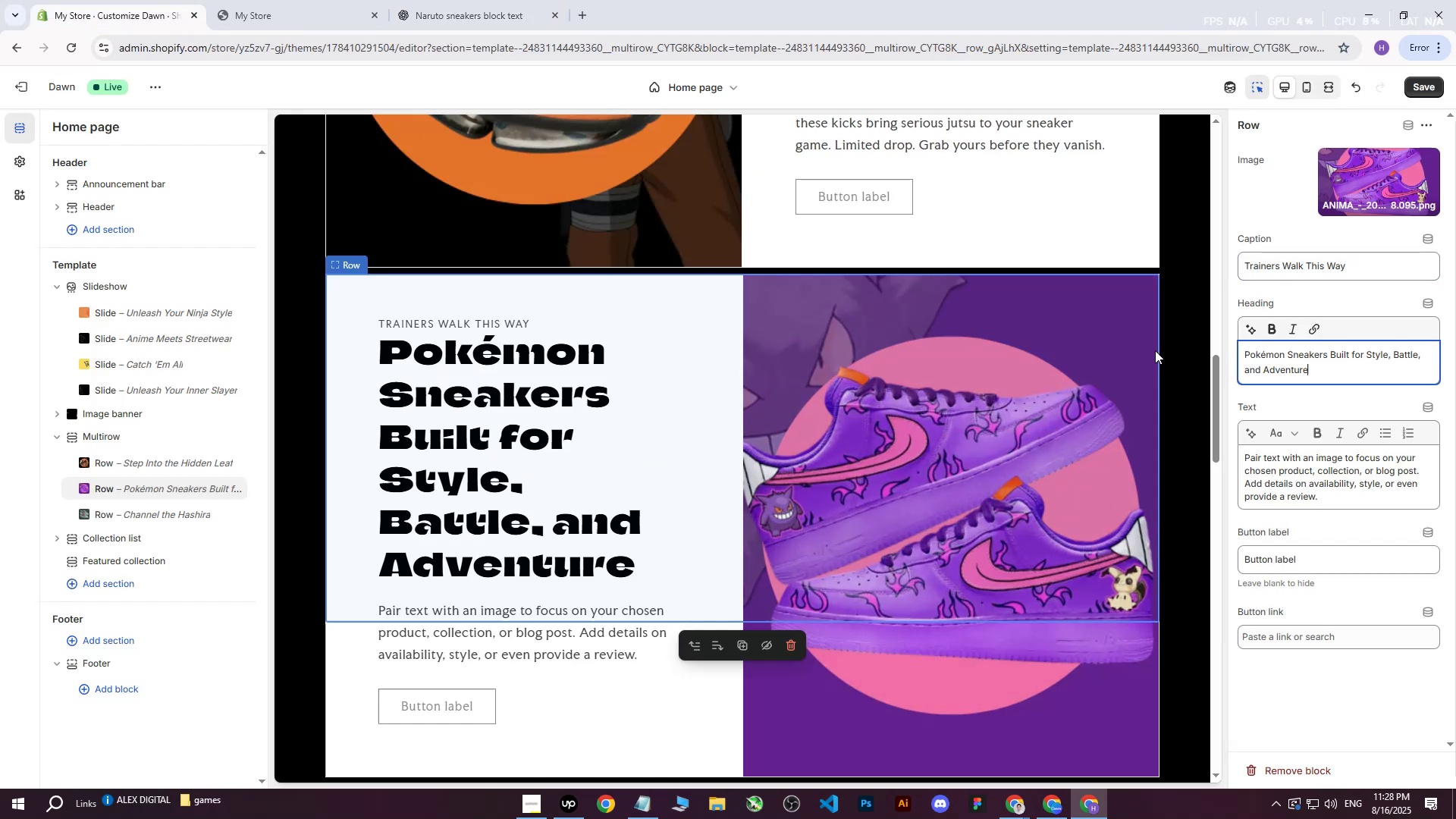 
key(Control+V)
 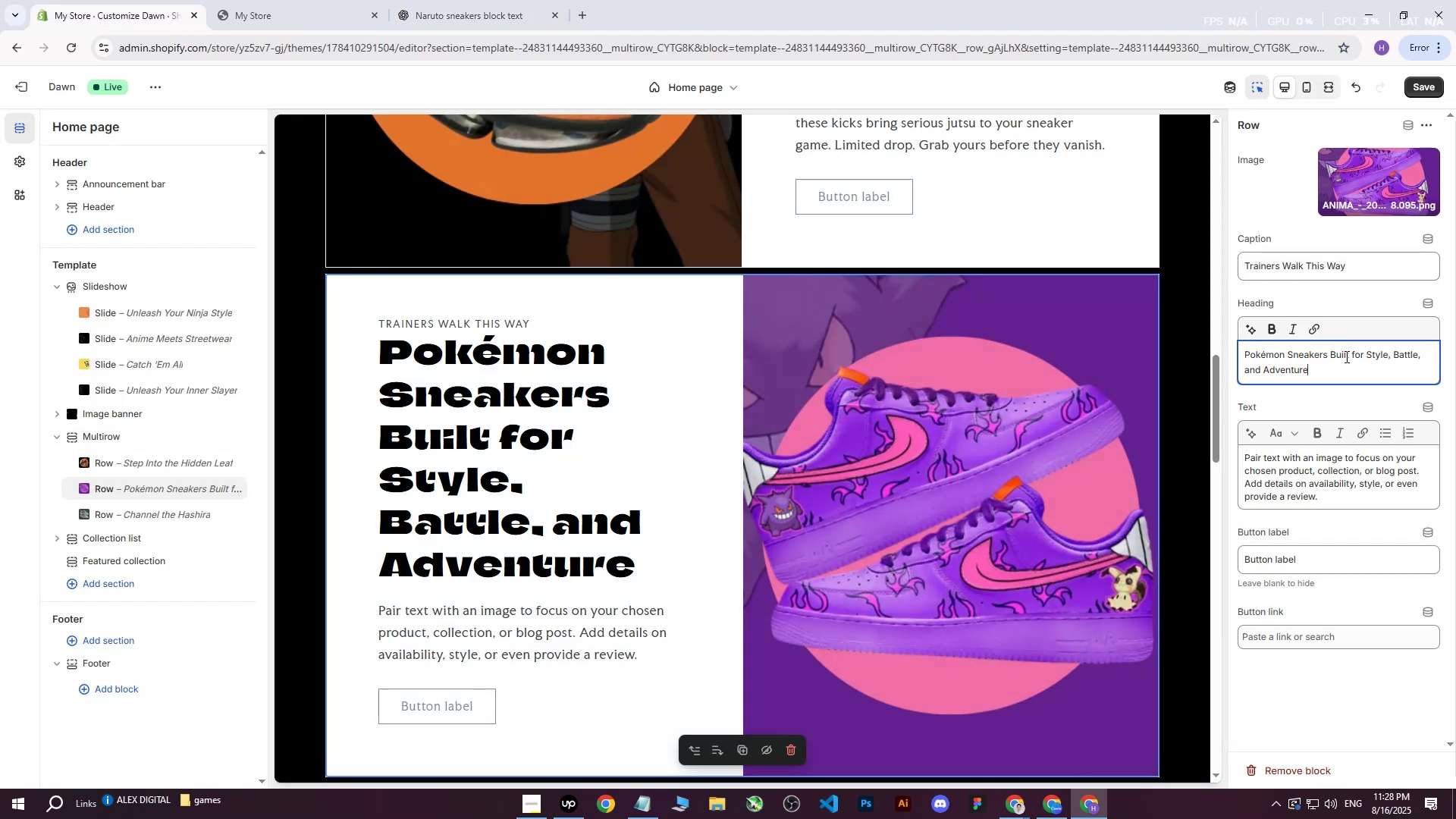 
key(Backspace)
 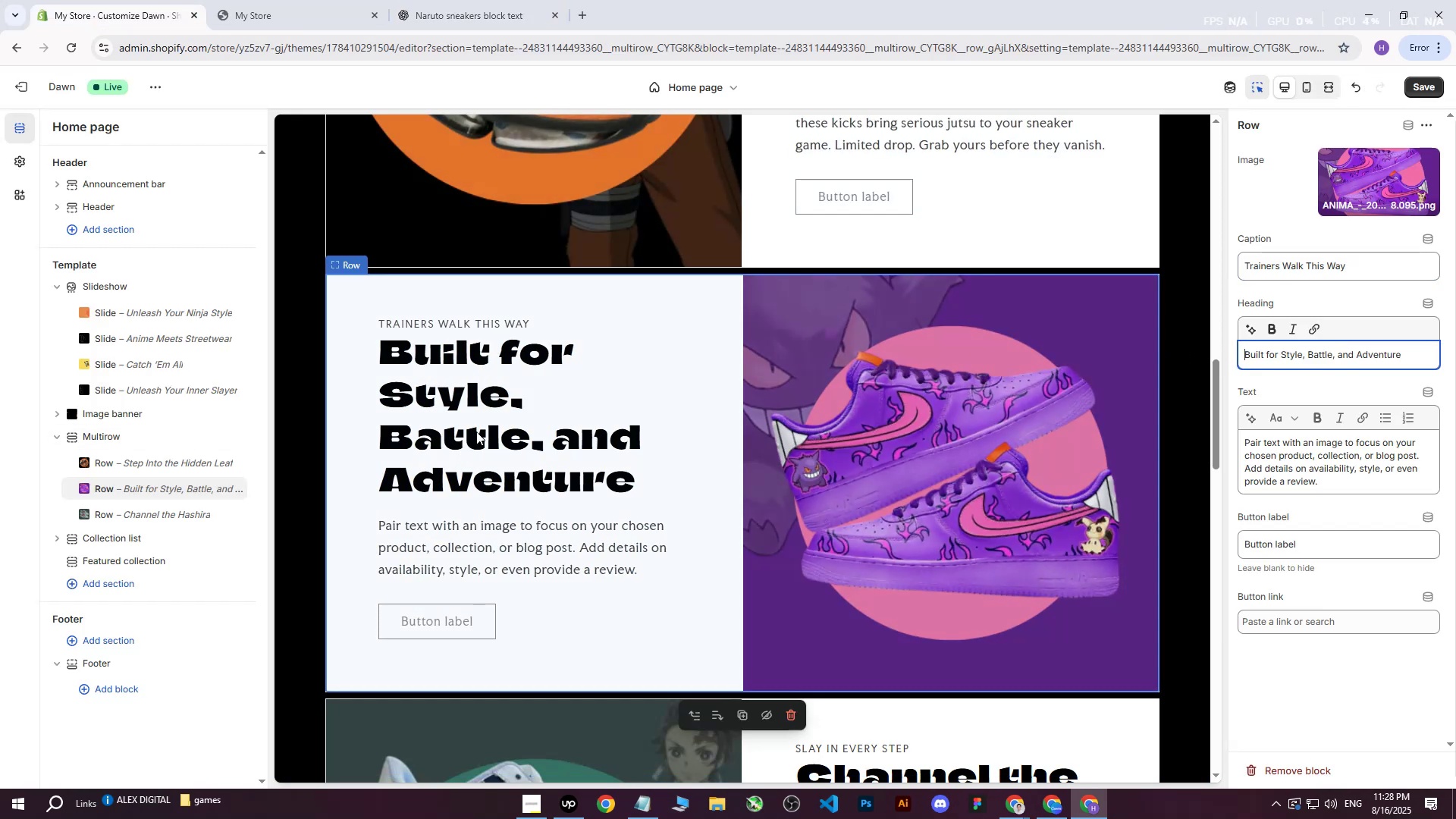 
left_click([286, 0])
 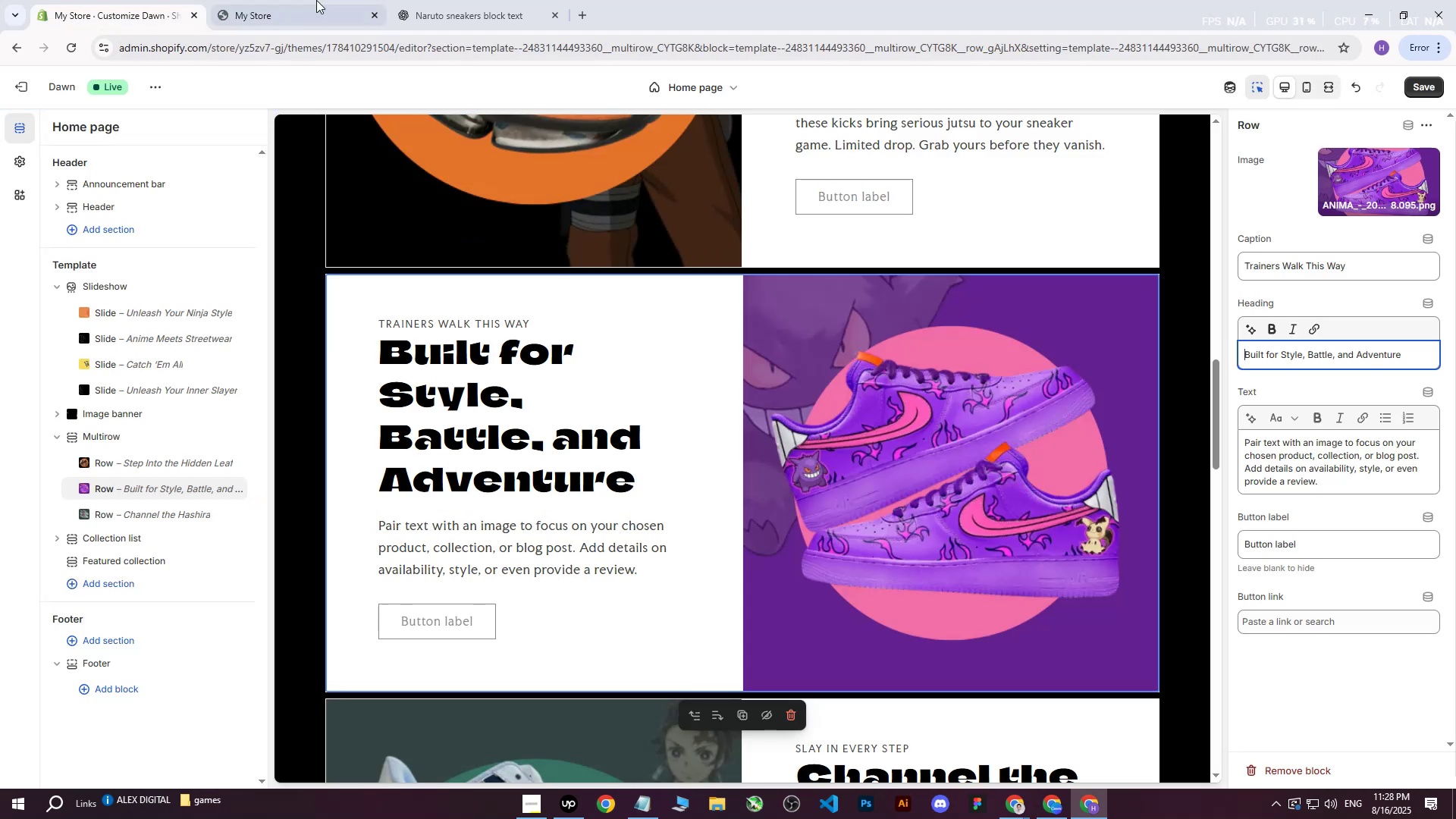 
double_click([446, 0])
 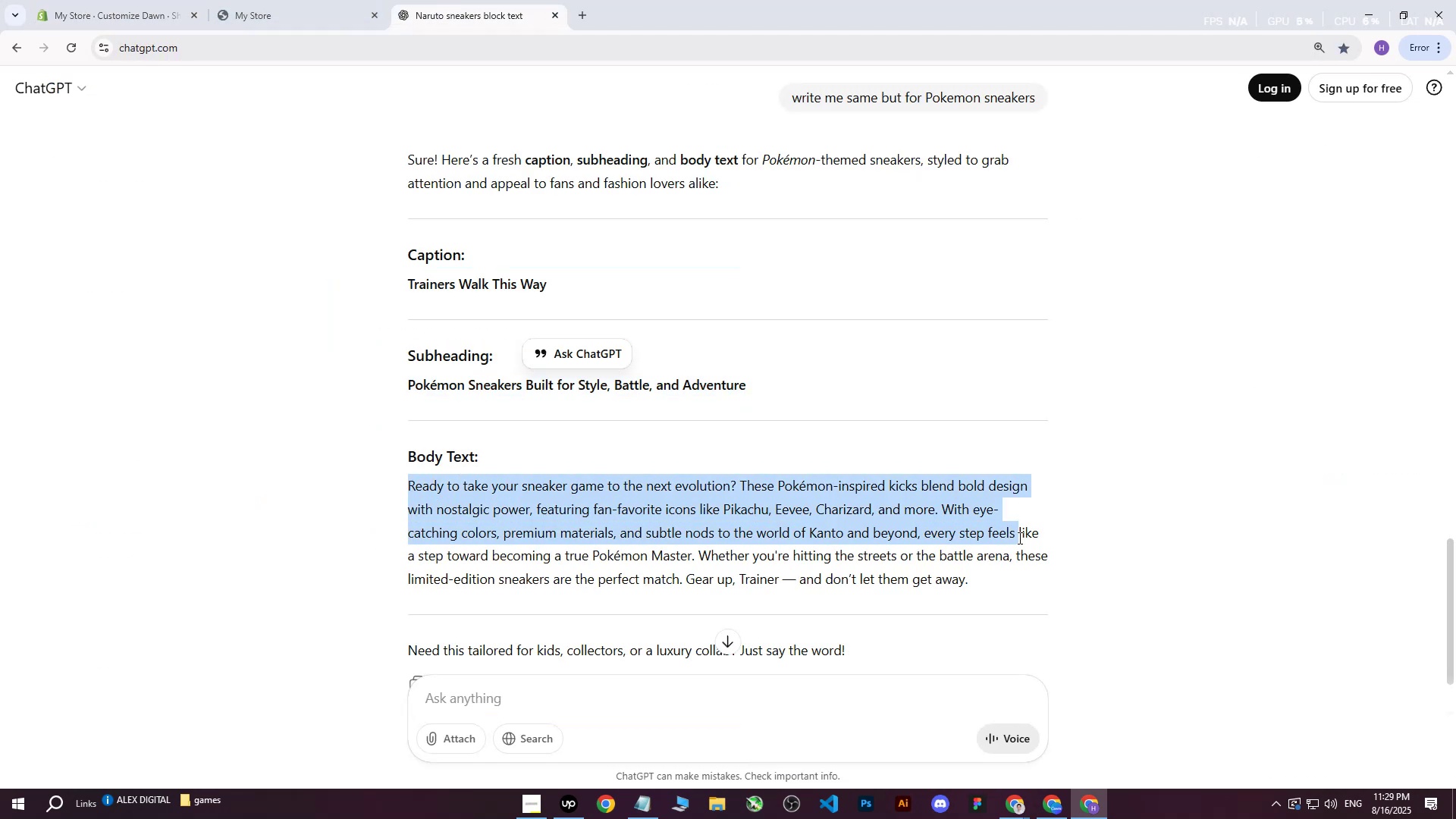 
key(Control+ControlLeft)
 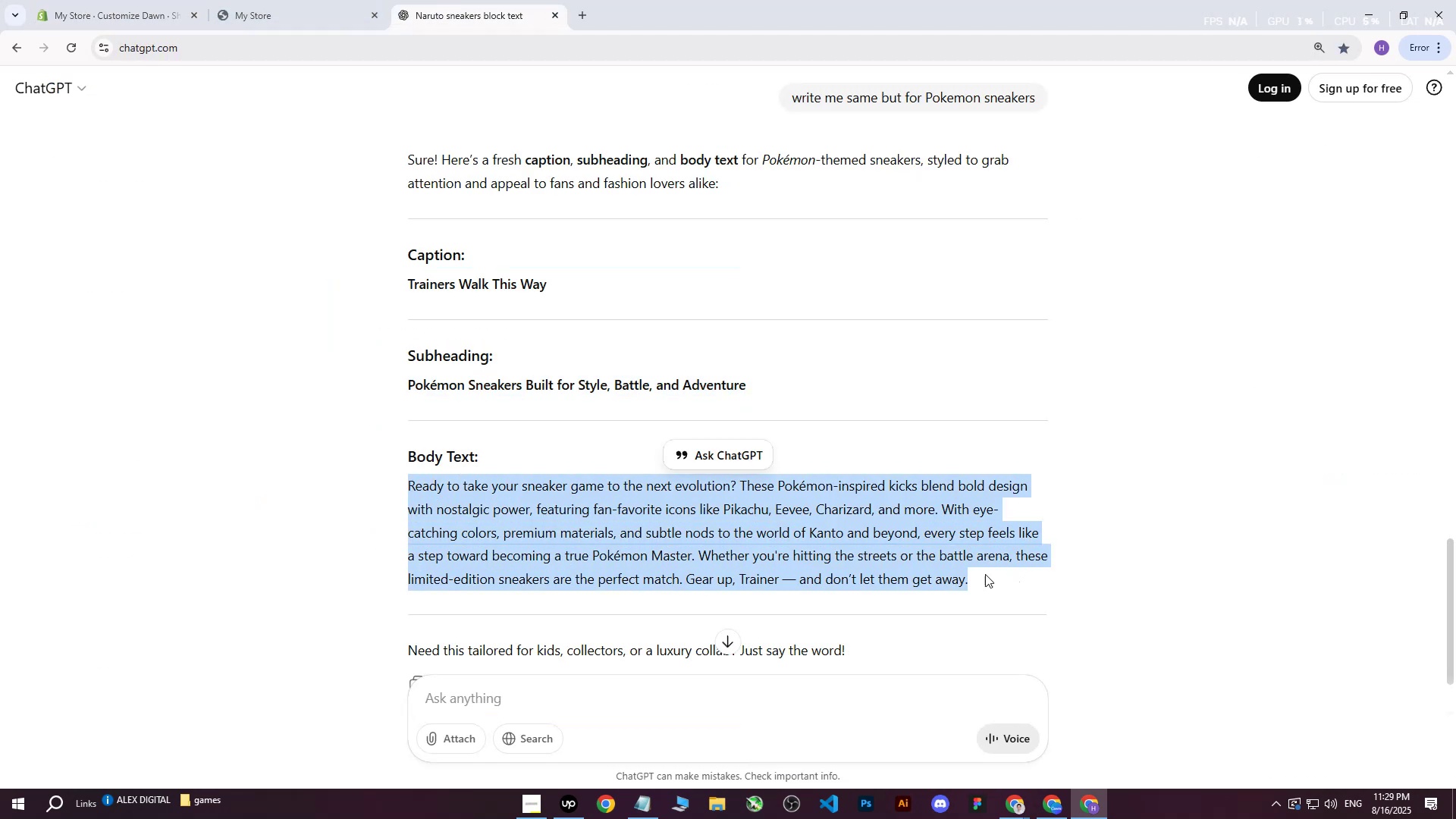 
key(Control+C)
 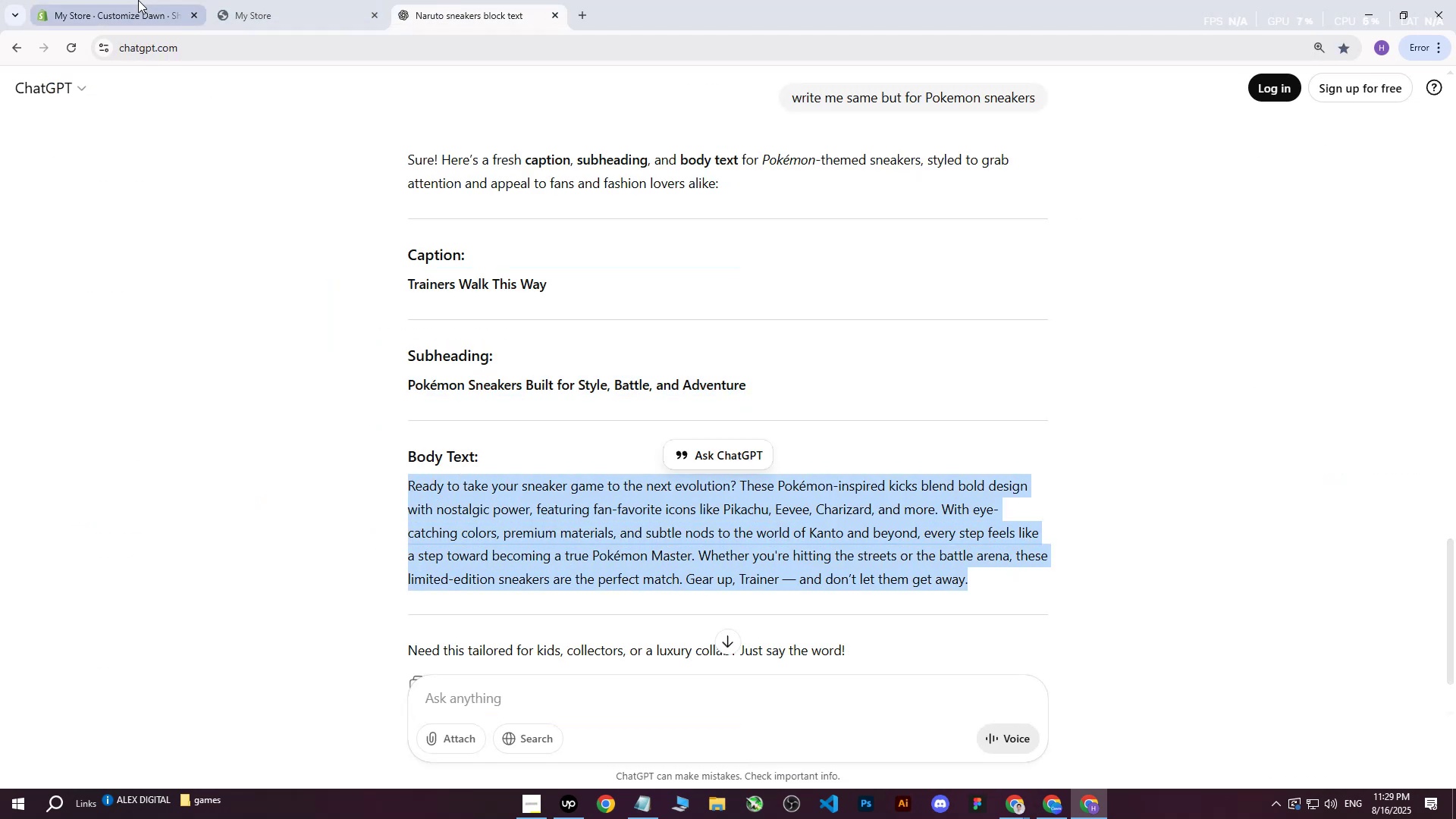 
left_click([138, 0])
 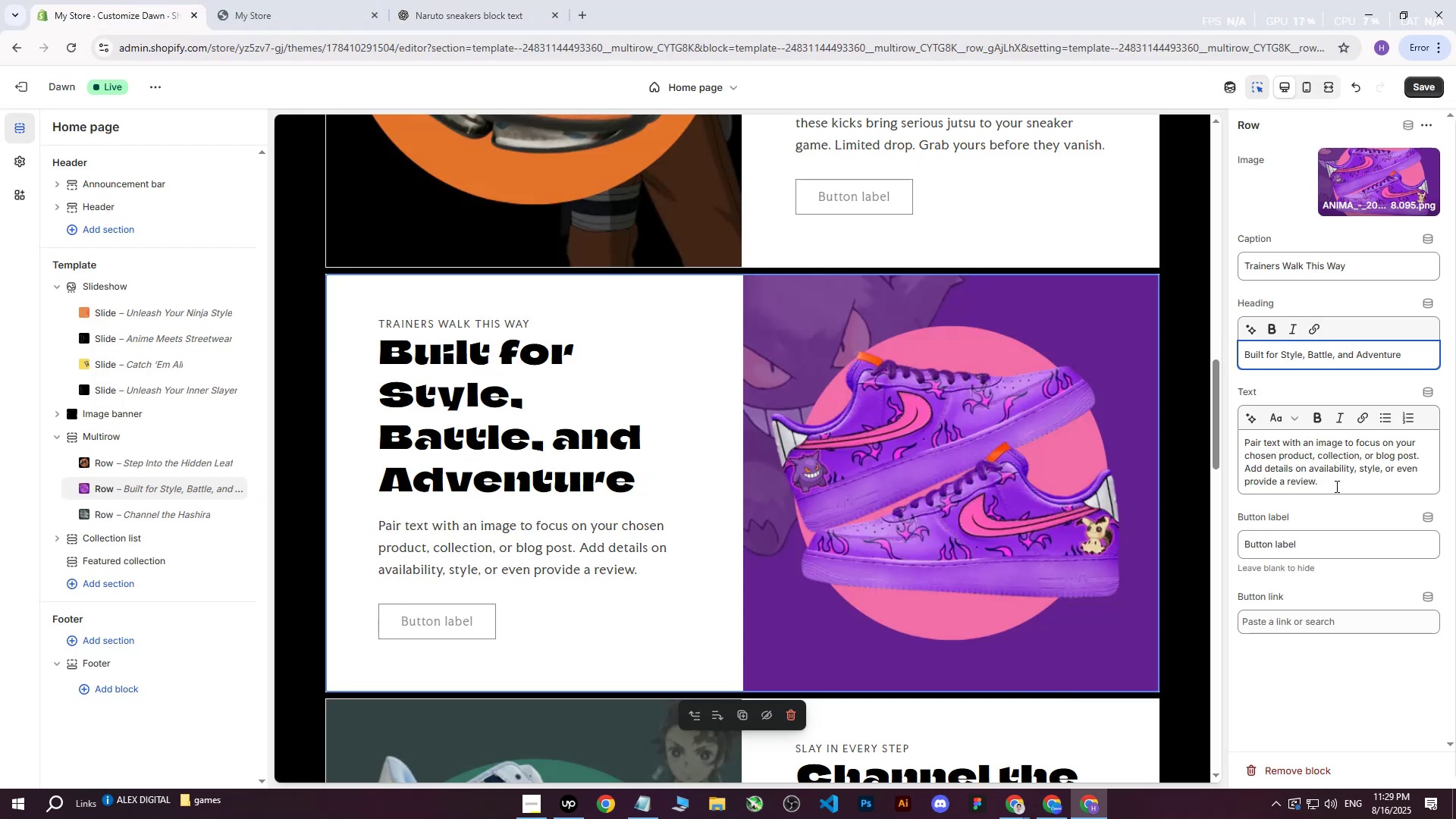 
key(Control+ControlLeft)
 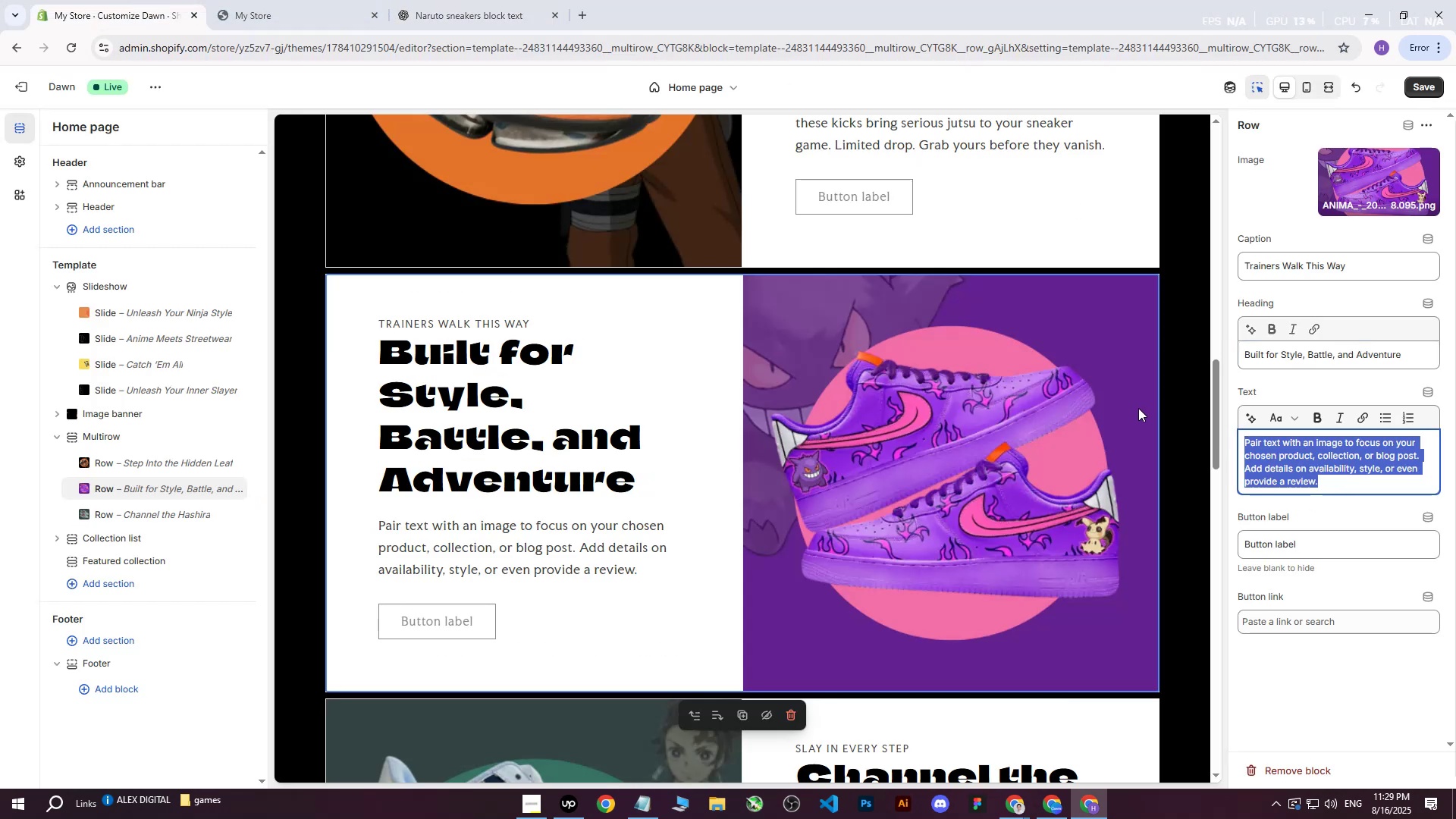 
key(Control+V)
 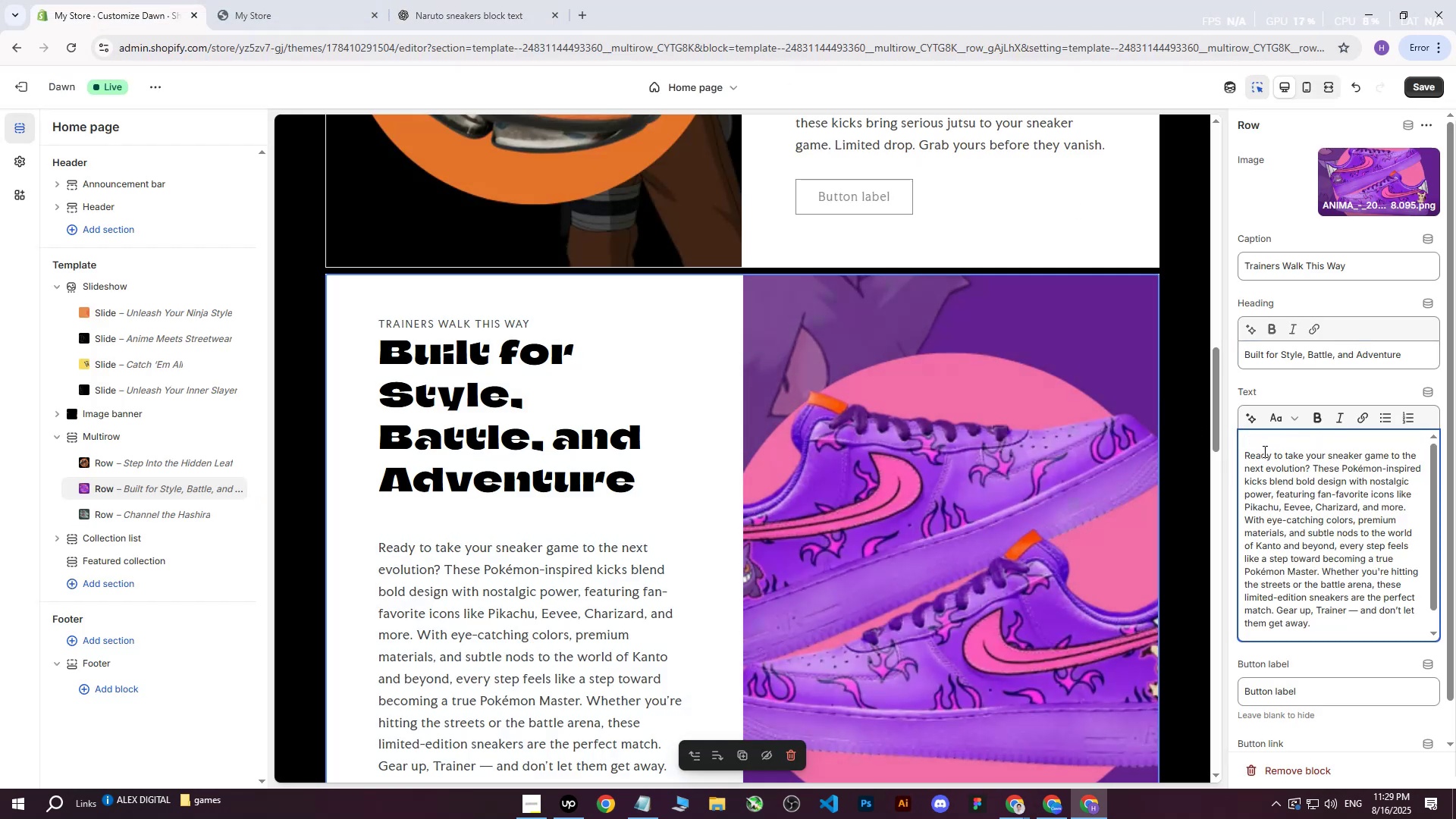 
left_click([1247, 454])
 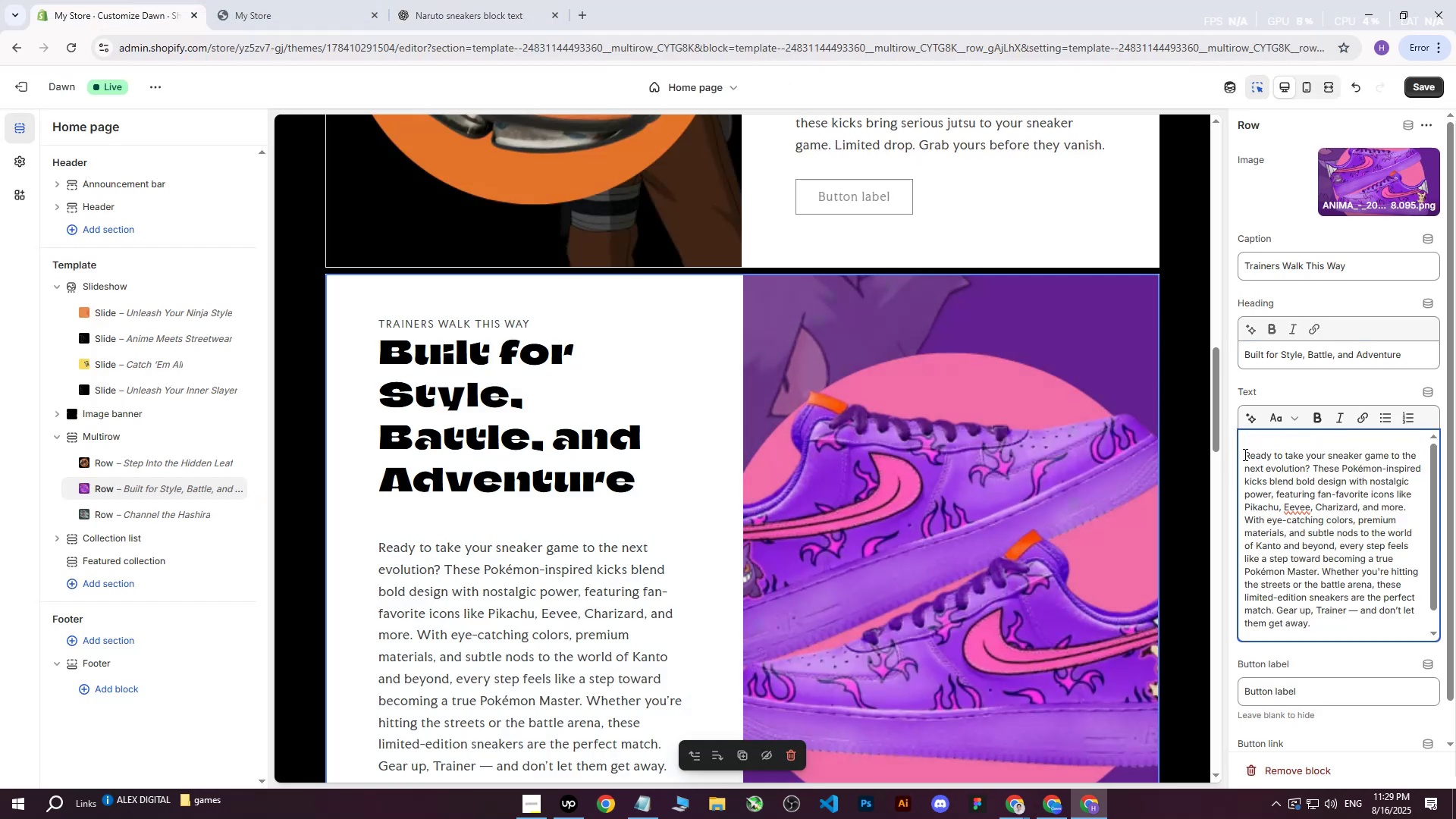 
key(Backspace)
 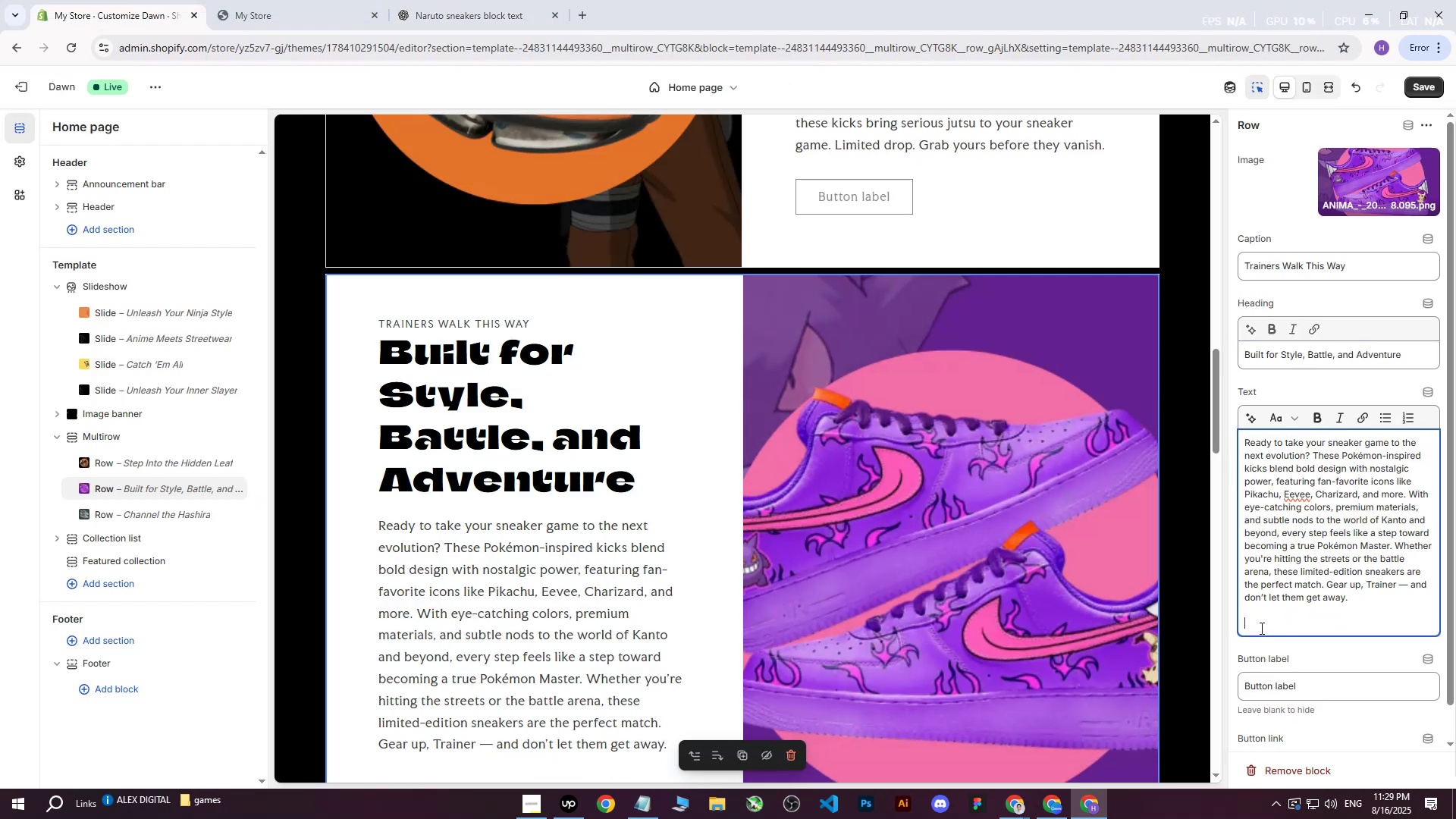 
key(Backspace)
 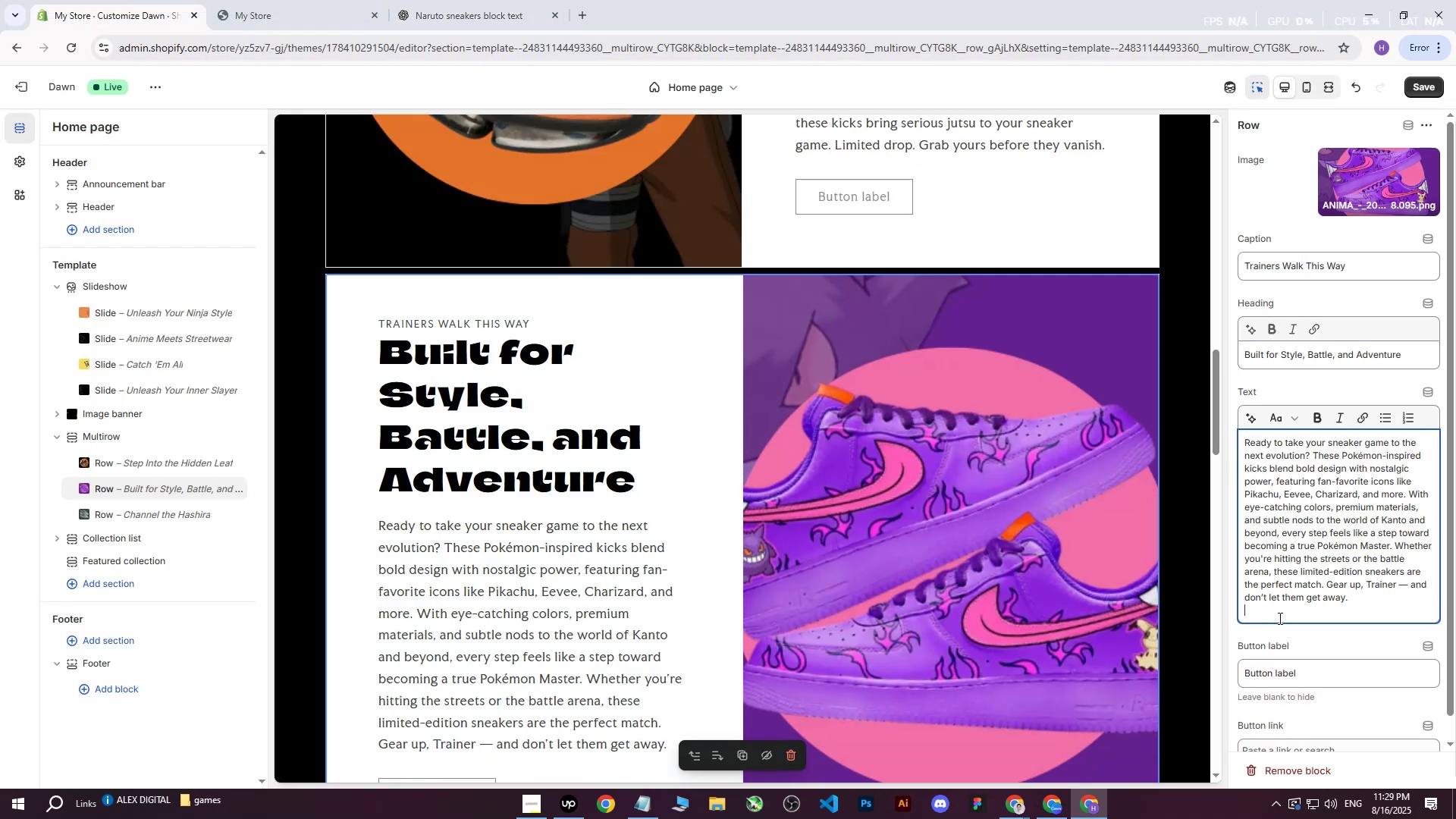 
key(Backspace)
 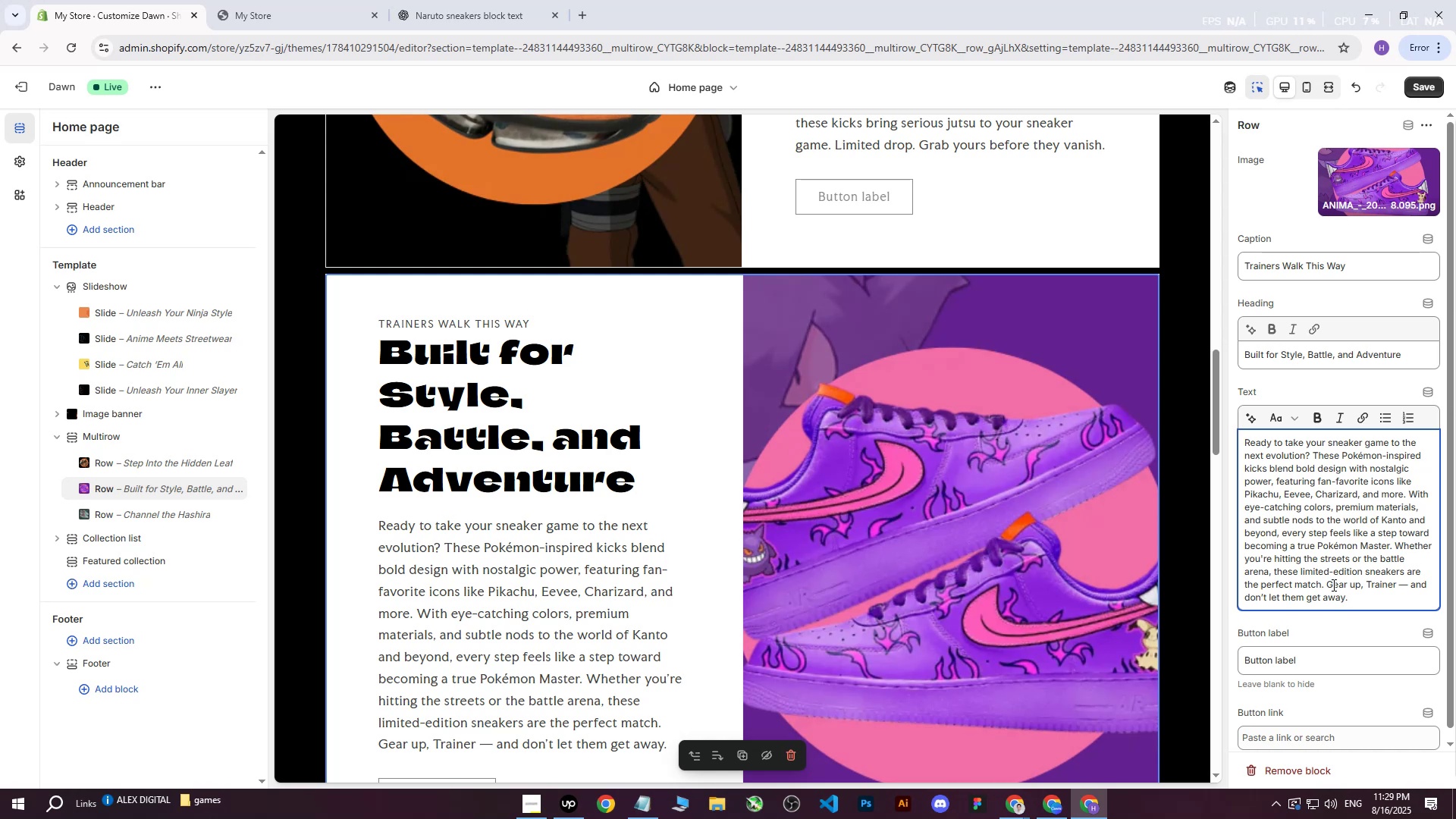 
scroll: coordinate [621, 344], scroll_direction: down, amount: 1.0
 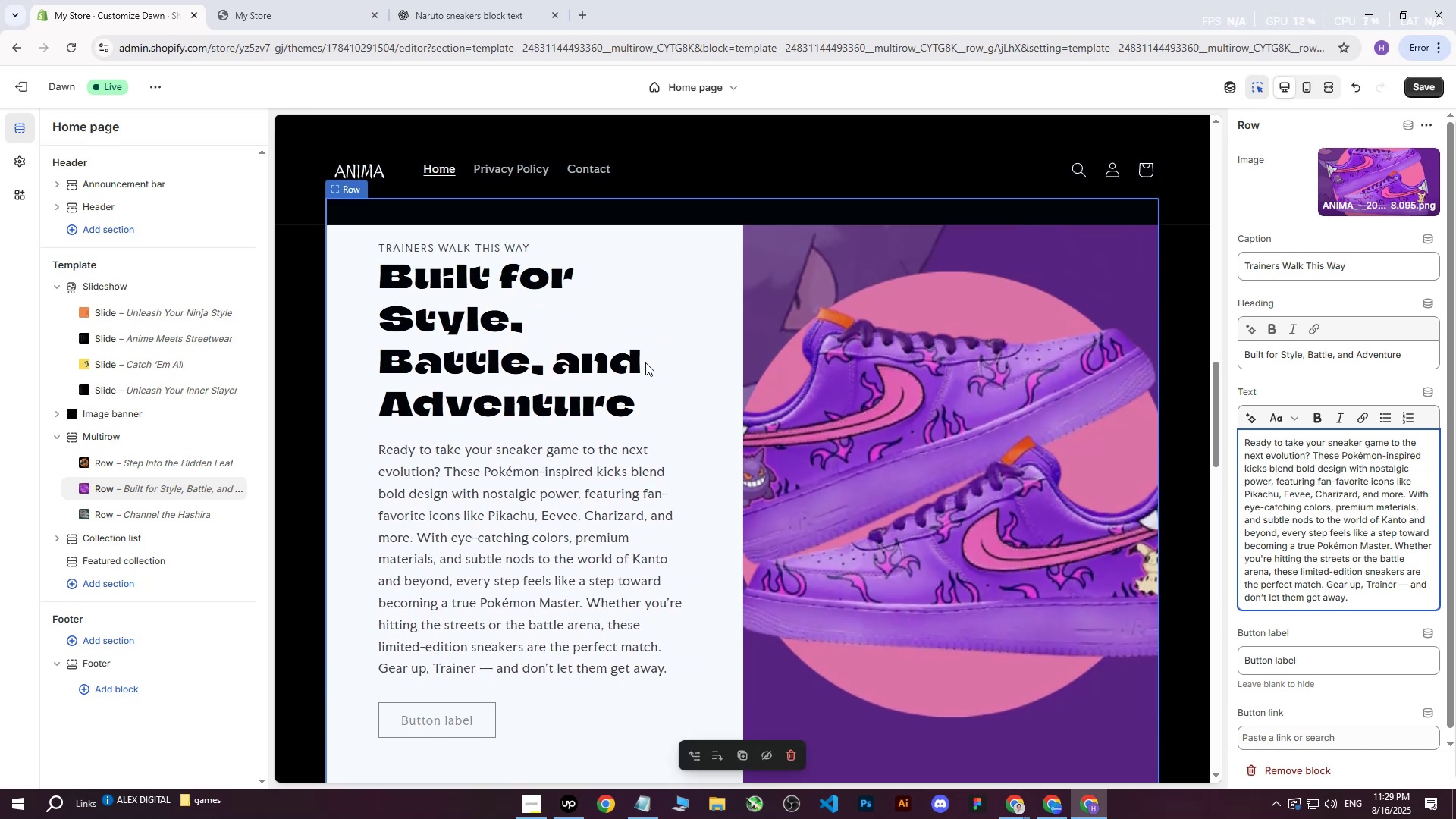 
scroll: coordinate [645, 362], scroll_direction: up, amount: 1.0
 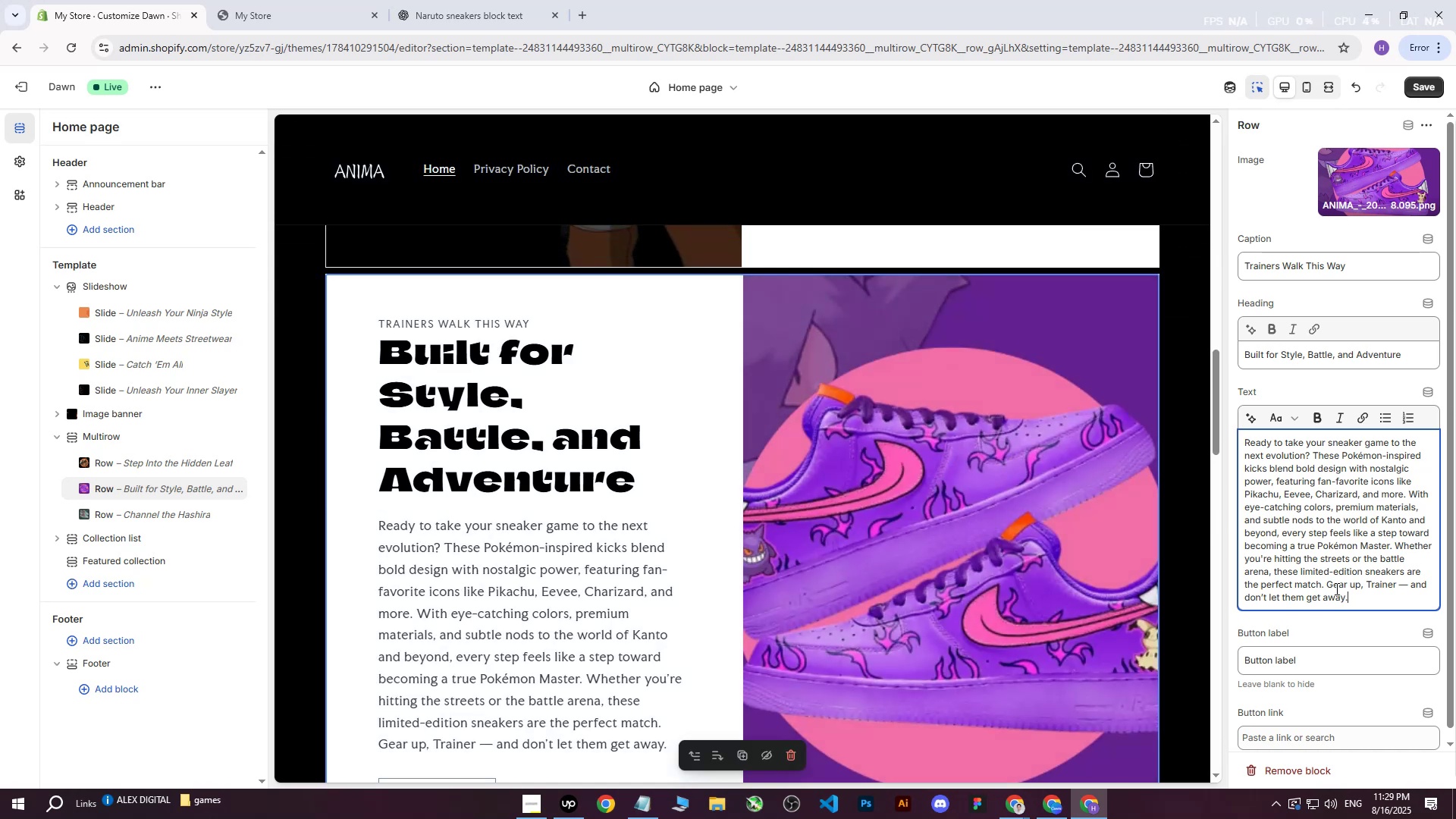 
key(Backspace)
 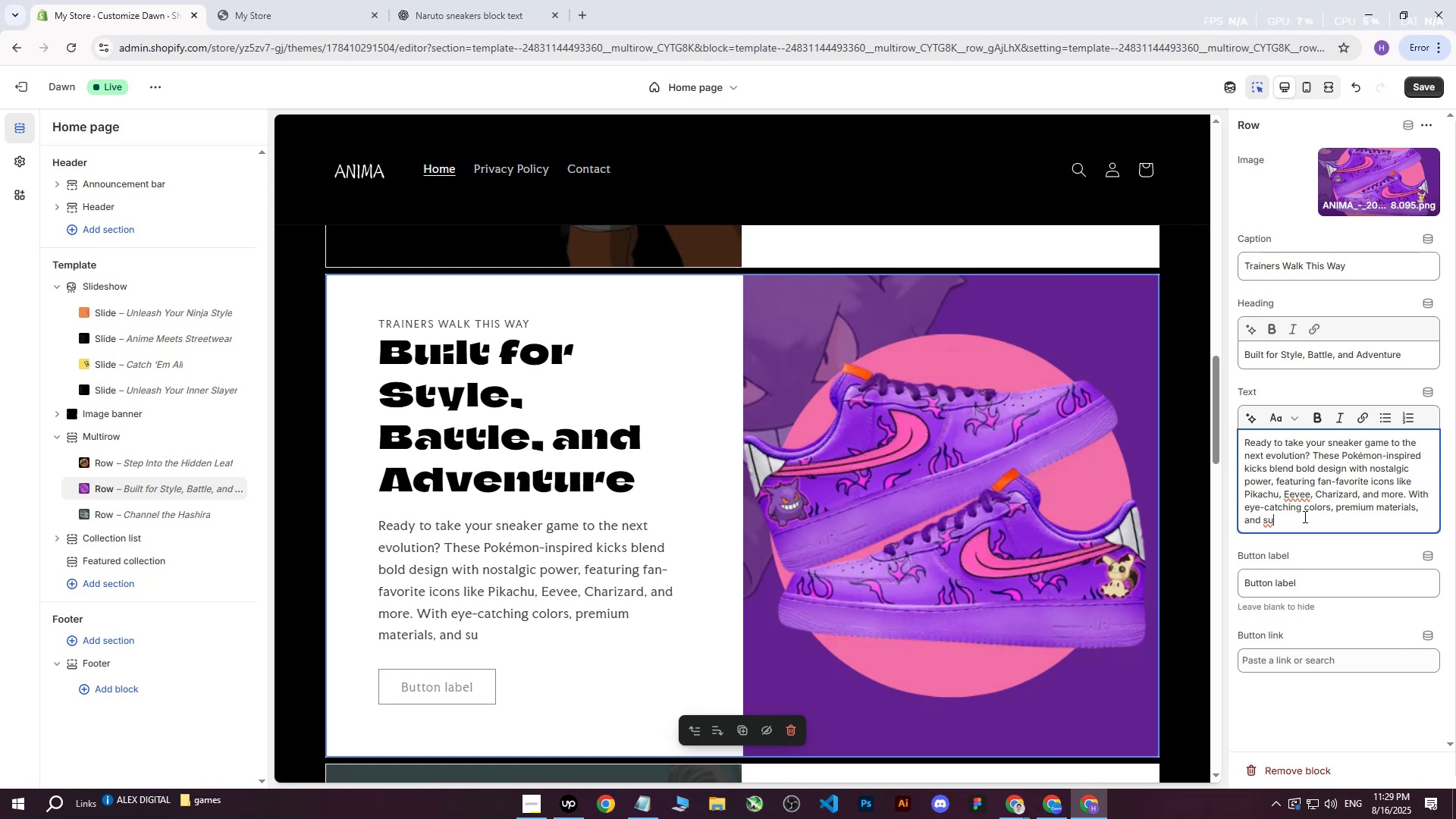 
key(Control+Z)
 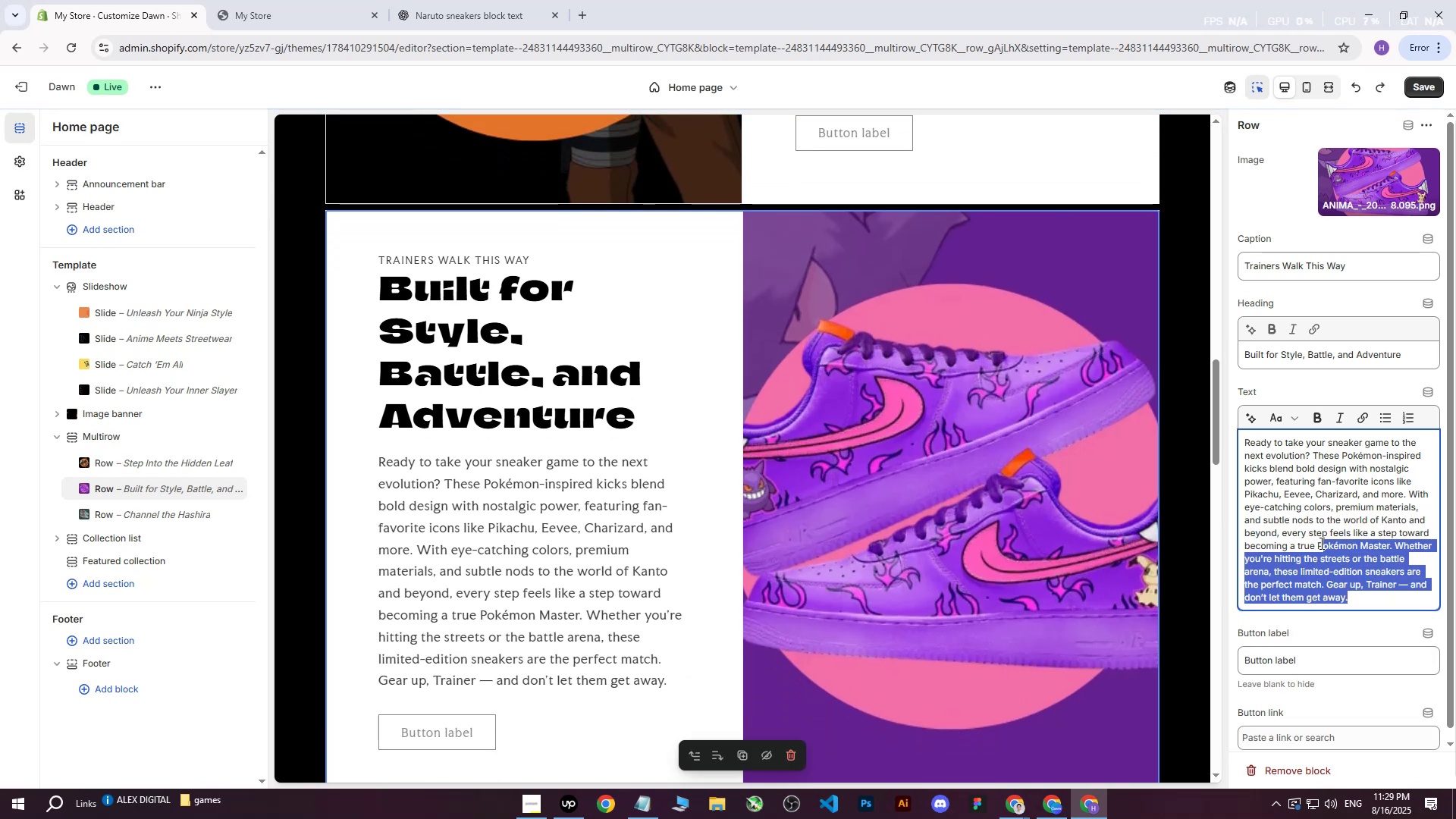 
key(Backspace)
 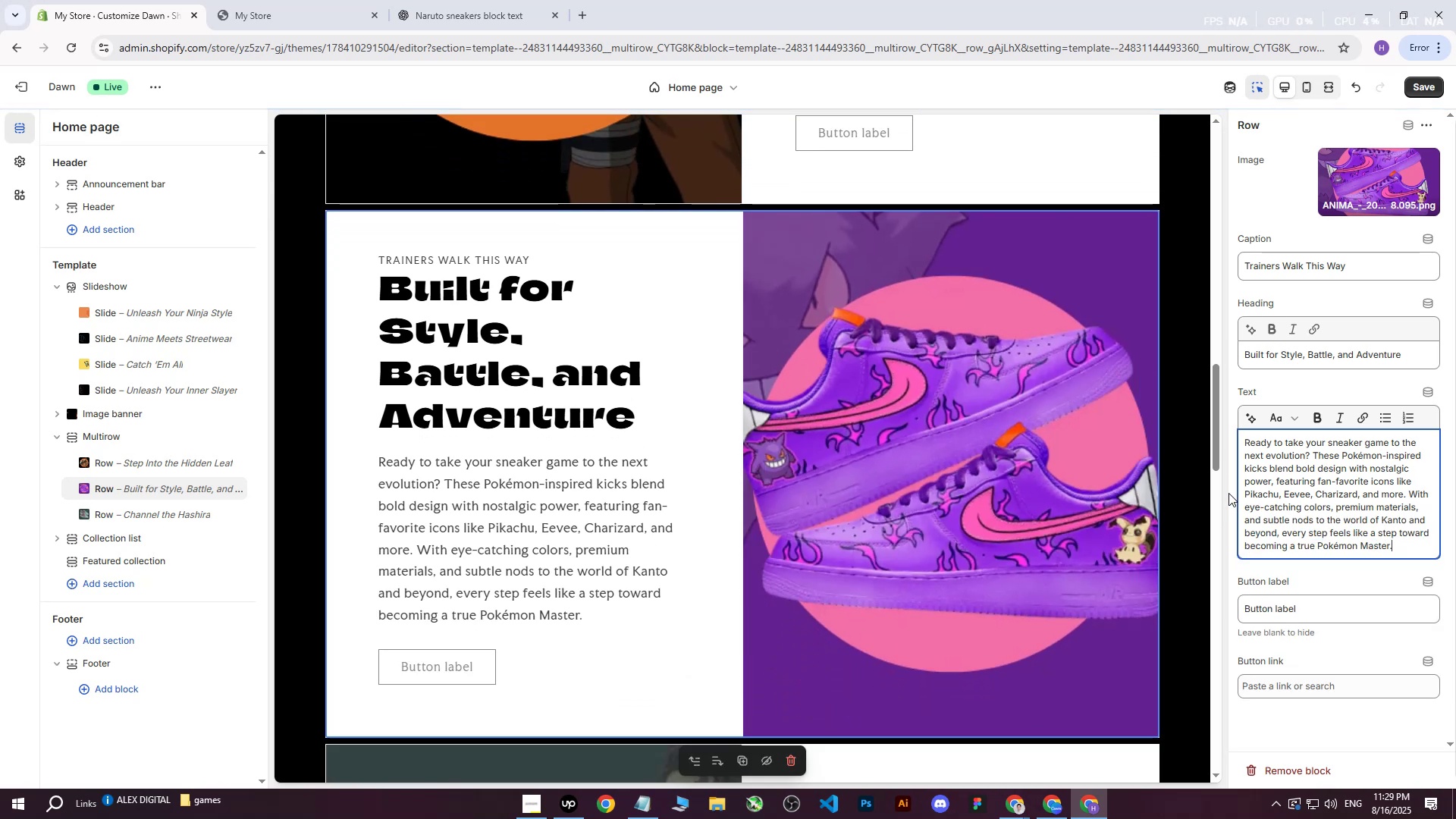 
scroll: coordinate [811, 429], scroll_direction: down, amount: 8.0
 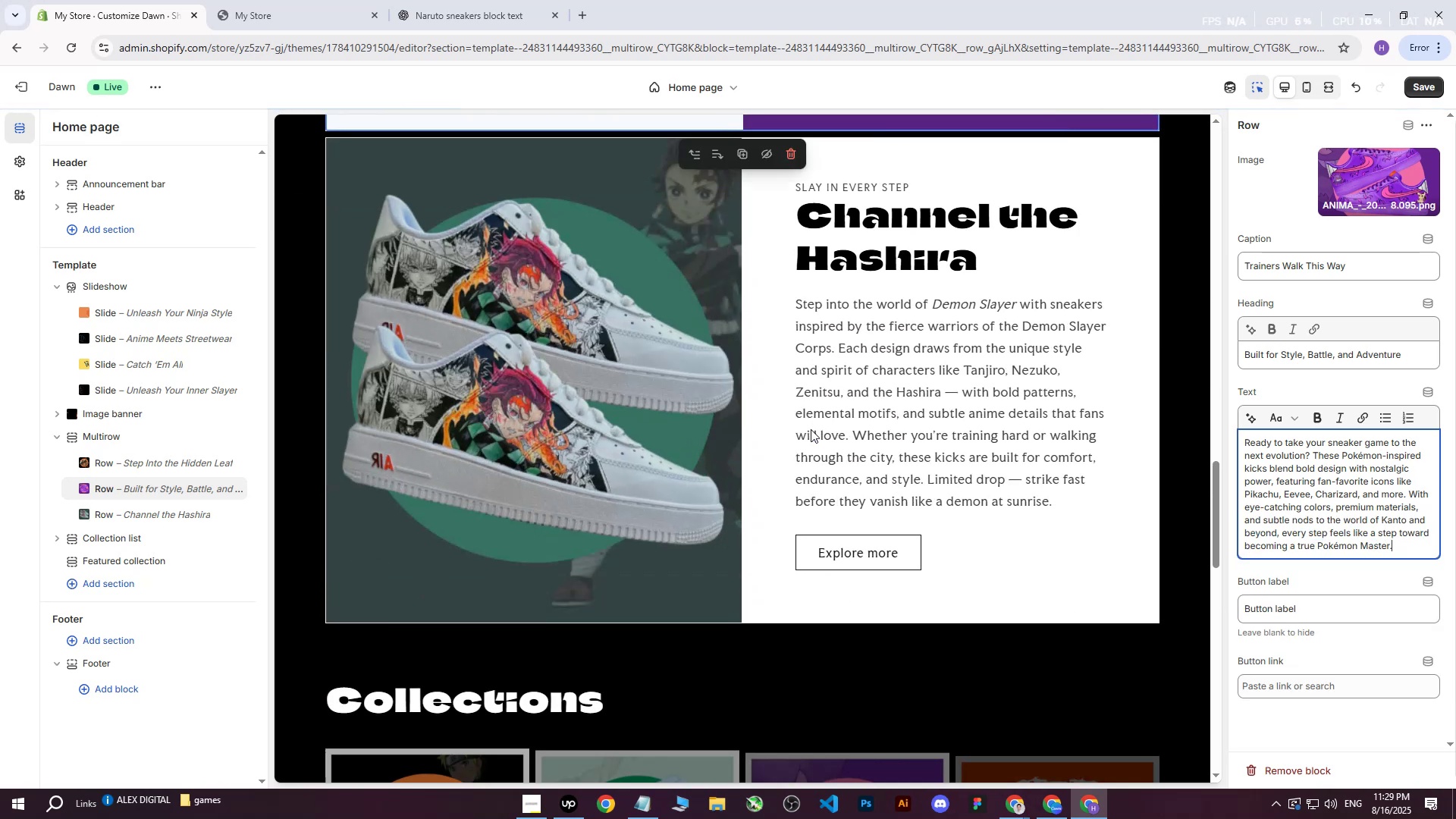 
scroll: coordinate [811, 429], scroll_direction: up, amount: 15.0
 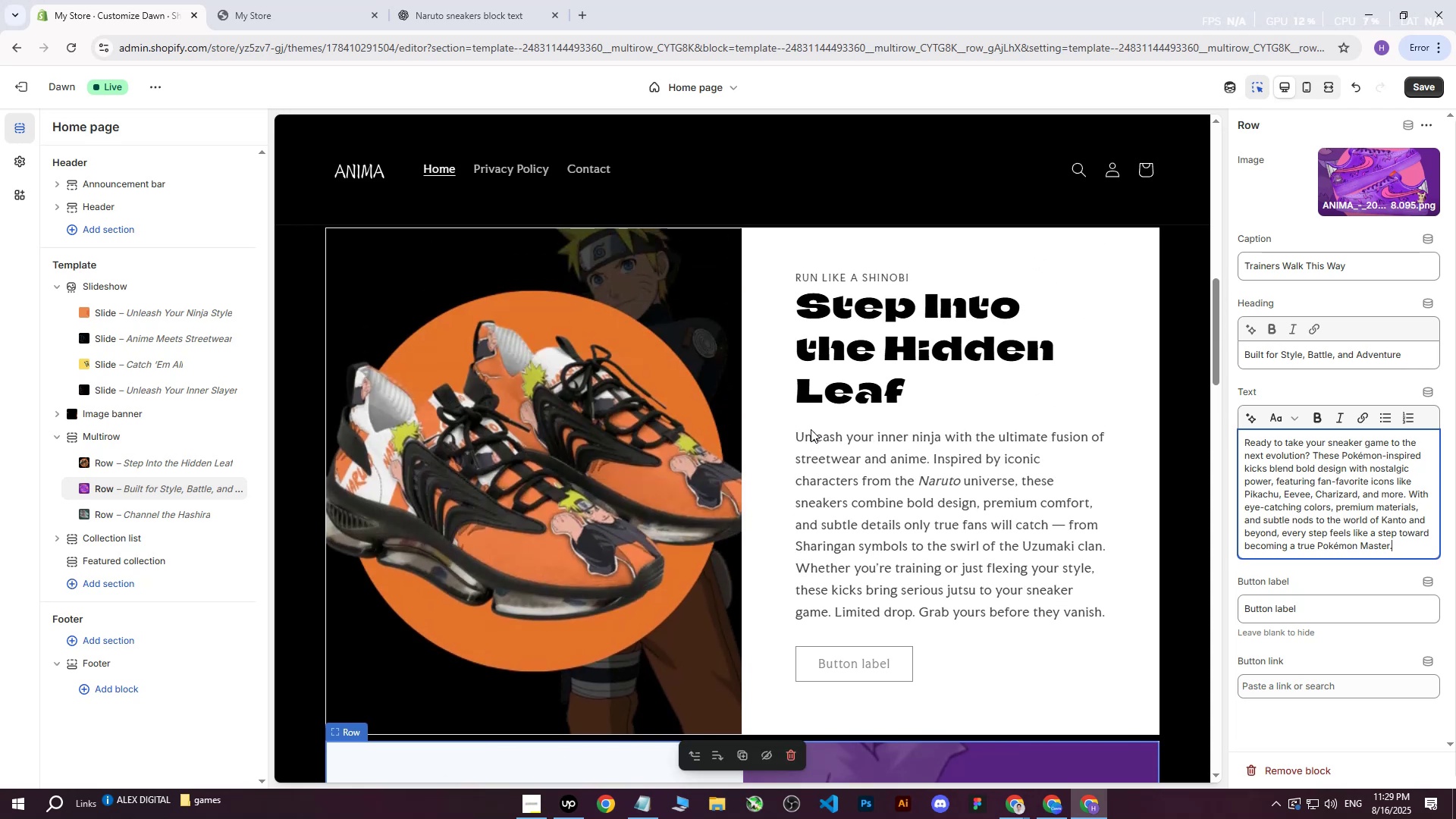 
scroll: coordinate [811, 429], scroll_direction: down, amount: 5.0
 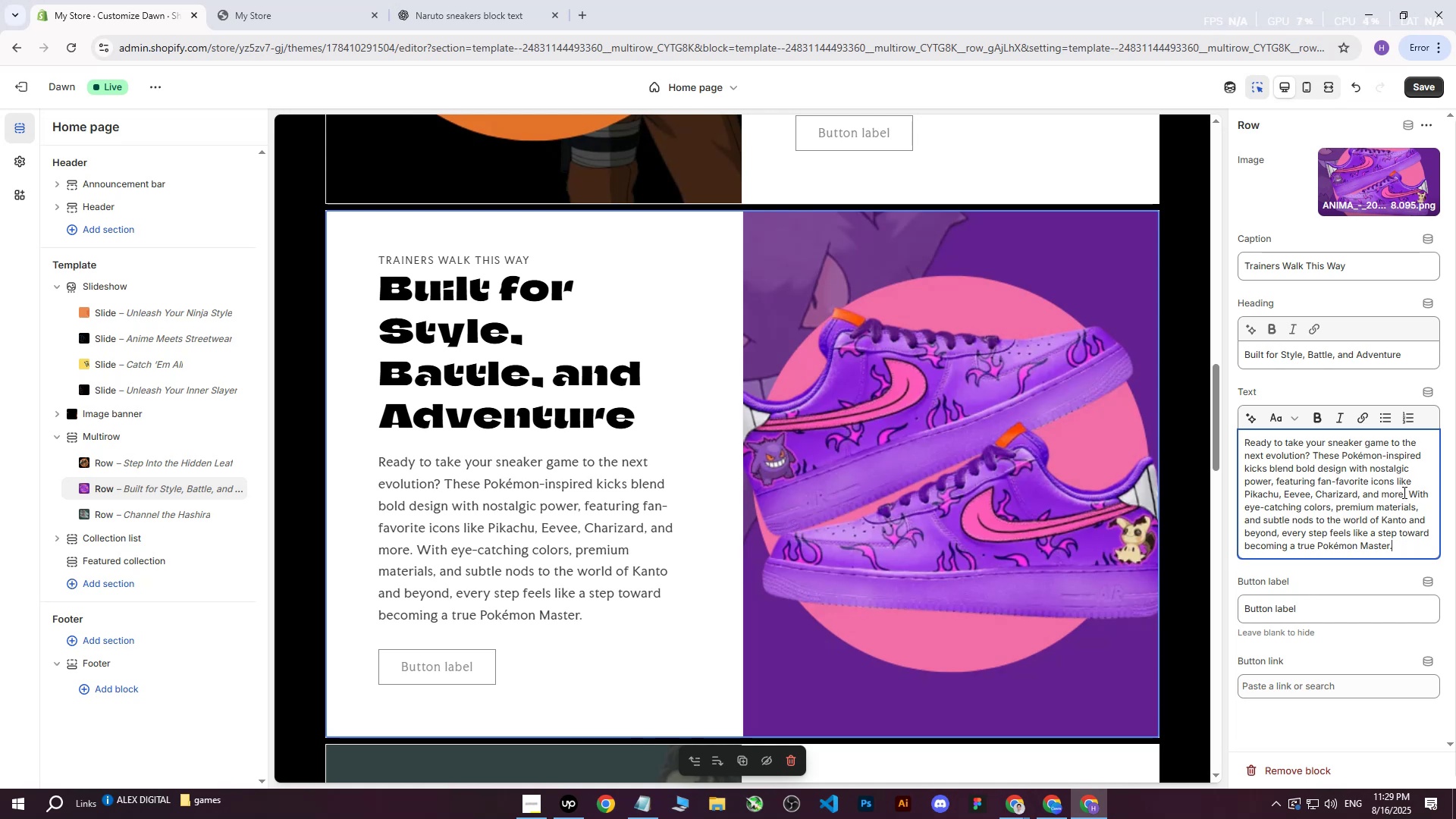 
wait(13.45)
 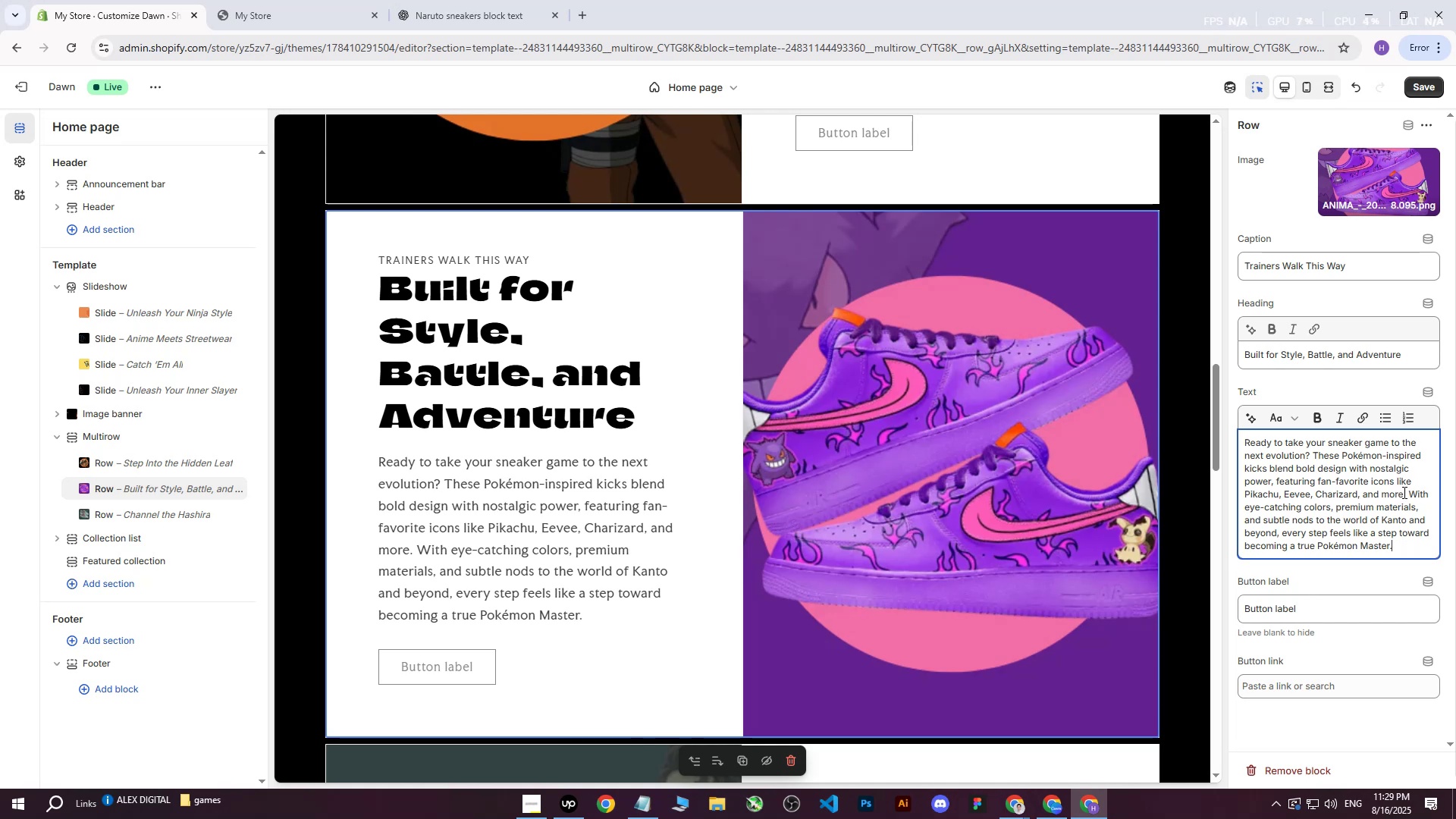 
key(Backspace)
 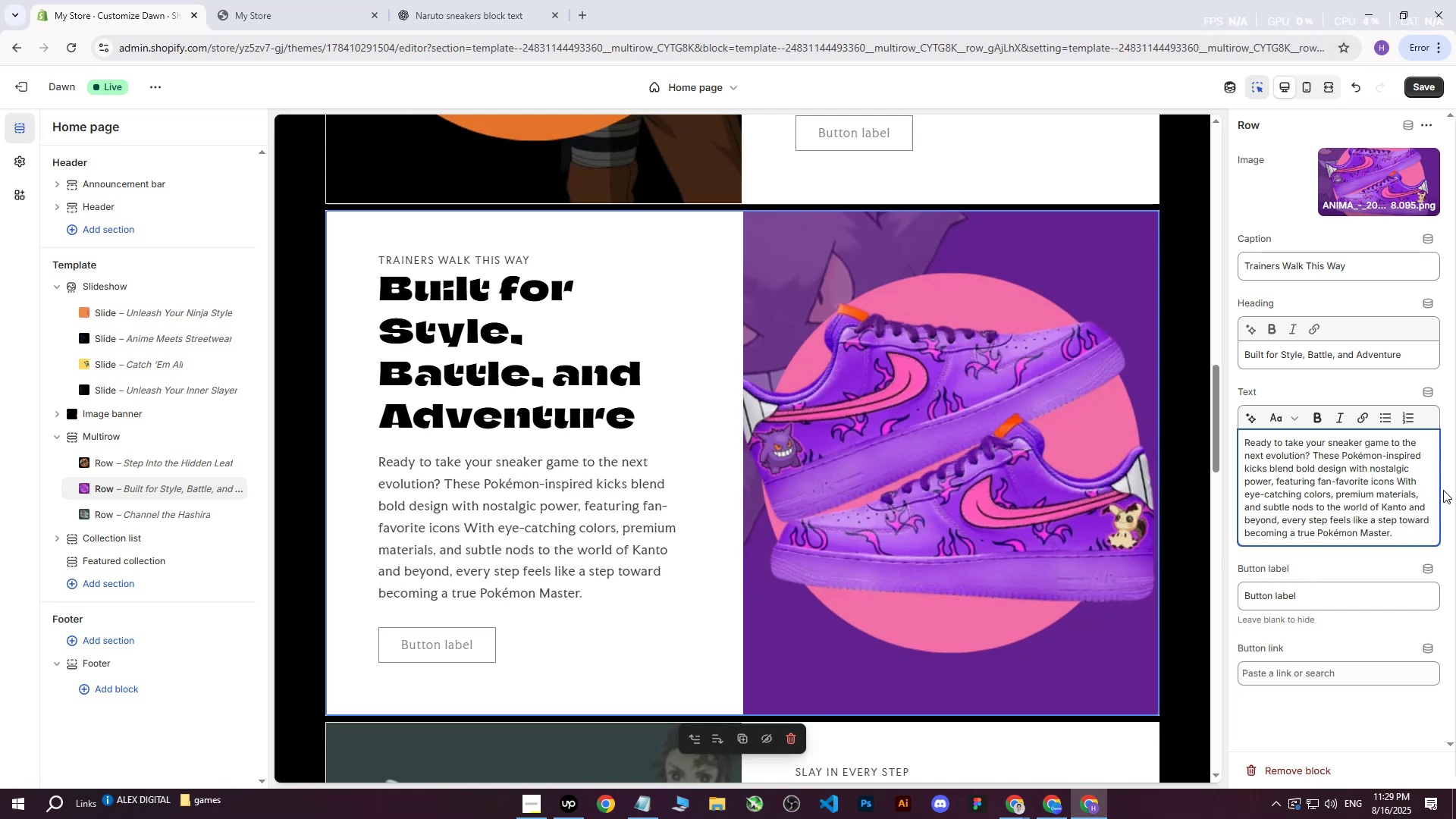 
key(Period)
 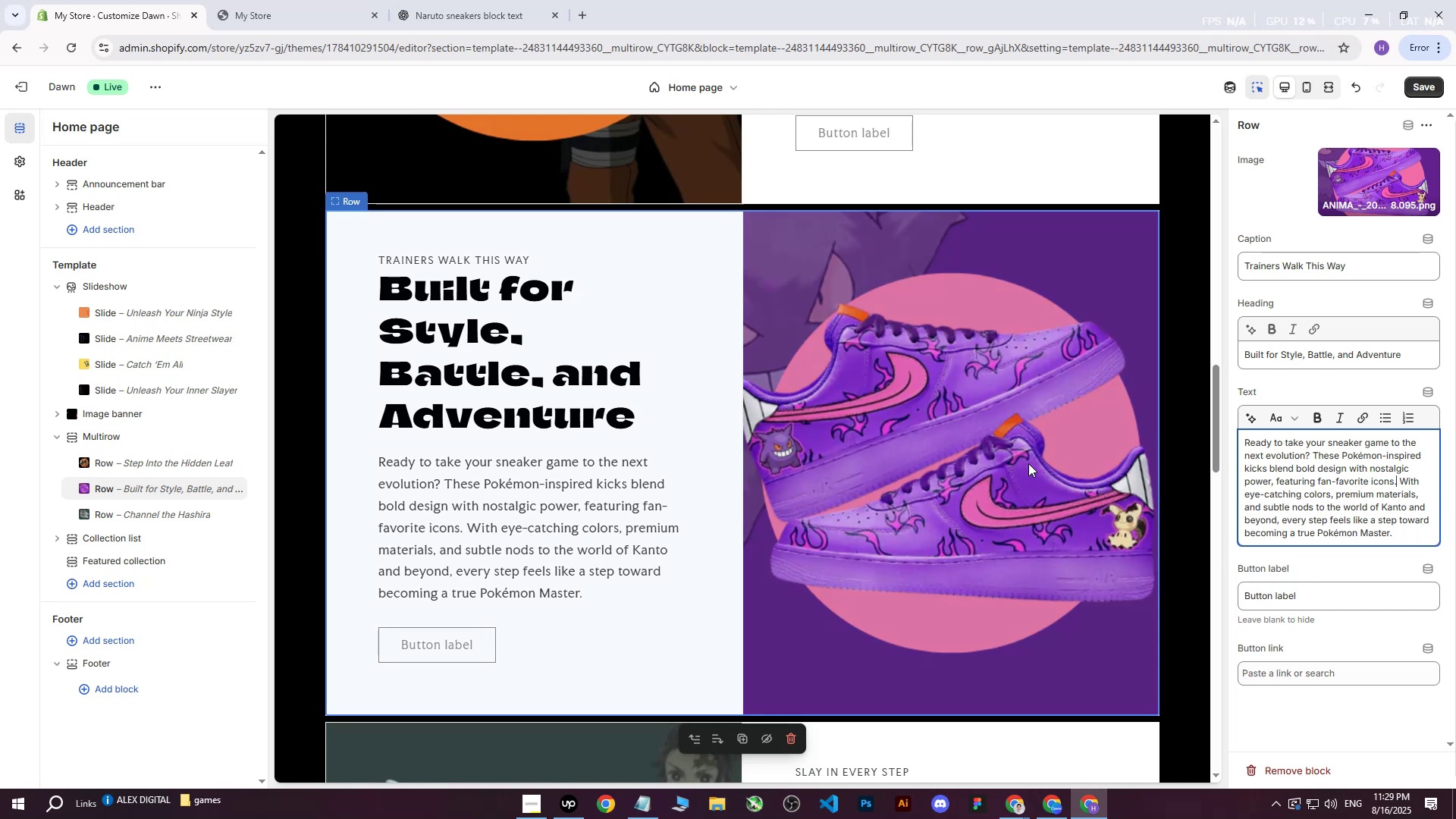 
scroll: coordinate [766, 423], scroll_direction: down, amount: 7.0
 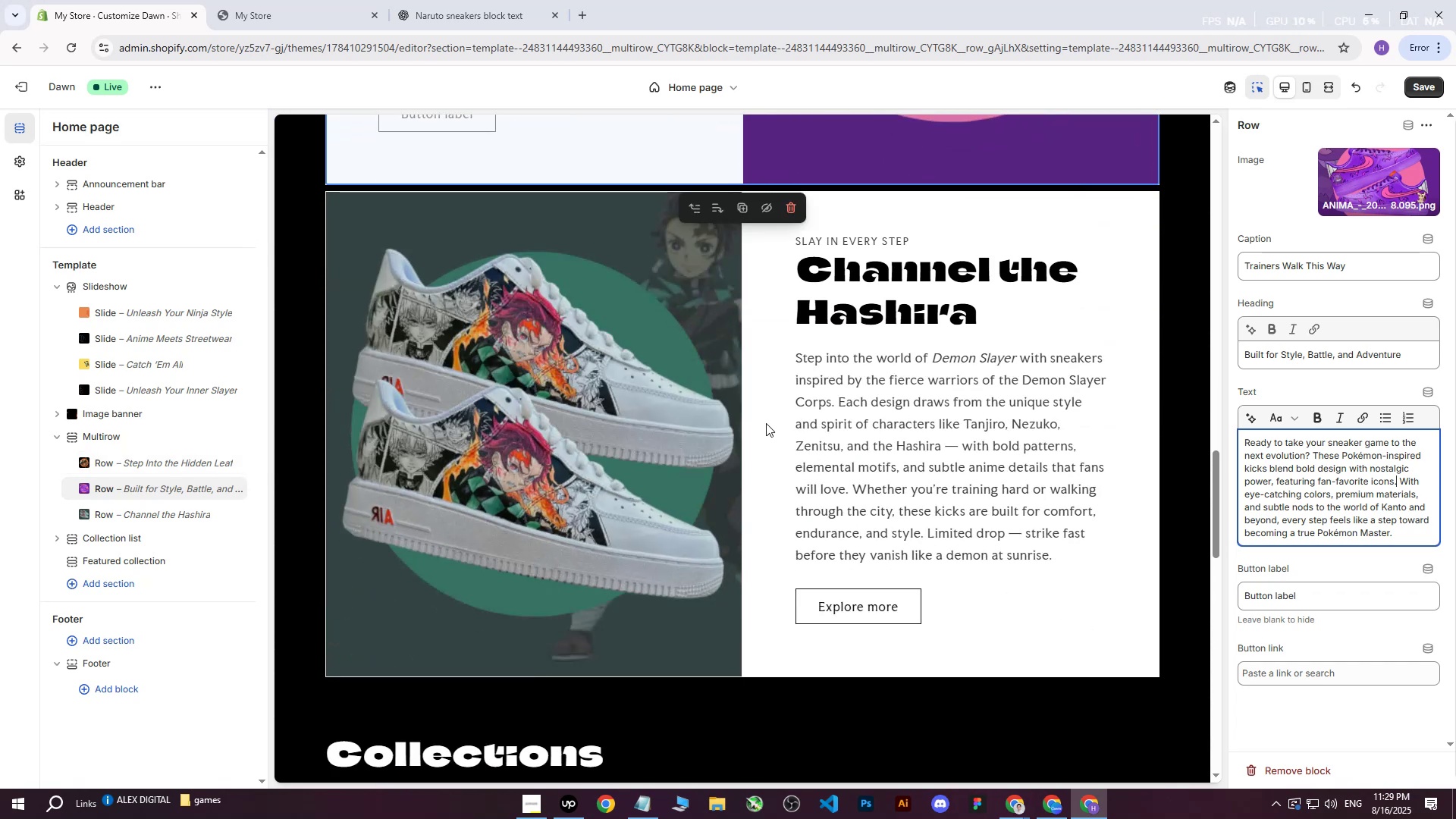 
scroll: coordinate [766, 426], scroll_direction: up, amount: 8.0
 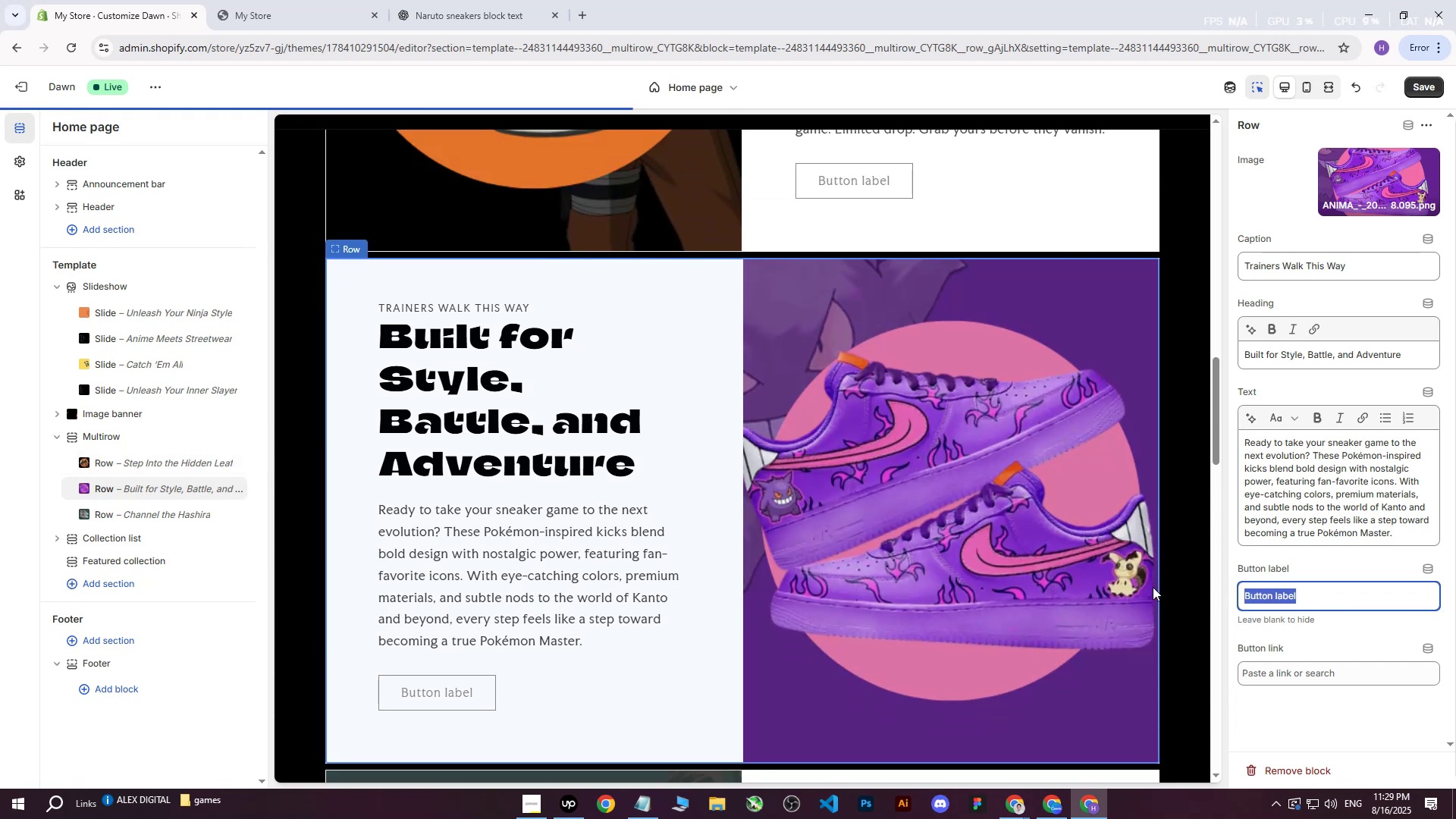 
type(Explore more)
 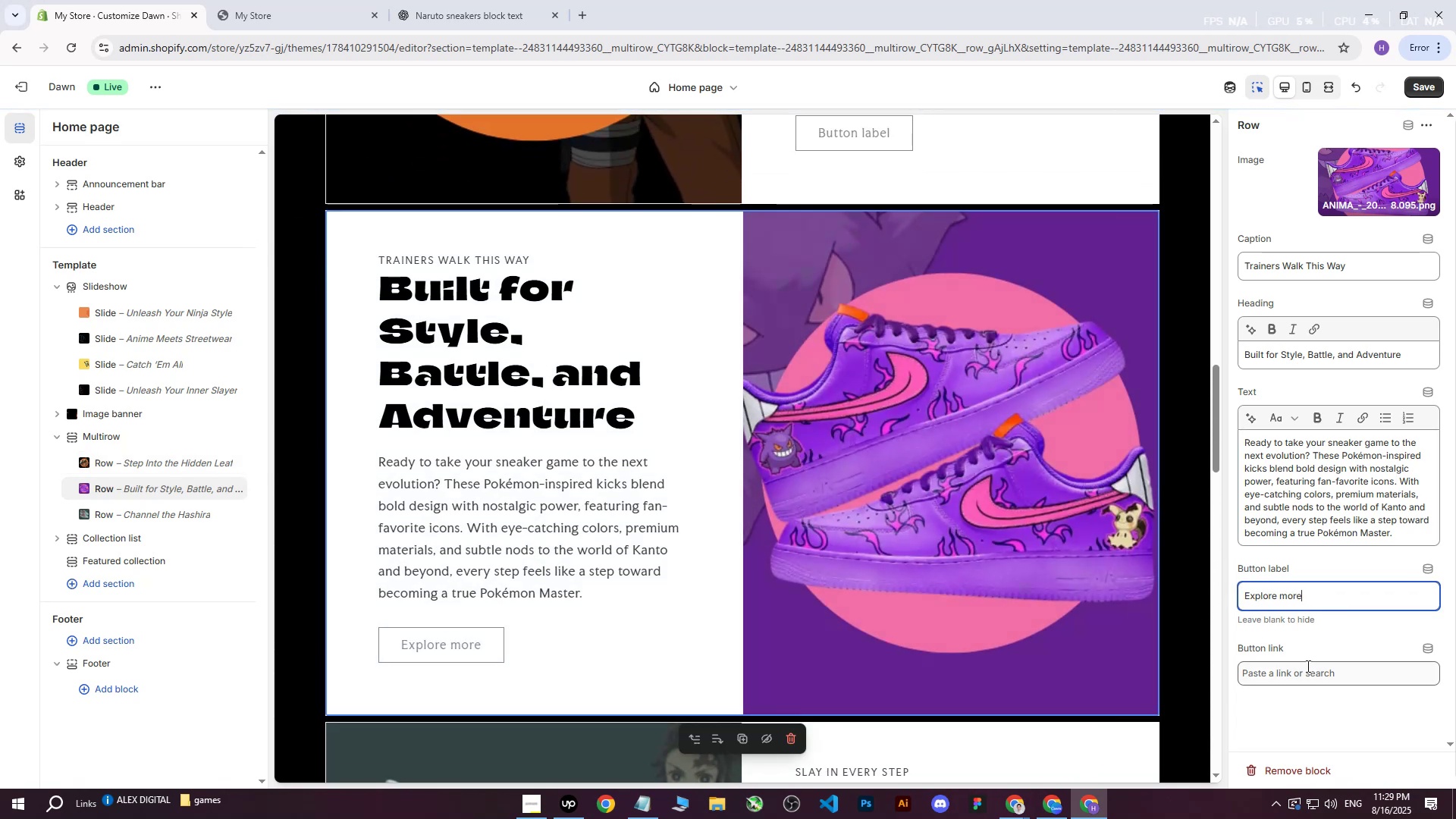 
left_click([1310, 672])
 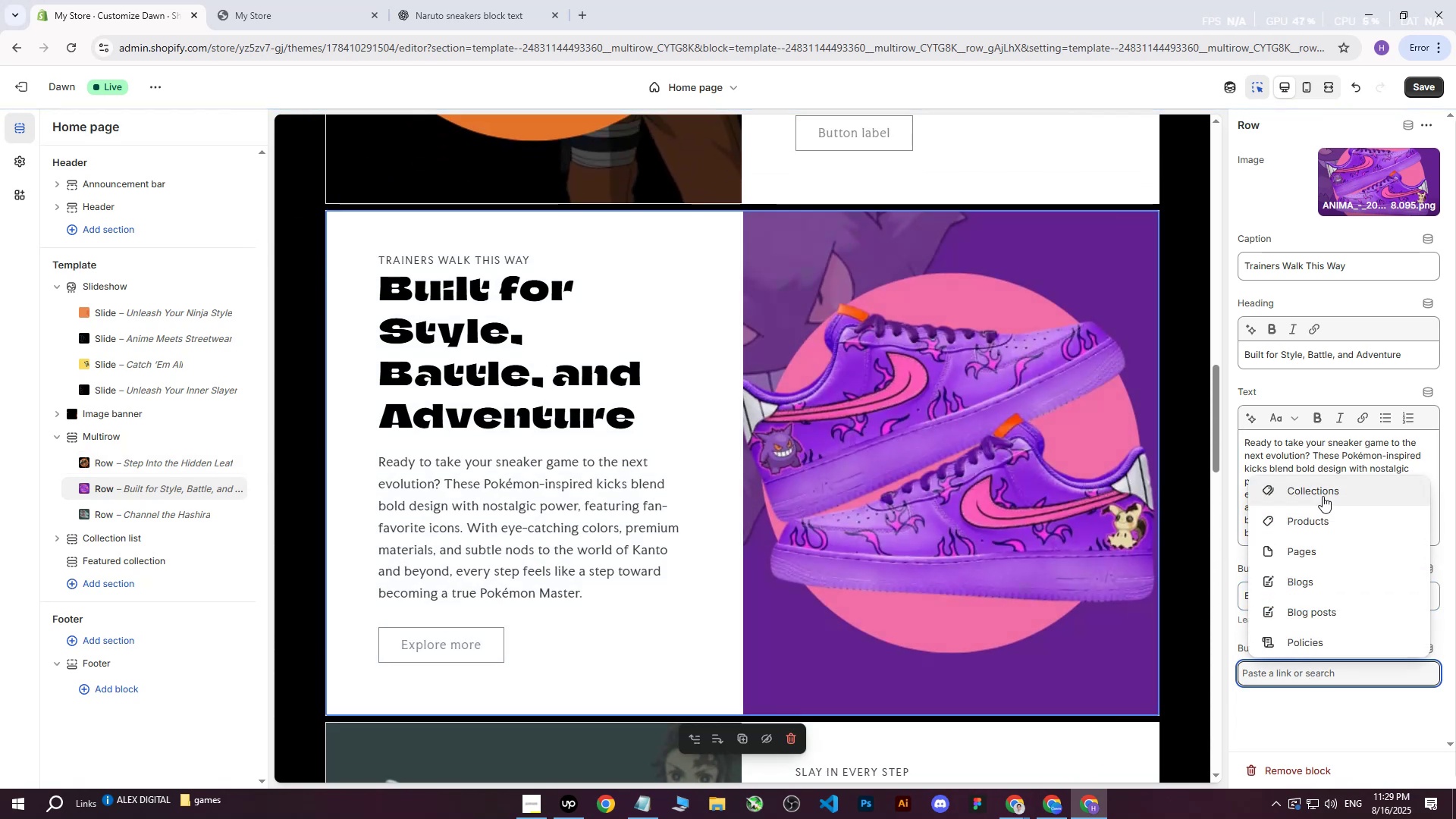 
left_click([1325, 487])
 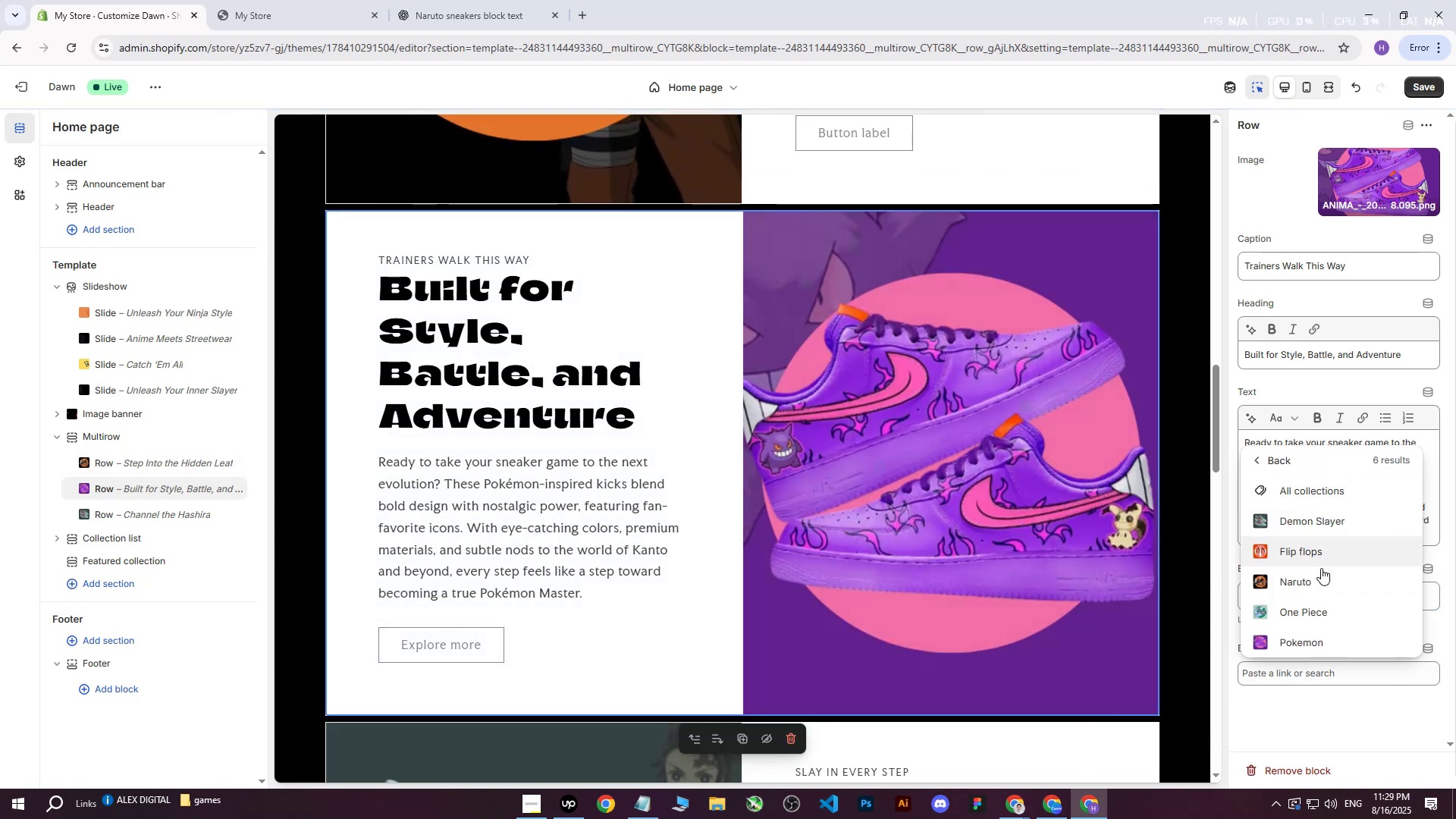 
left_click([1293, 640])
 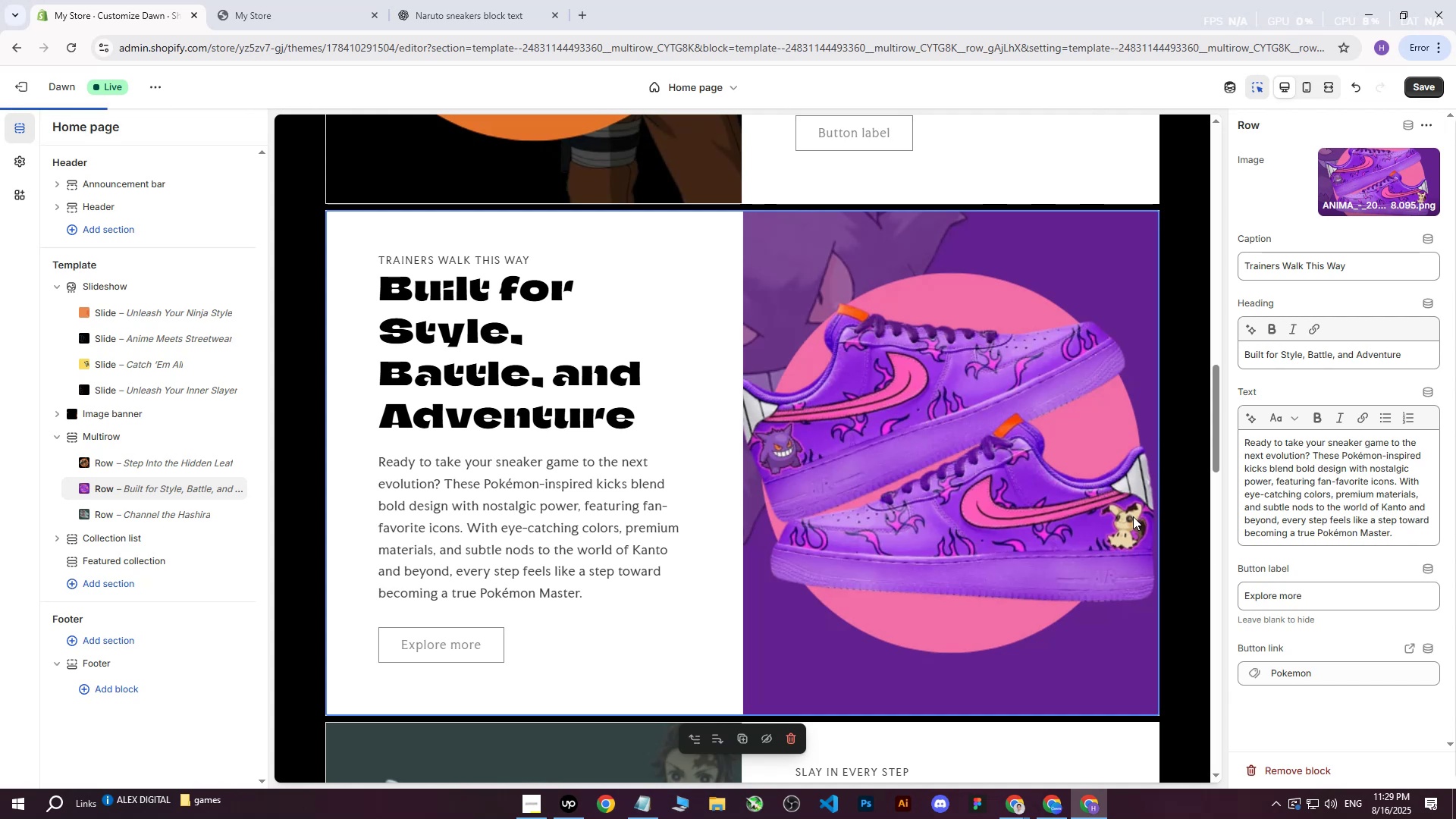 
scroll: coordinate [863, 461], scroll_direction: down, amount: 10.0
 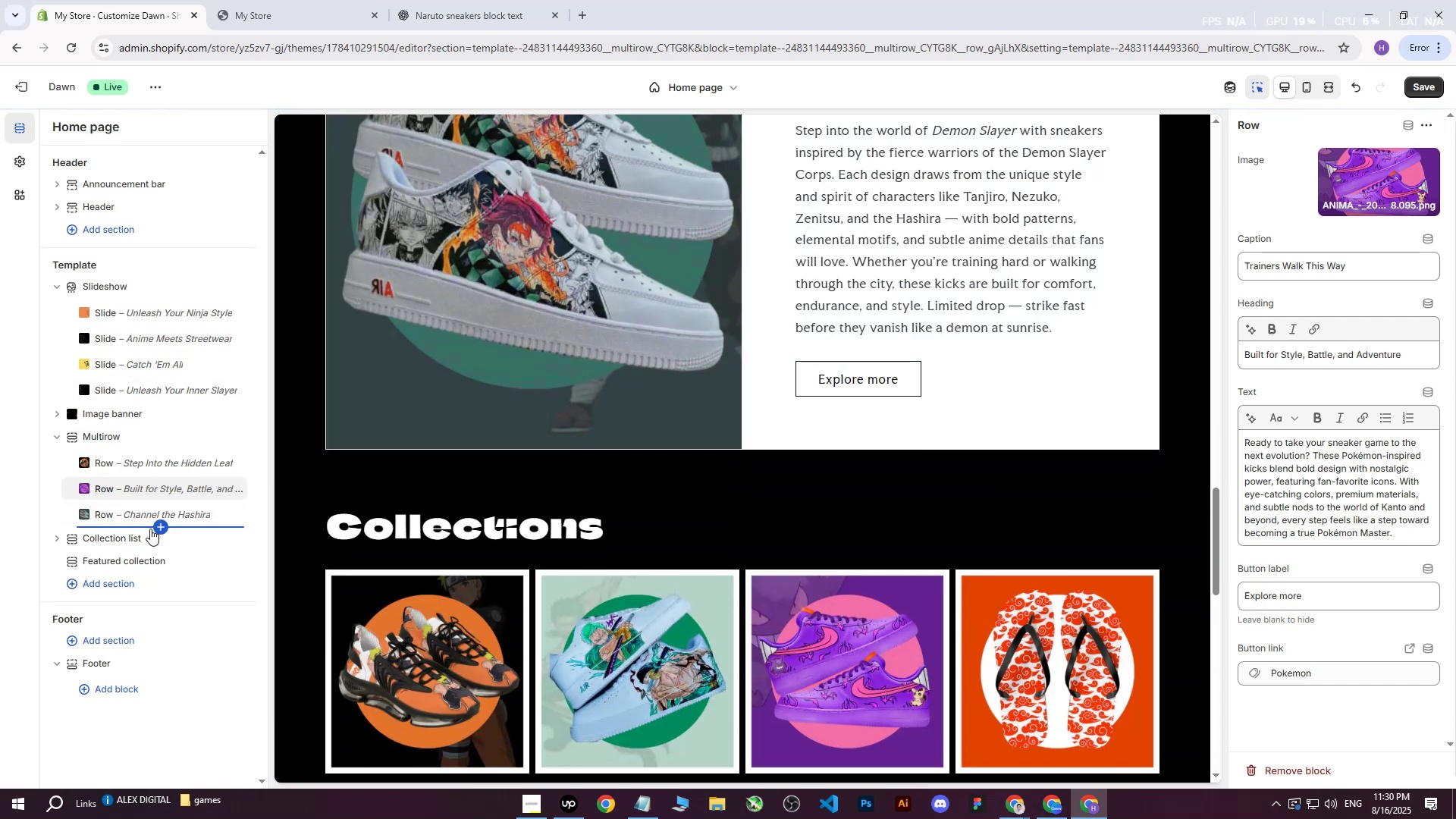 
left_click([156, 528])
 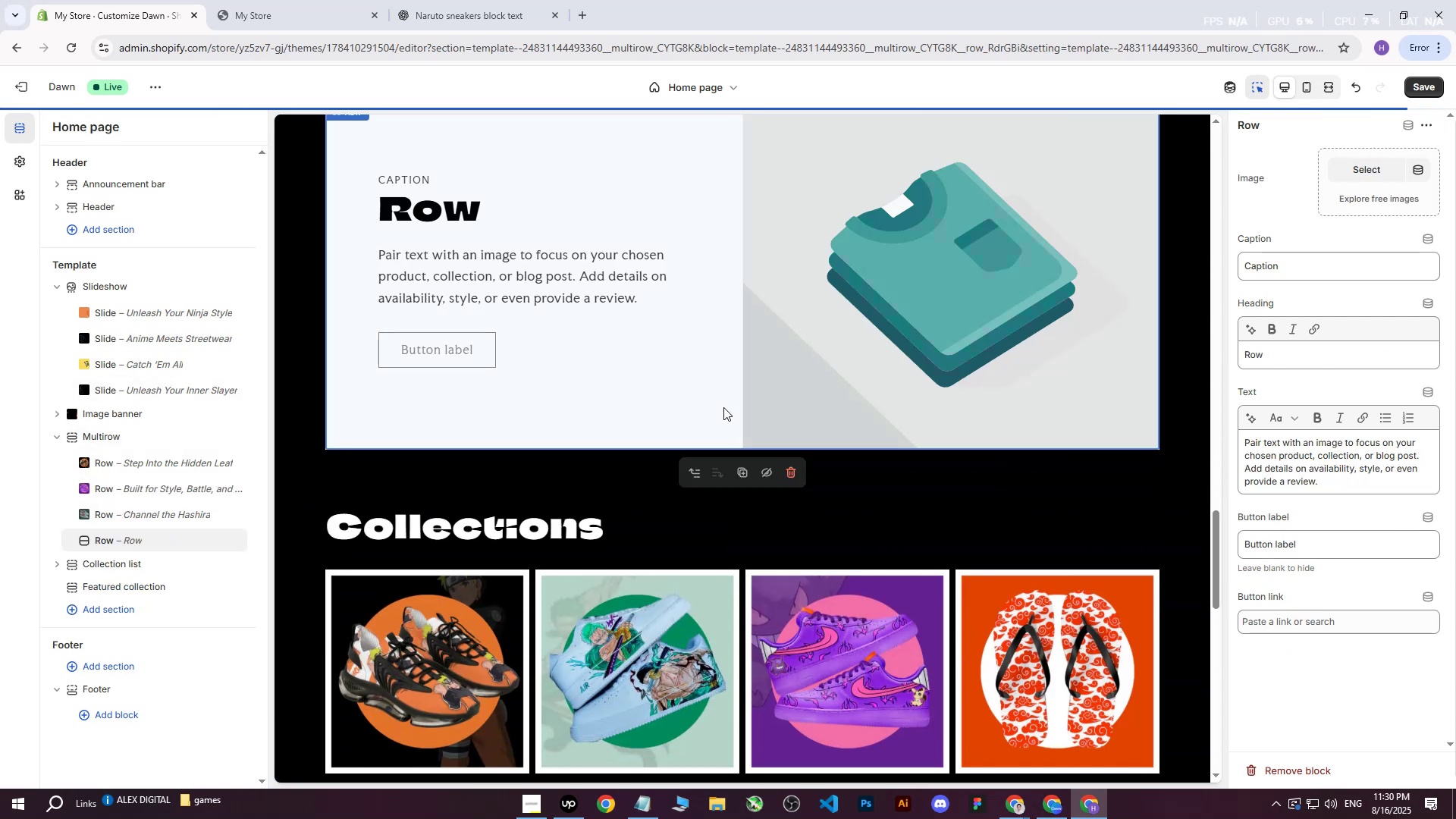 
scroll: coordinate [720, 396], scroll_direction: up, amount: 5.0
 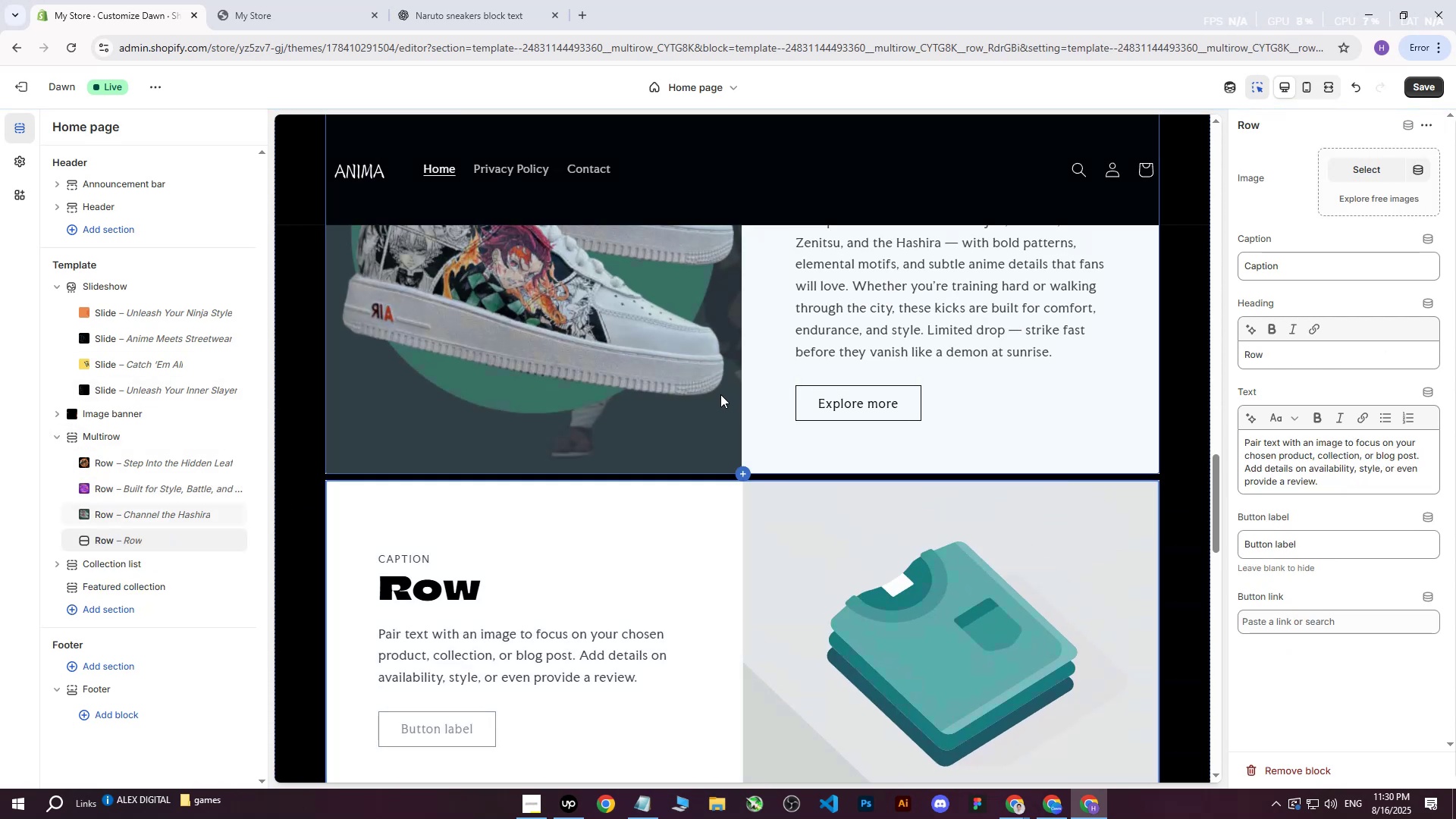 
scroll: coordinate [721, 394], scroll_direction: down, amount: 3.0
 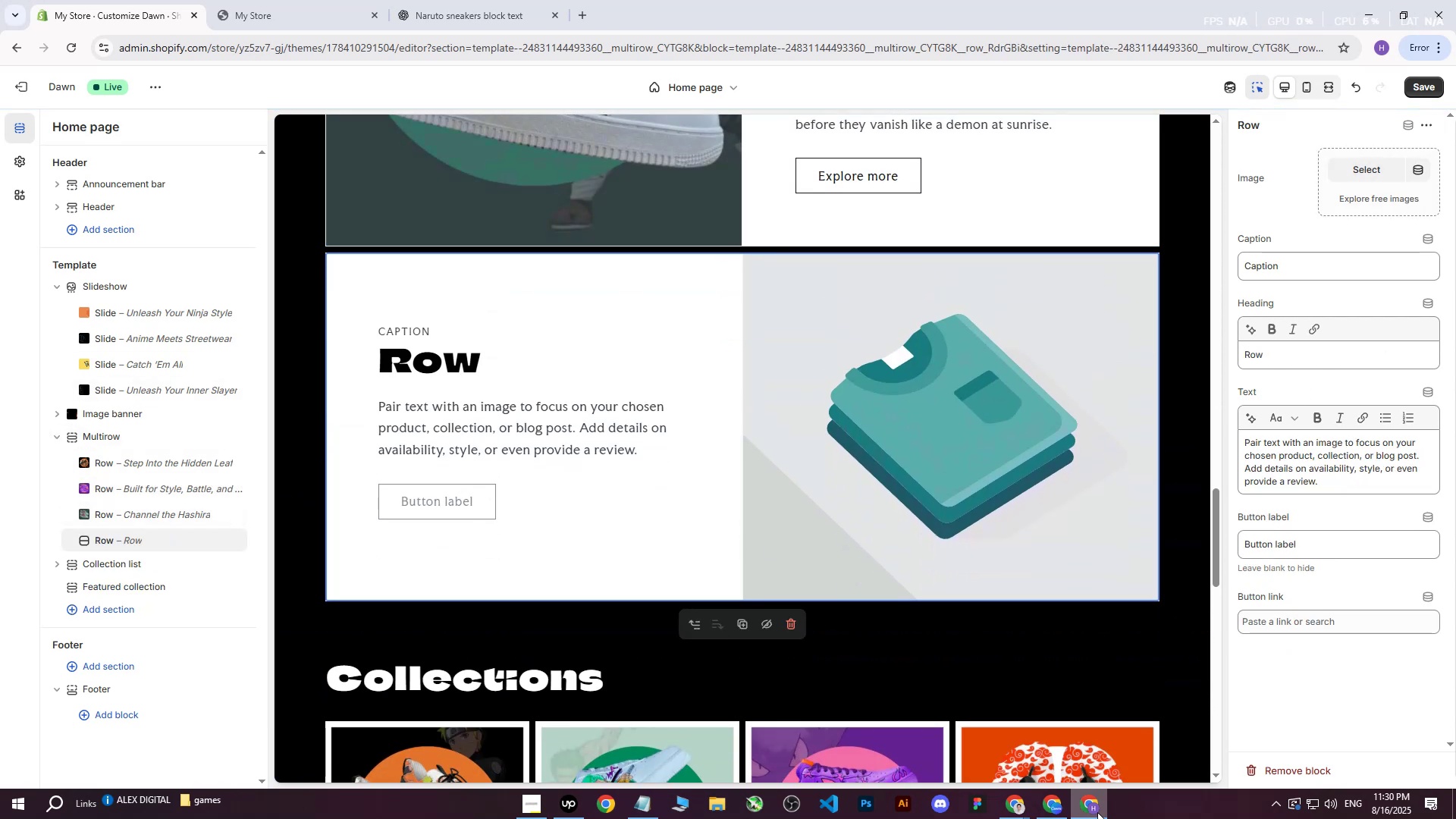 
left_click([1026, 802])
 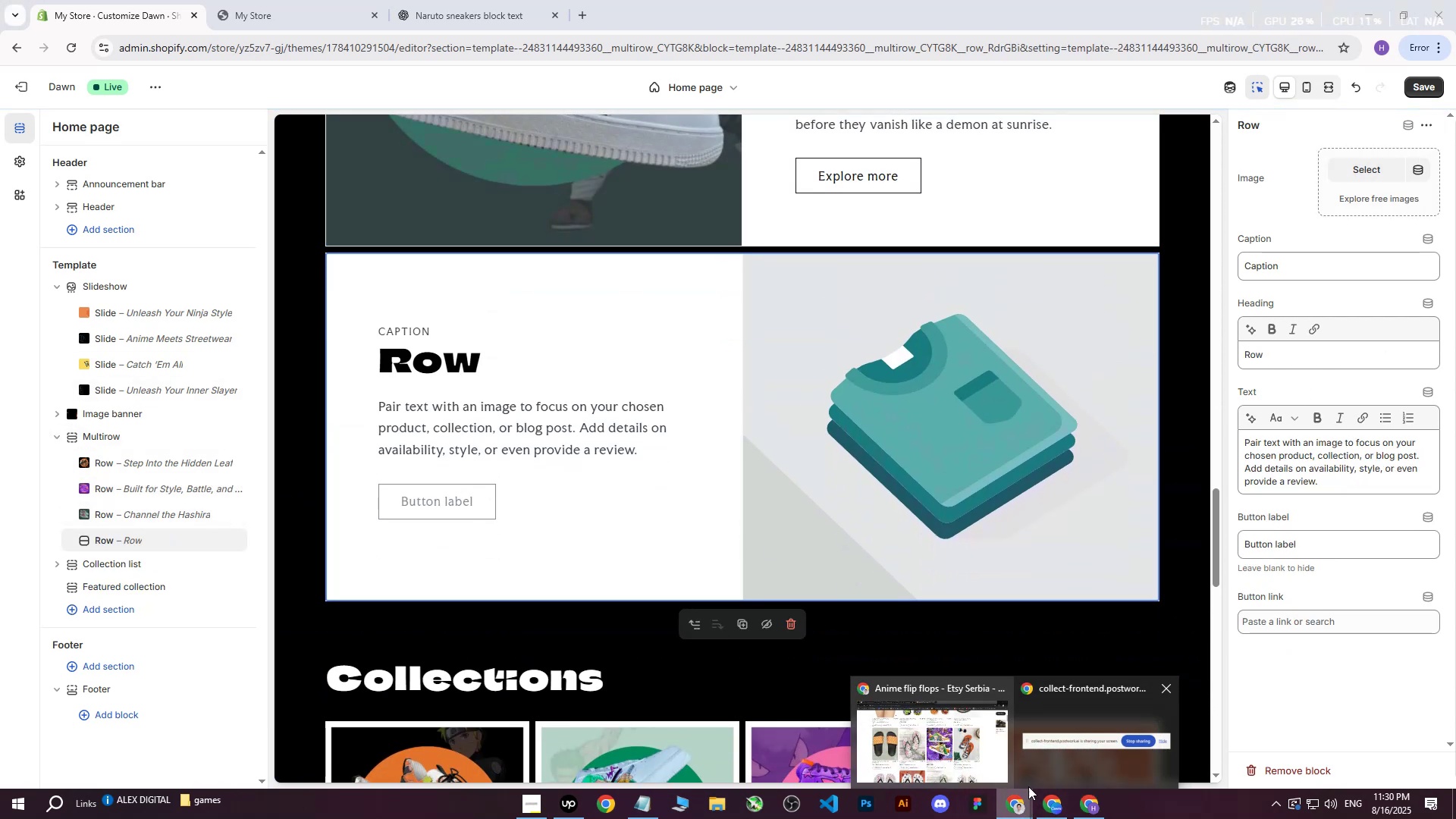 
left_click([1041, 805])
 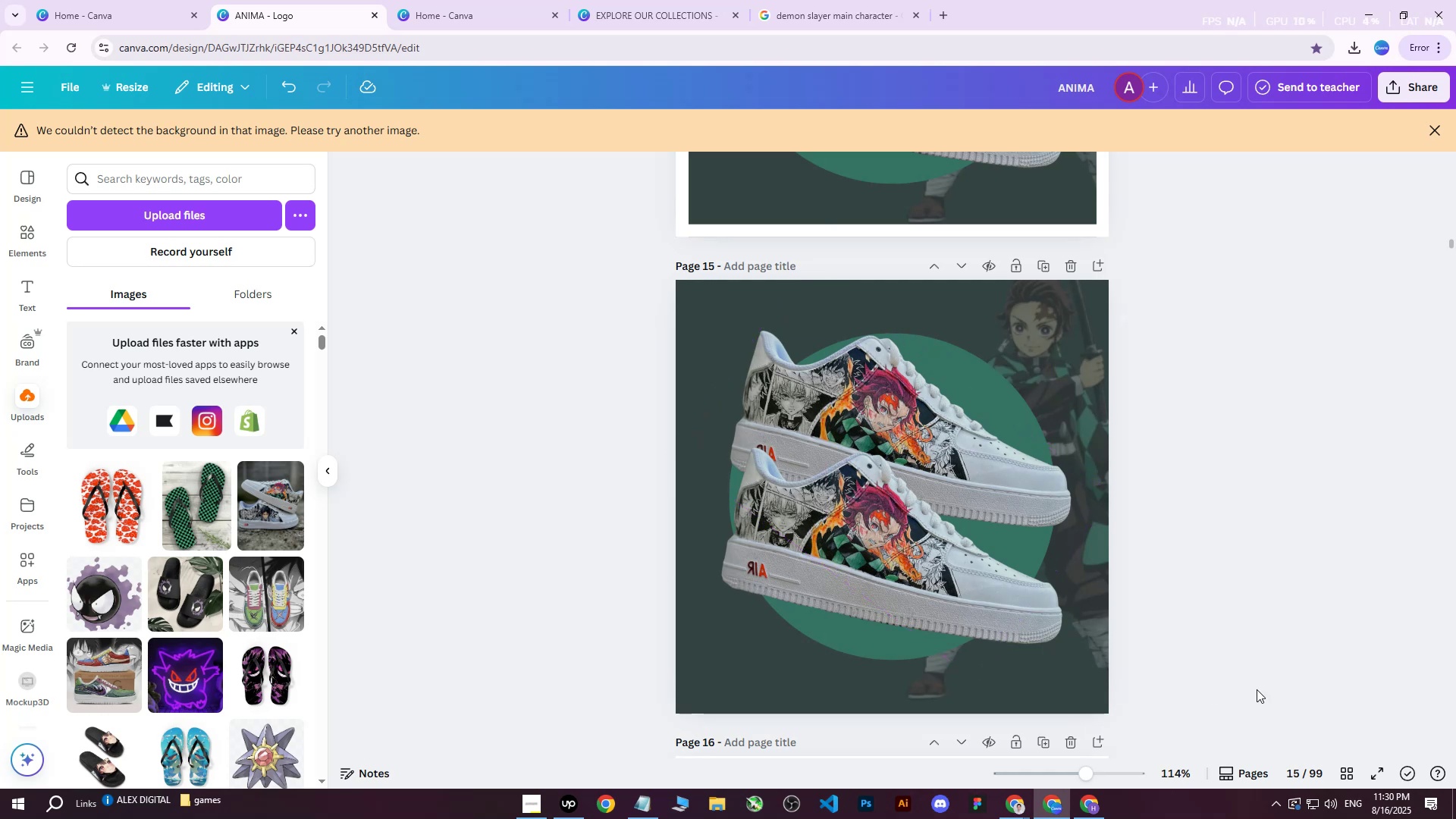 
left_click([1346, 768])
 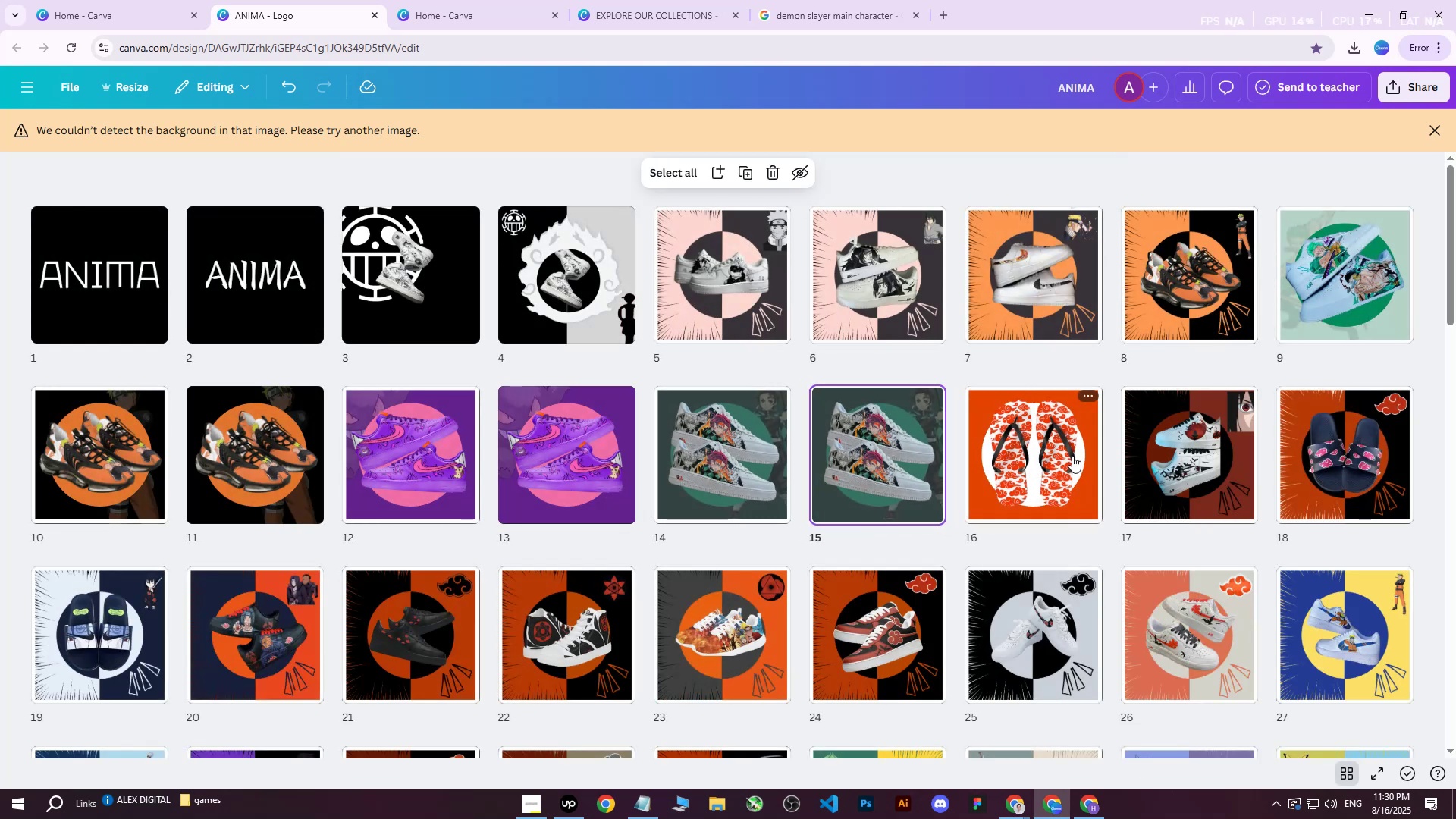 
double_click([1072, 456])
 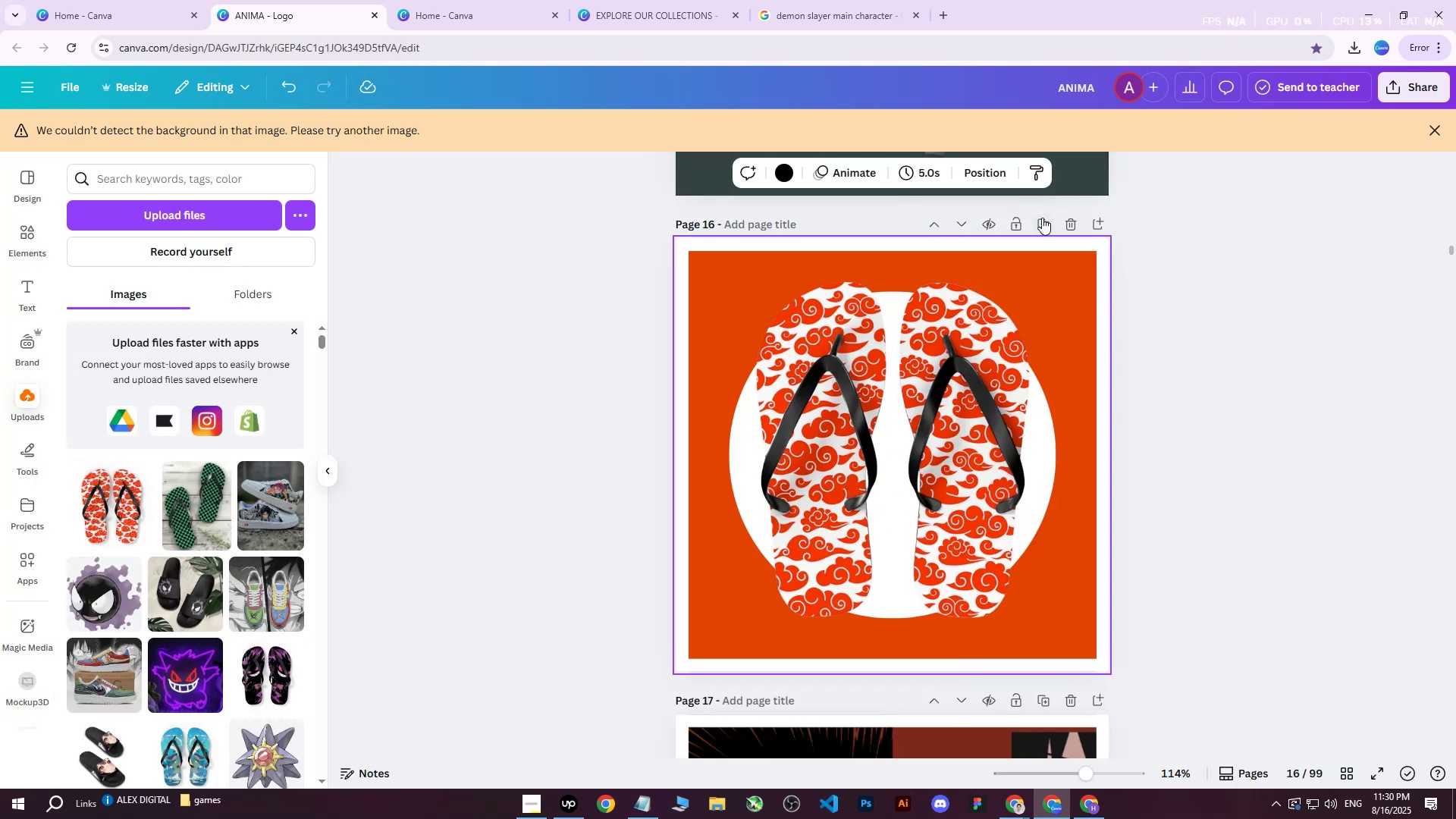 
left_click([1041, 224])
 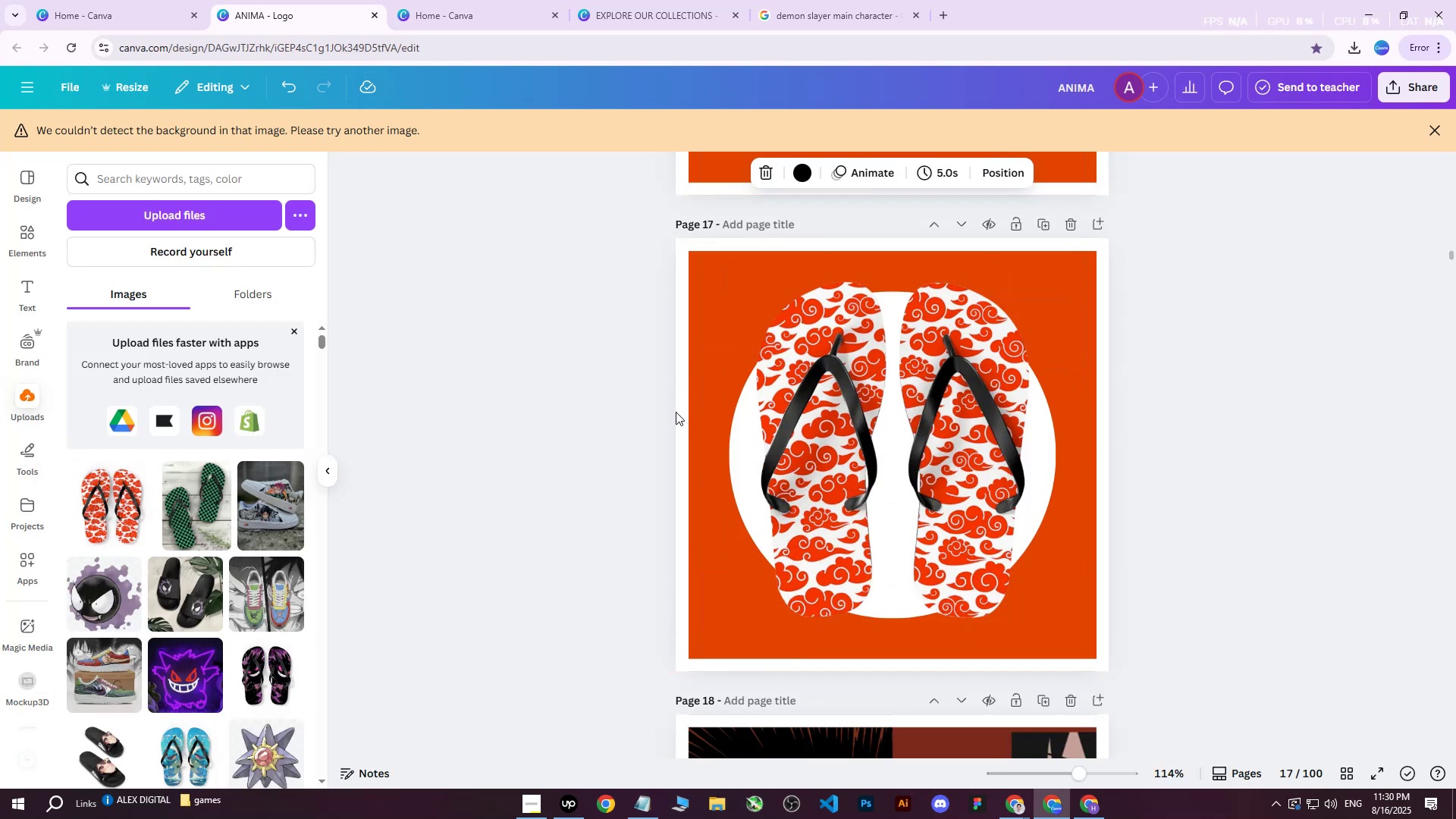 
left_click([680, 412])
 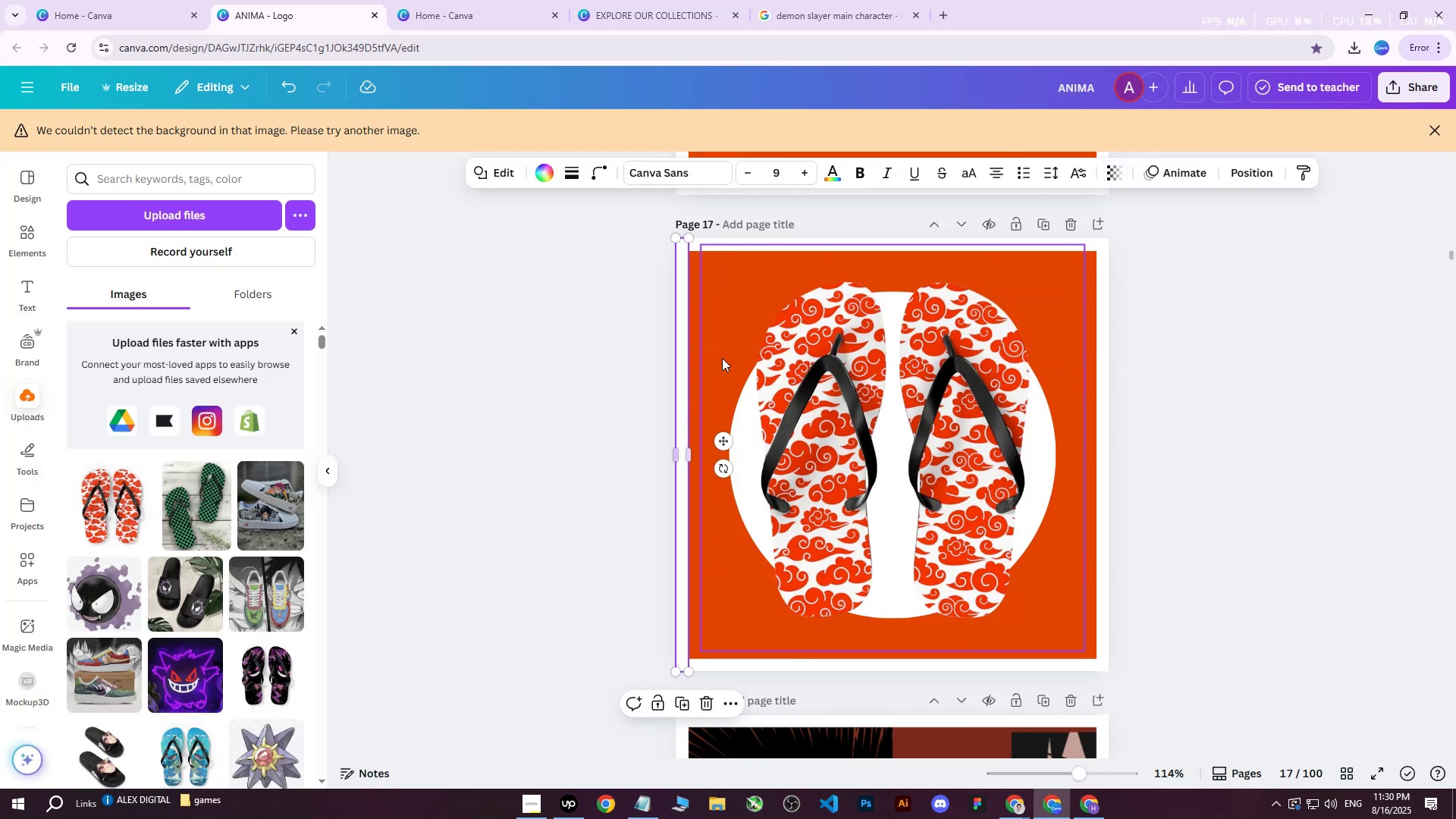 
key(Delete)
 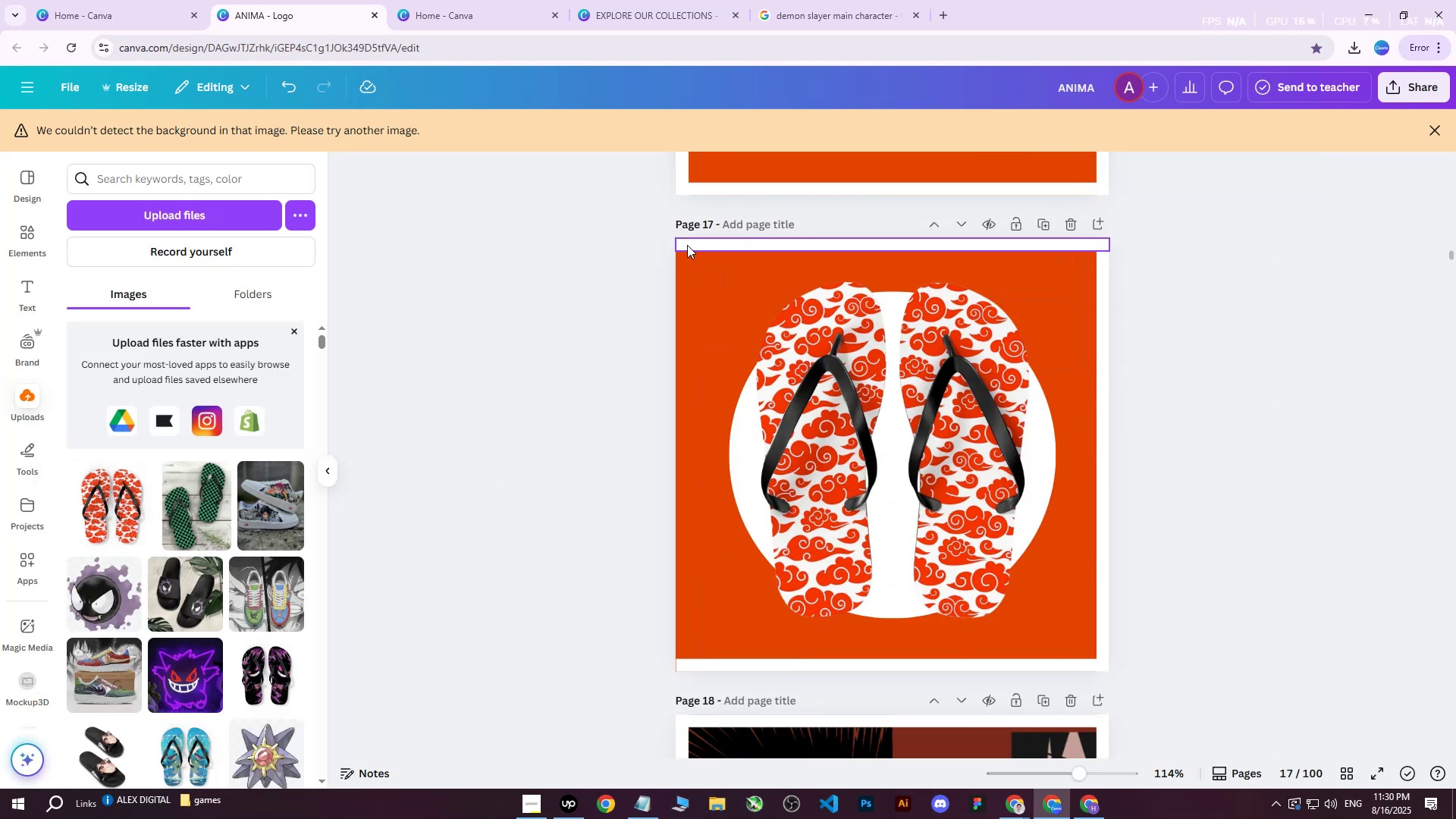 
left_click([687, 245])
 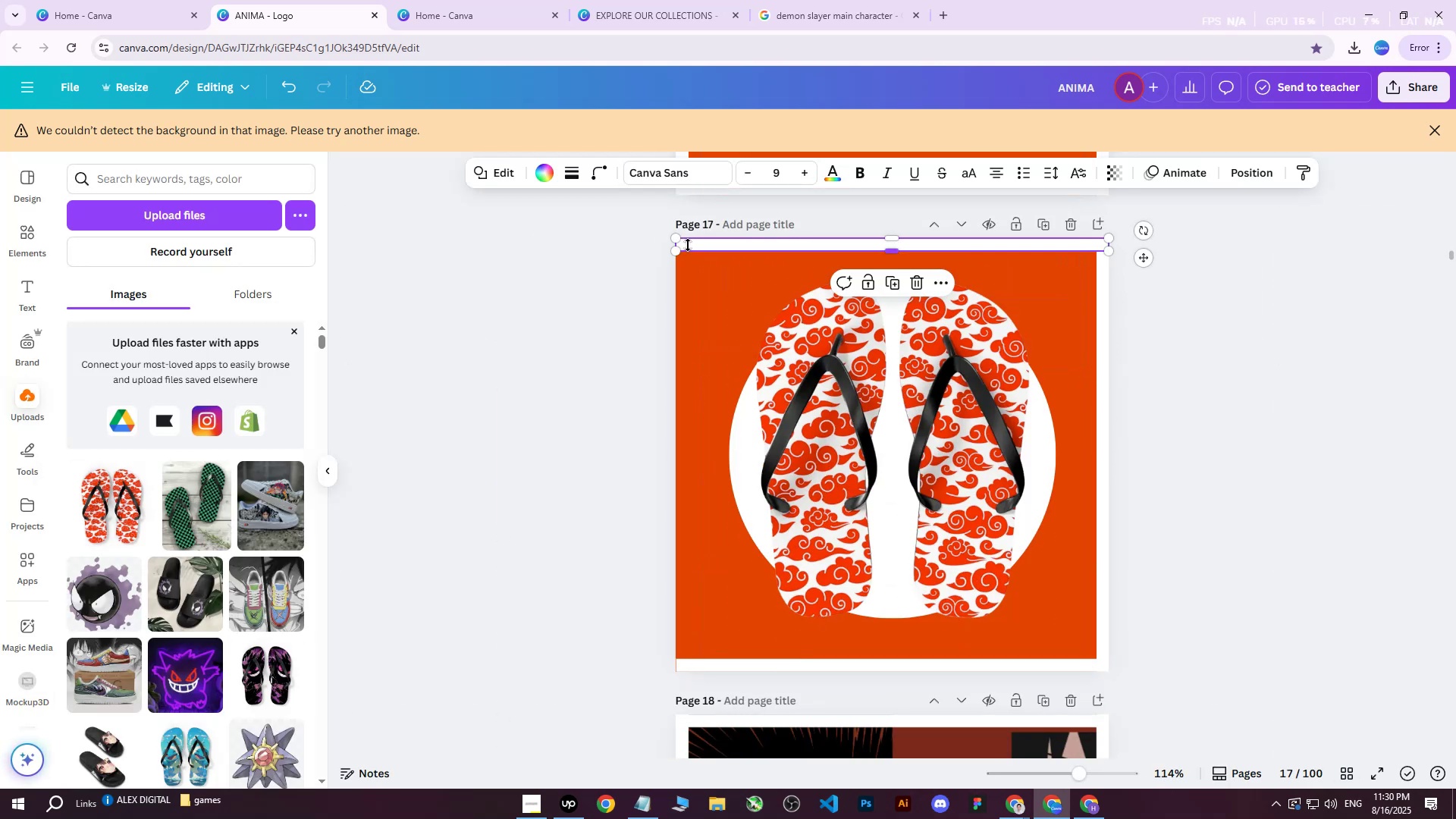 
key(Delete)
 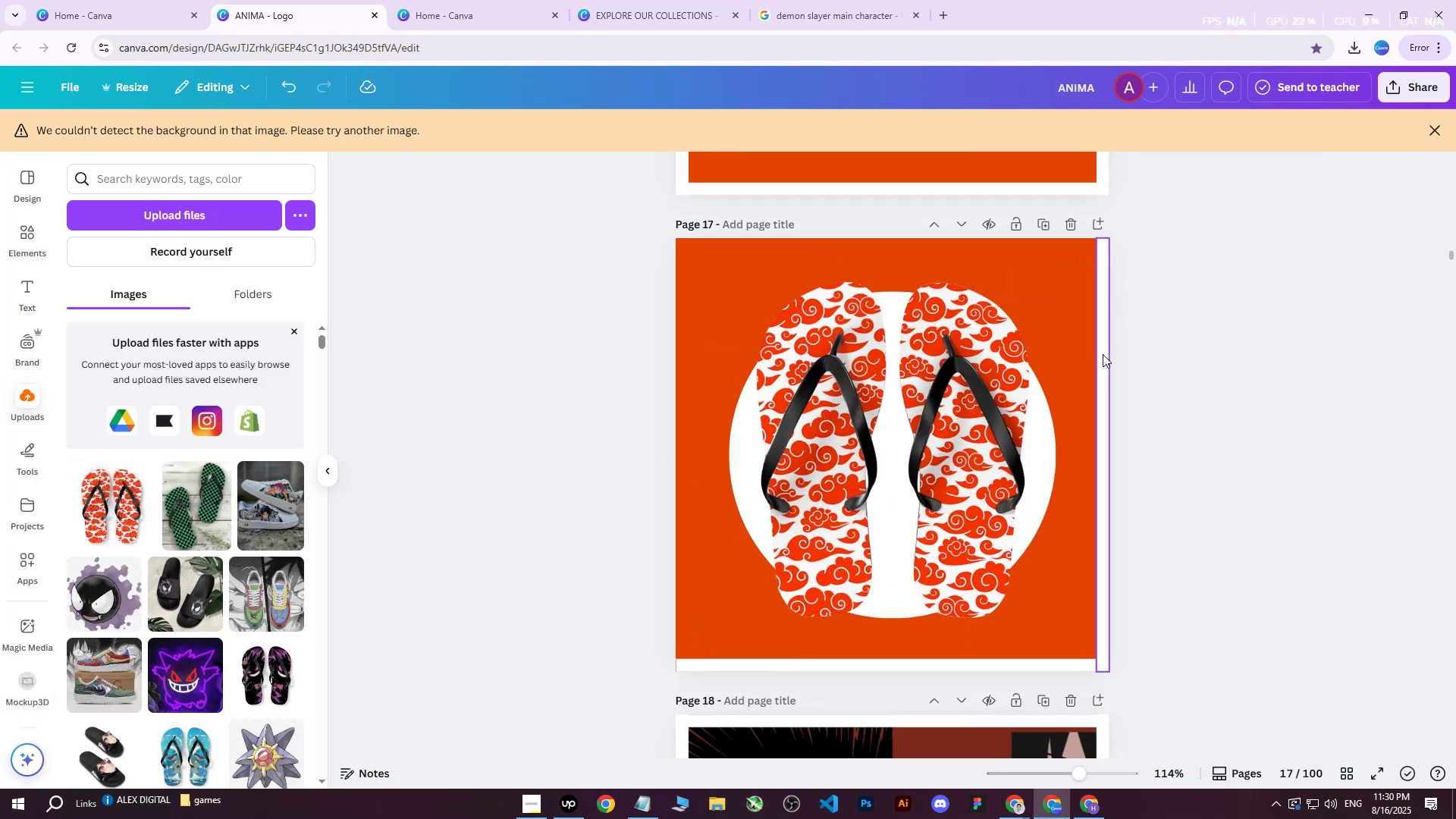 
left_click([1103, 354])
 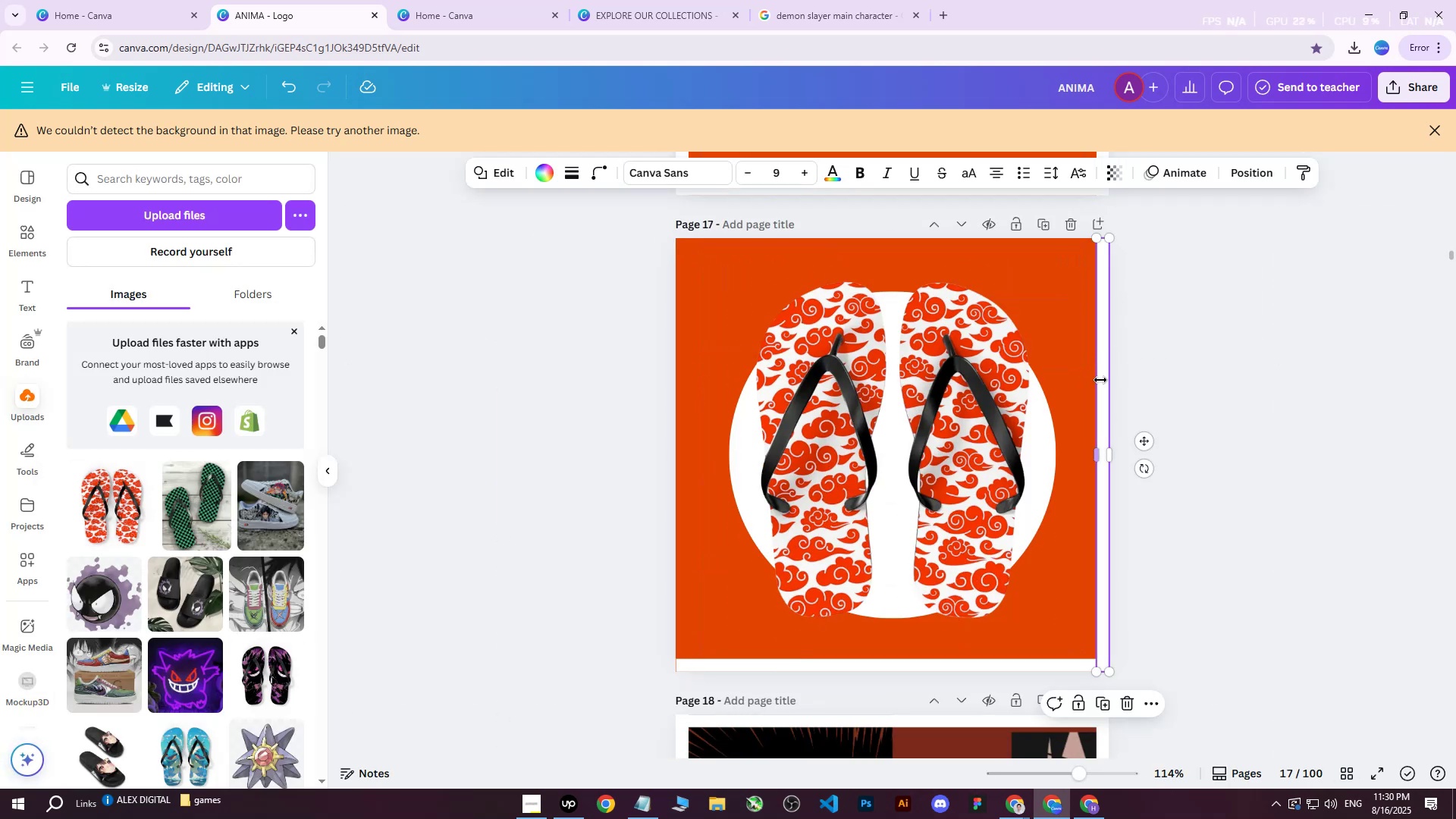 
key(Delete)
 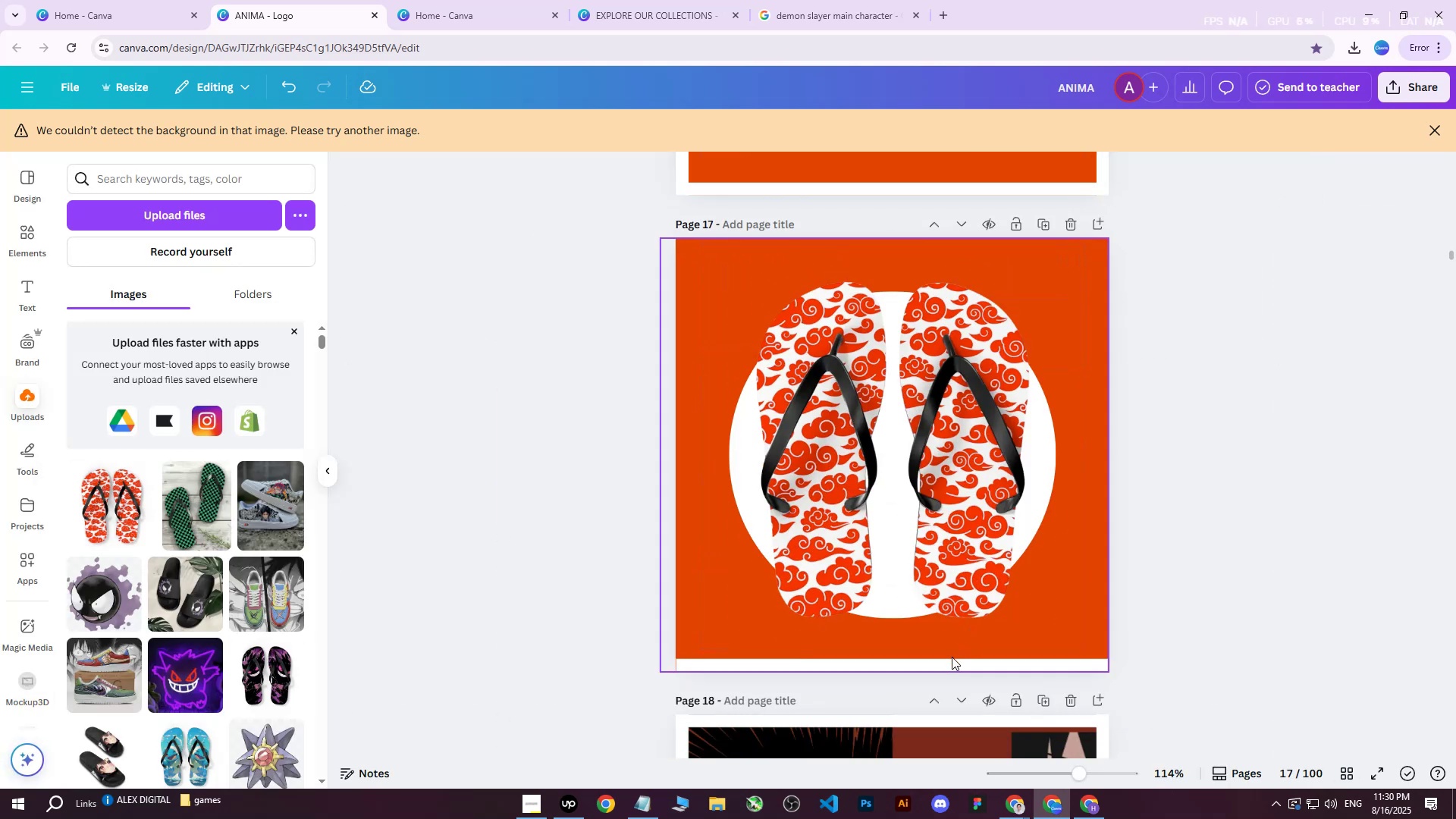 
left_click([952, 657])
 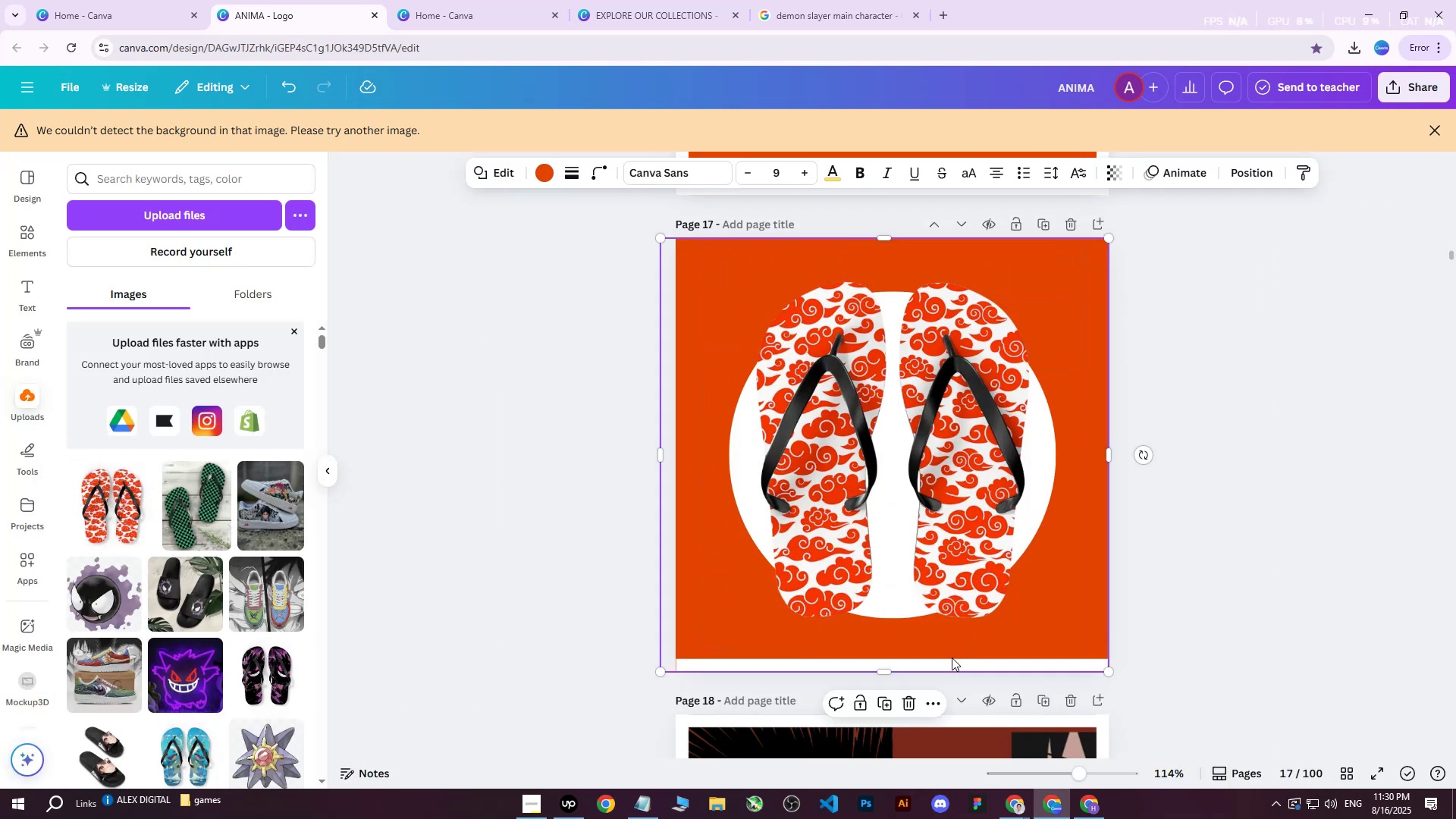 
key(Delete)
 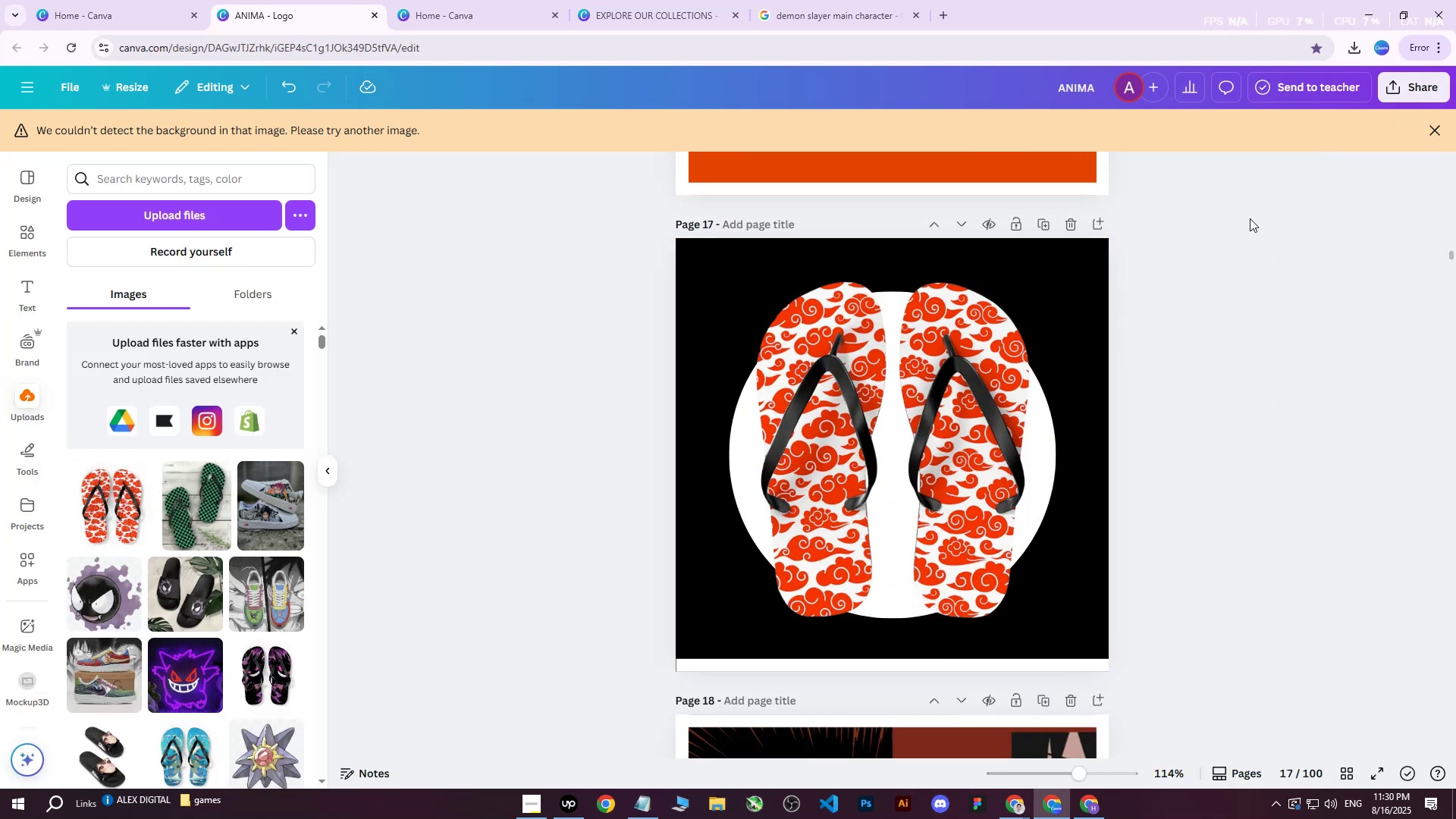 
key(Control+Z)
 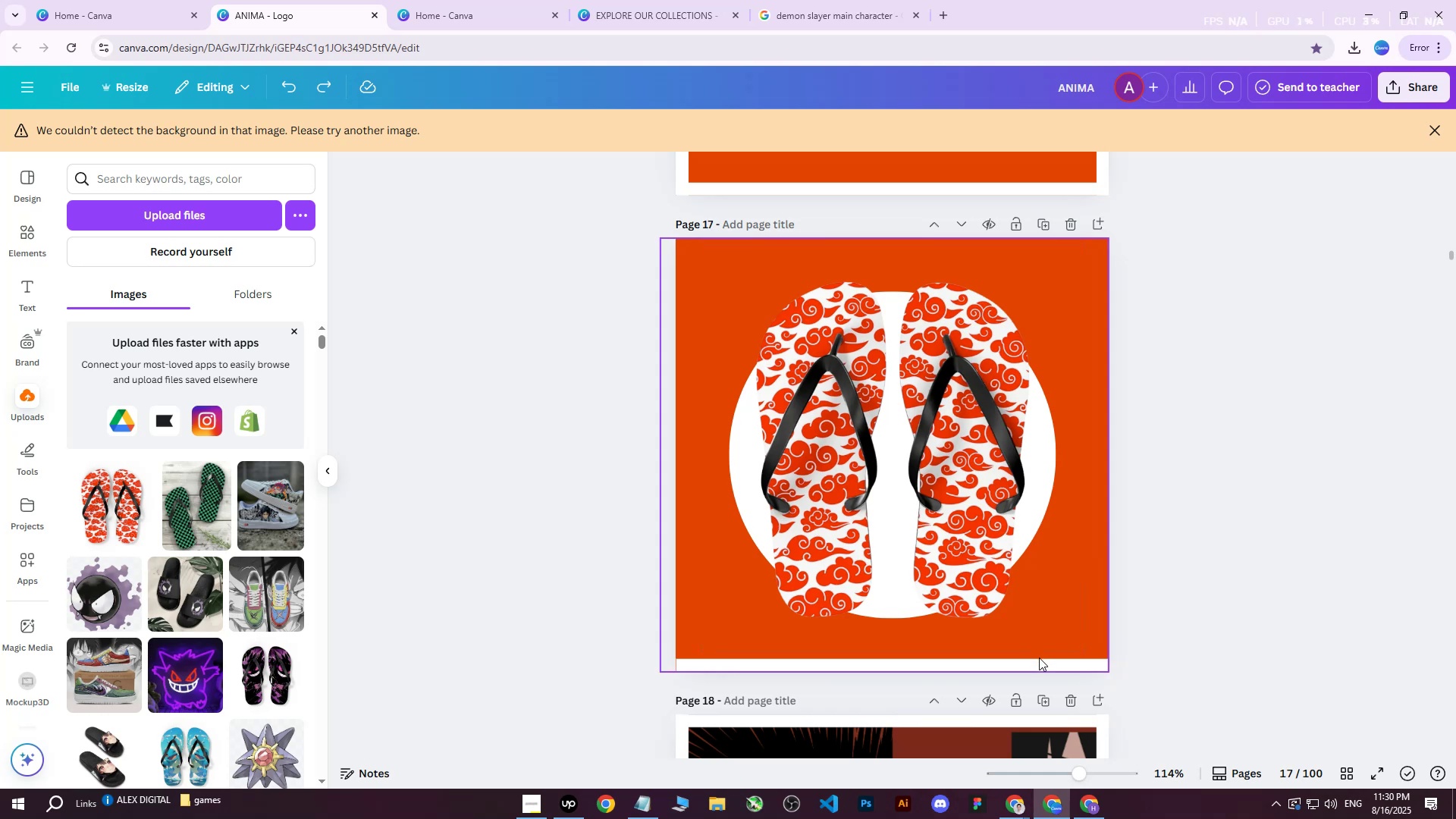 
left_click([1037, 659])
 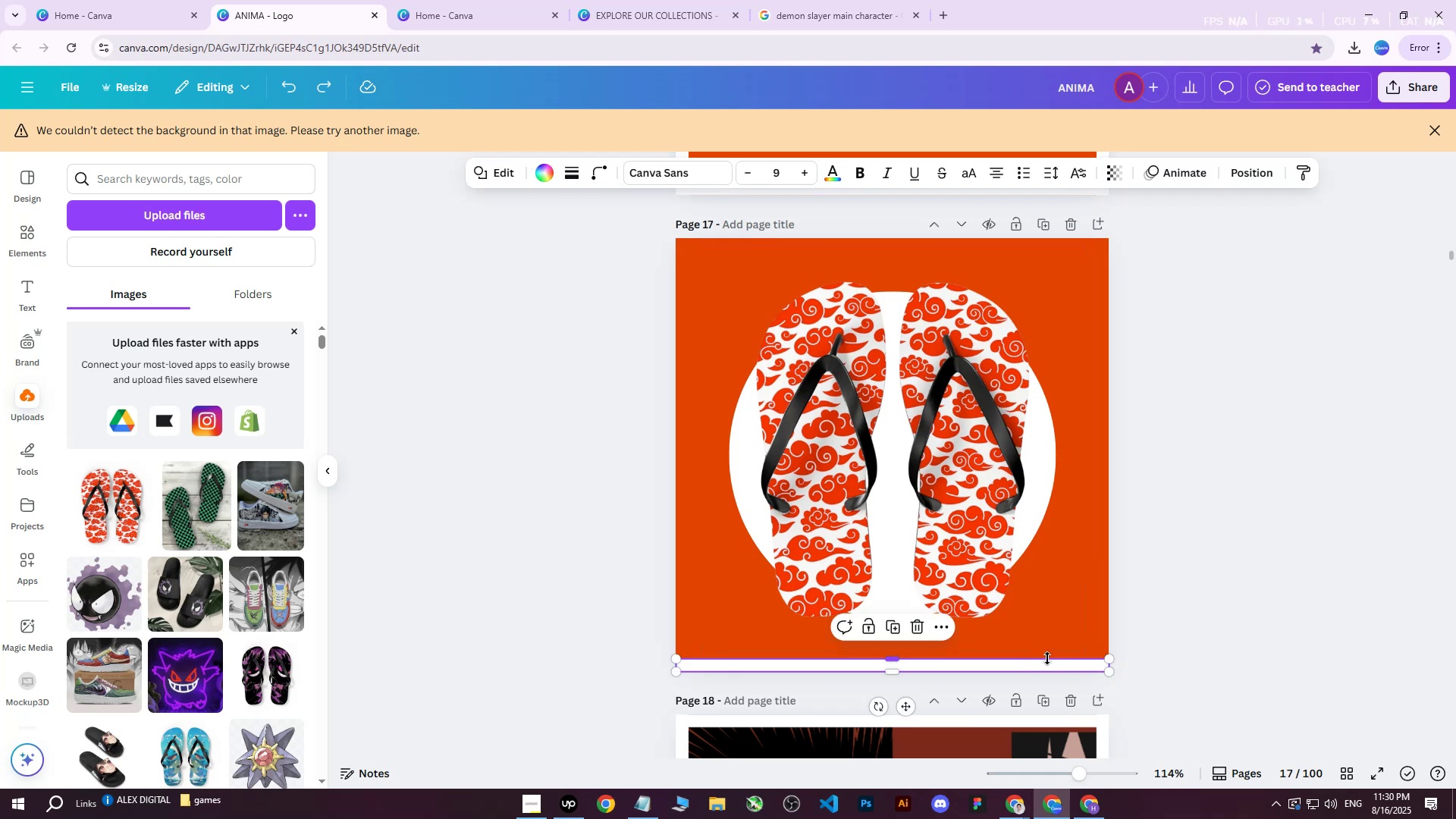 
key(Delete)
 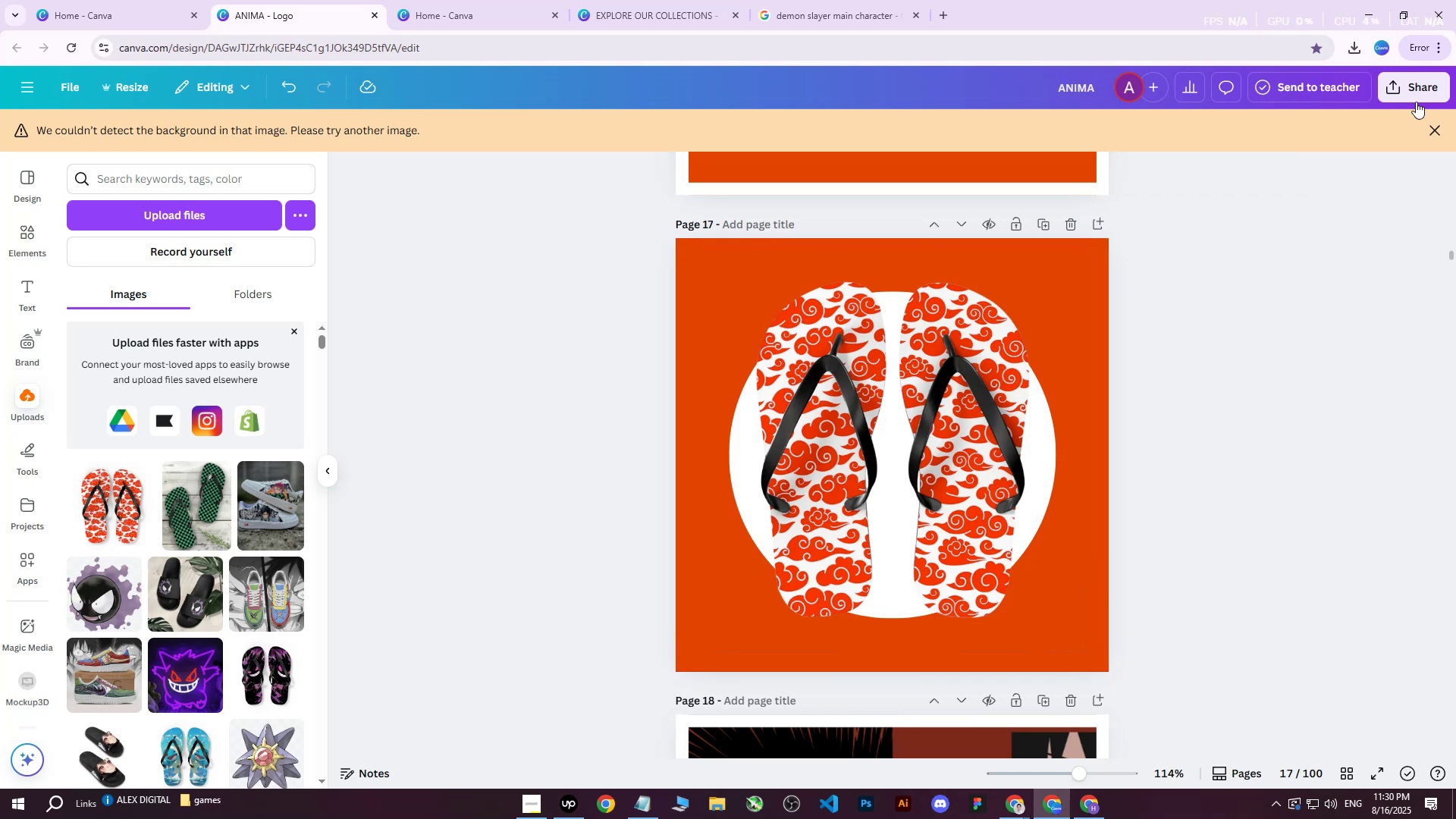 
left_click([1420, 96])
 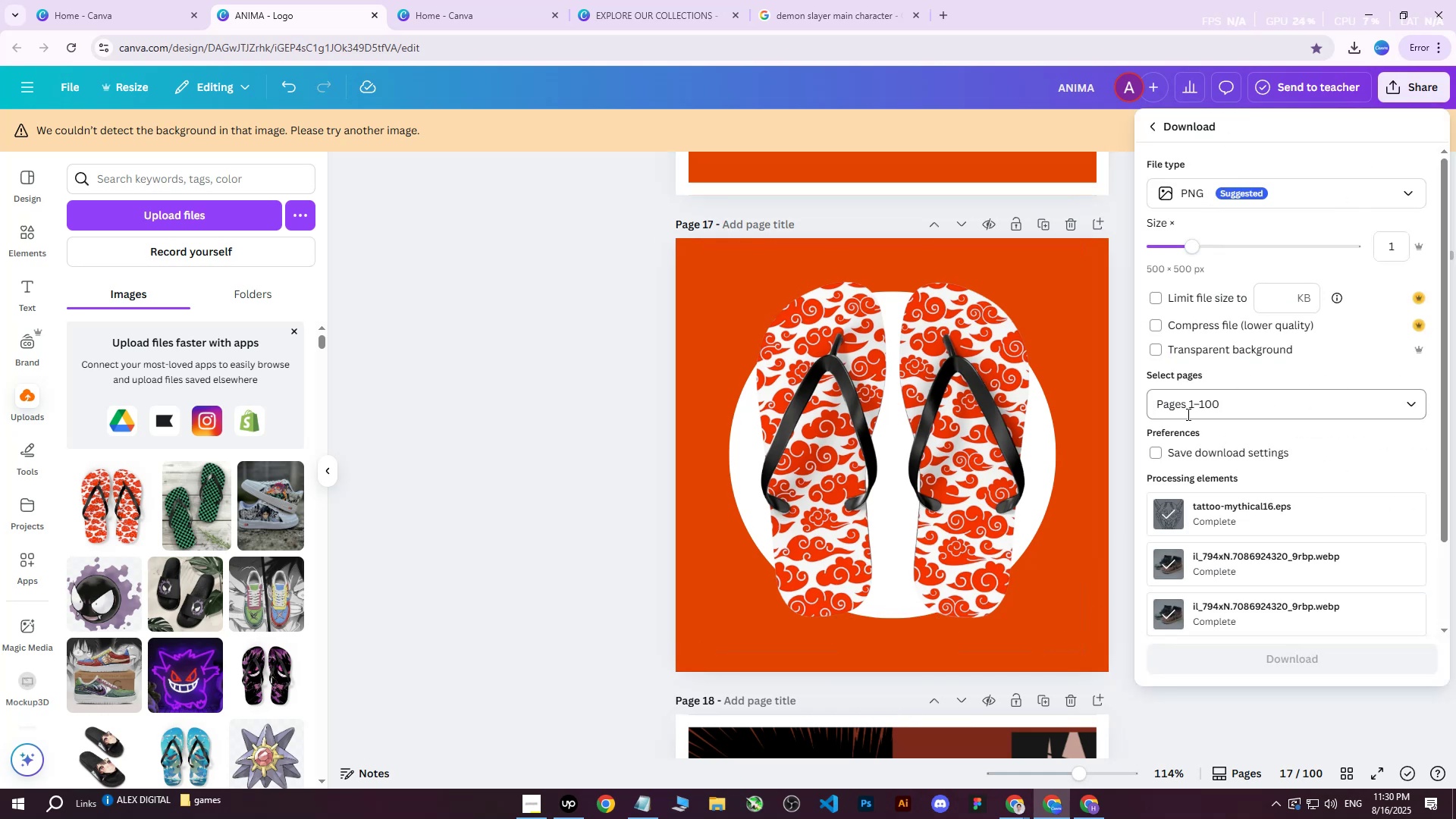 
double_click([1207, 405])
 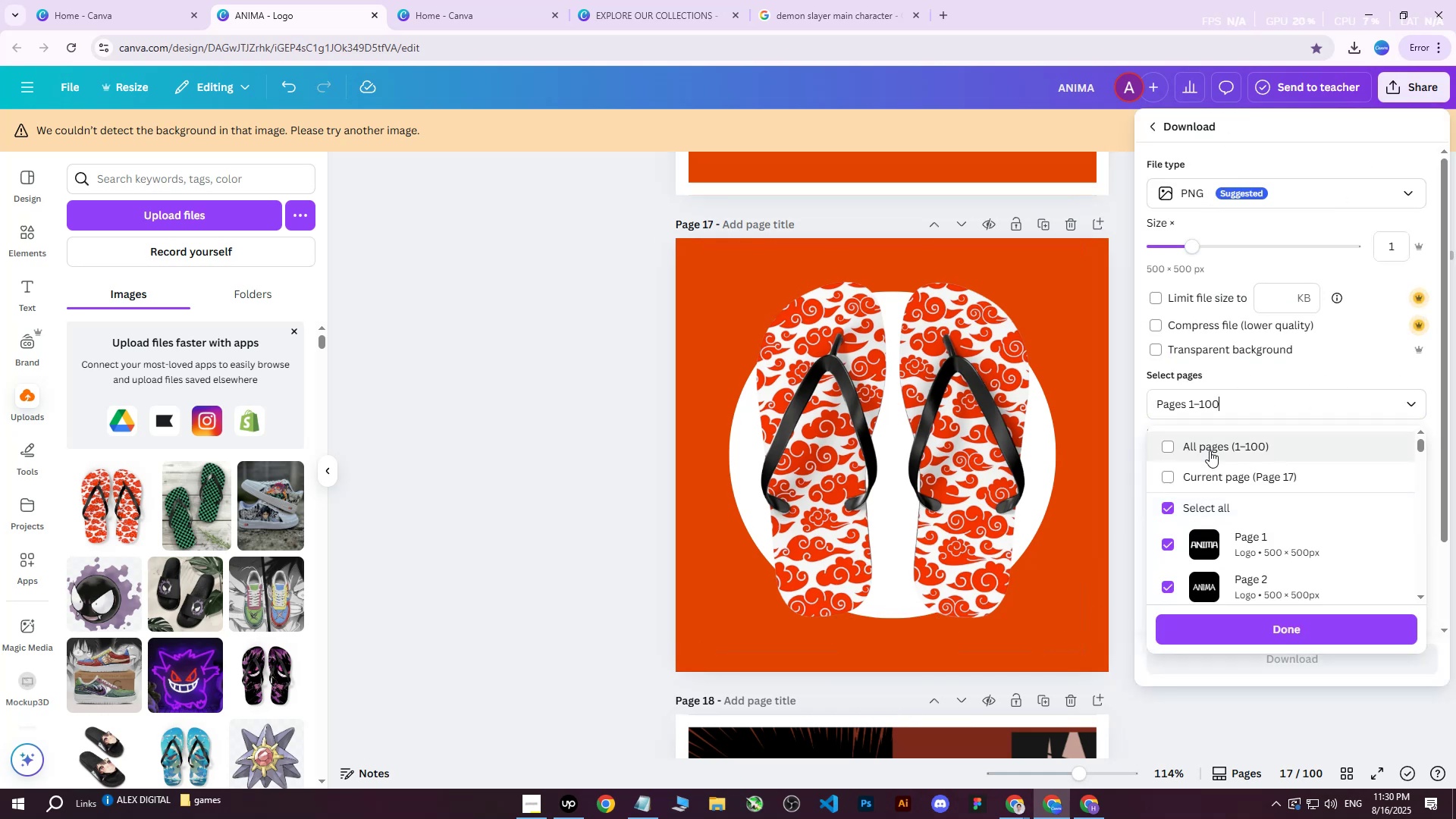 
triple_click([1210, 450])
 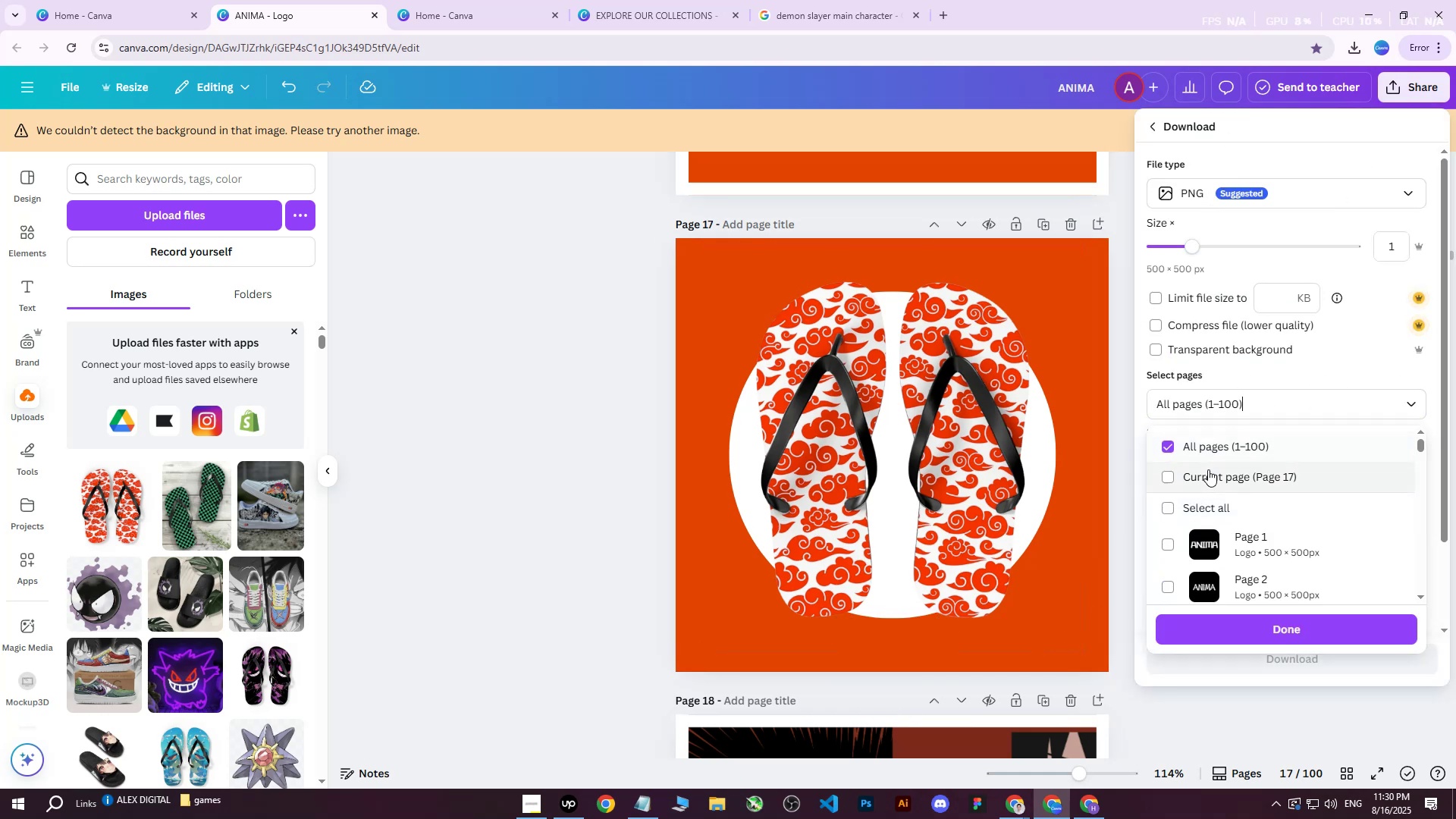 
triple_click([1208, 469])
 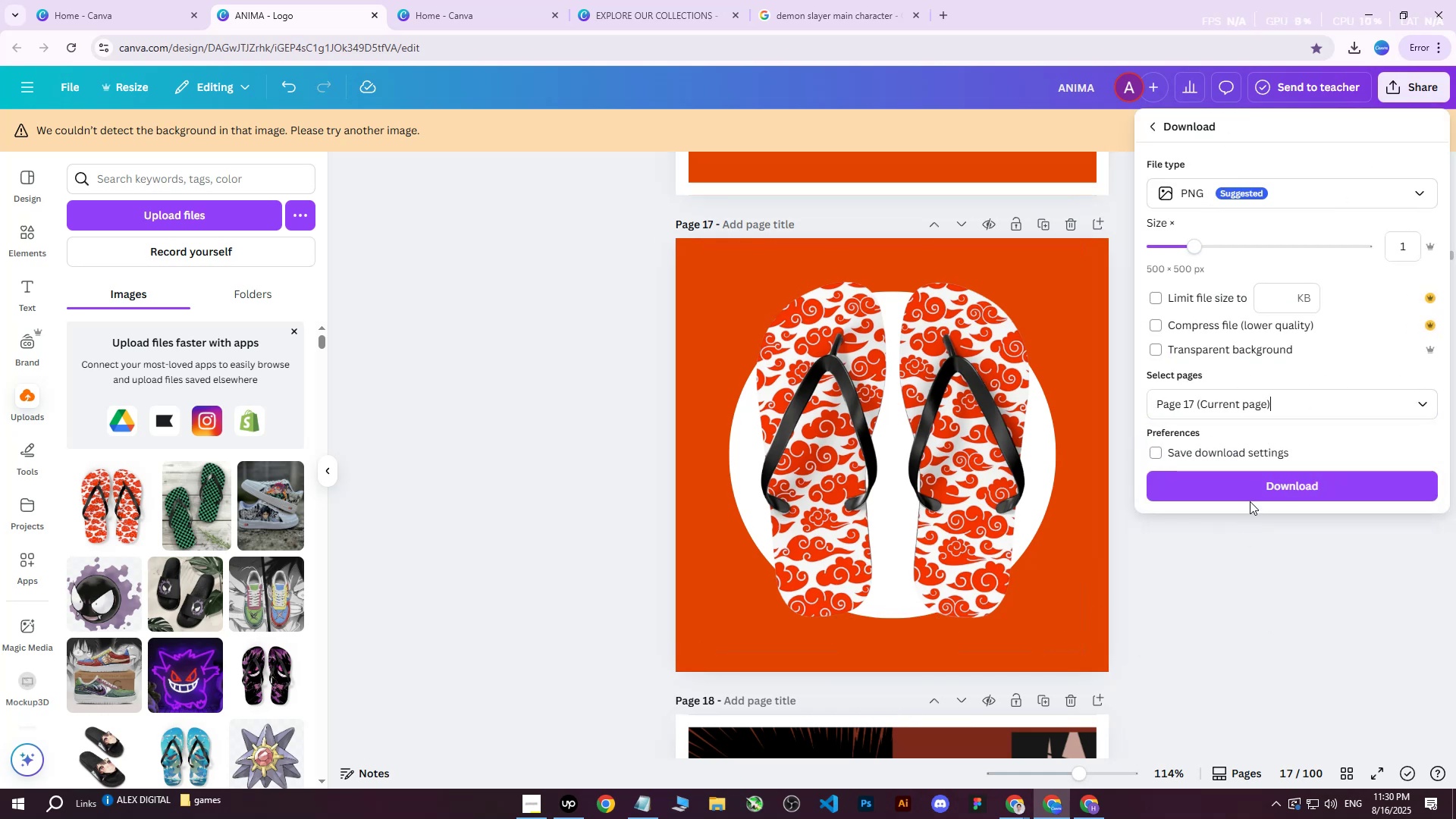 
left_click([1251, 495])
 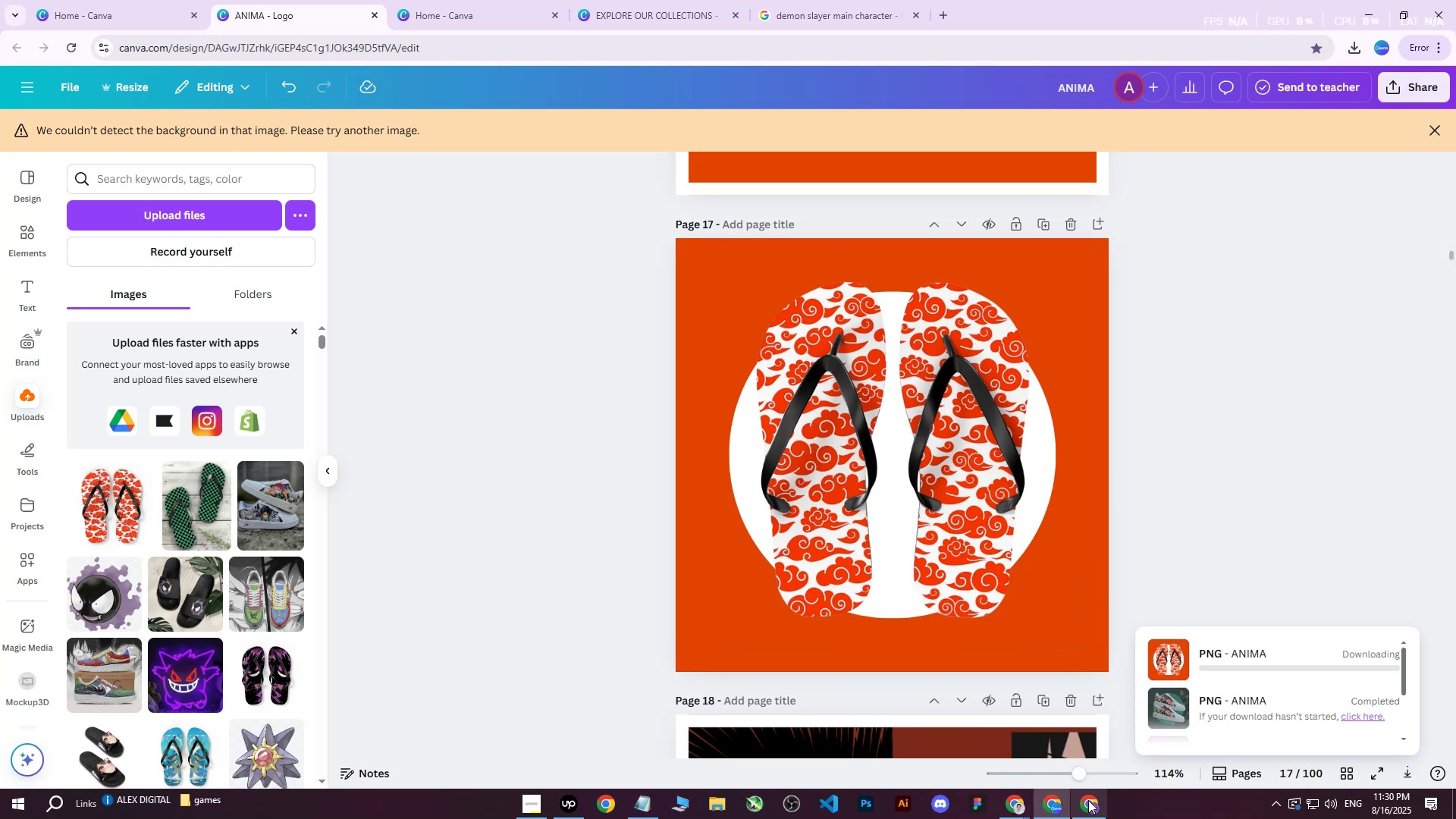 
left_click([1092, 807])
 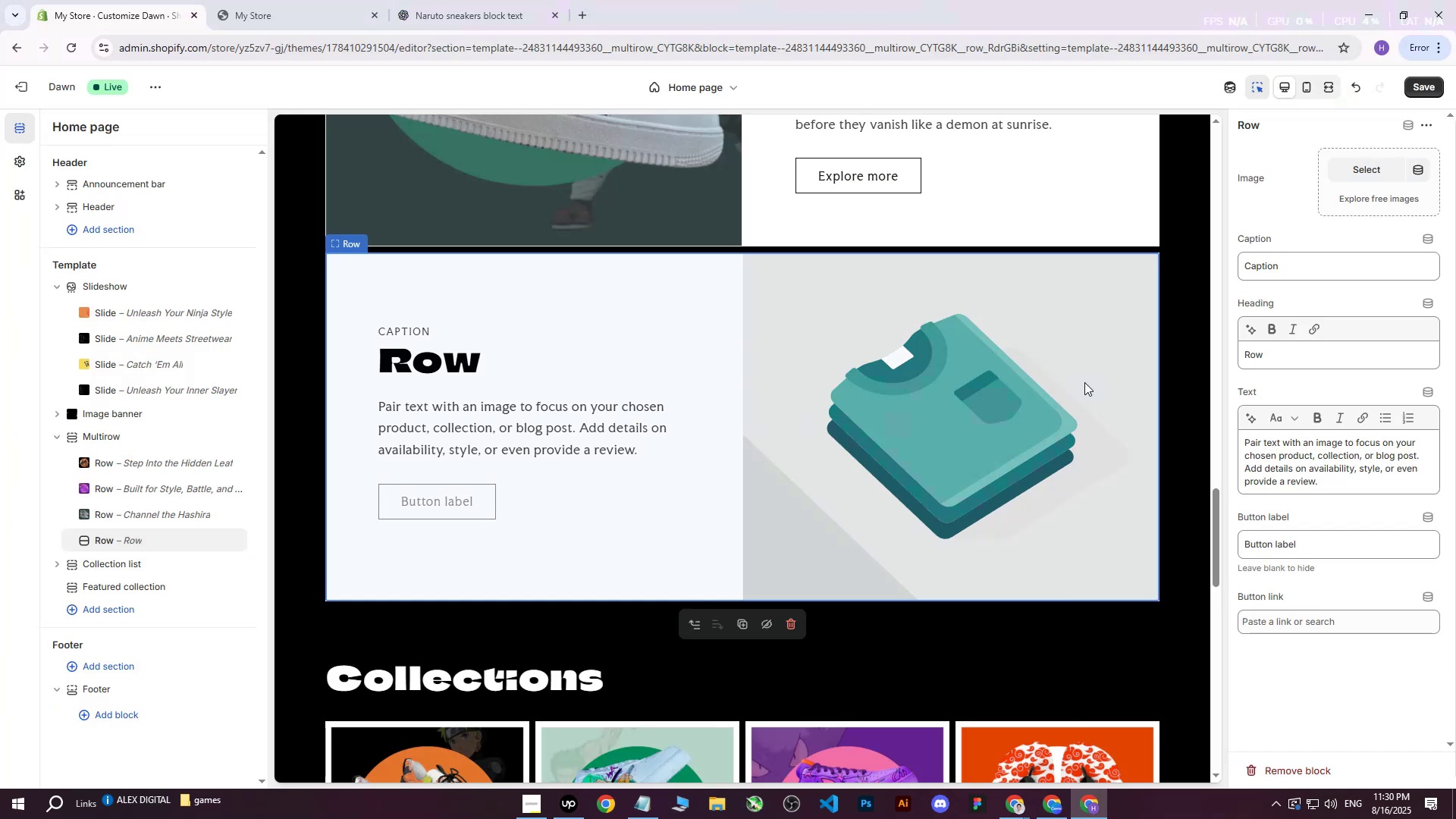 
left_click([936, 427])
 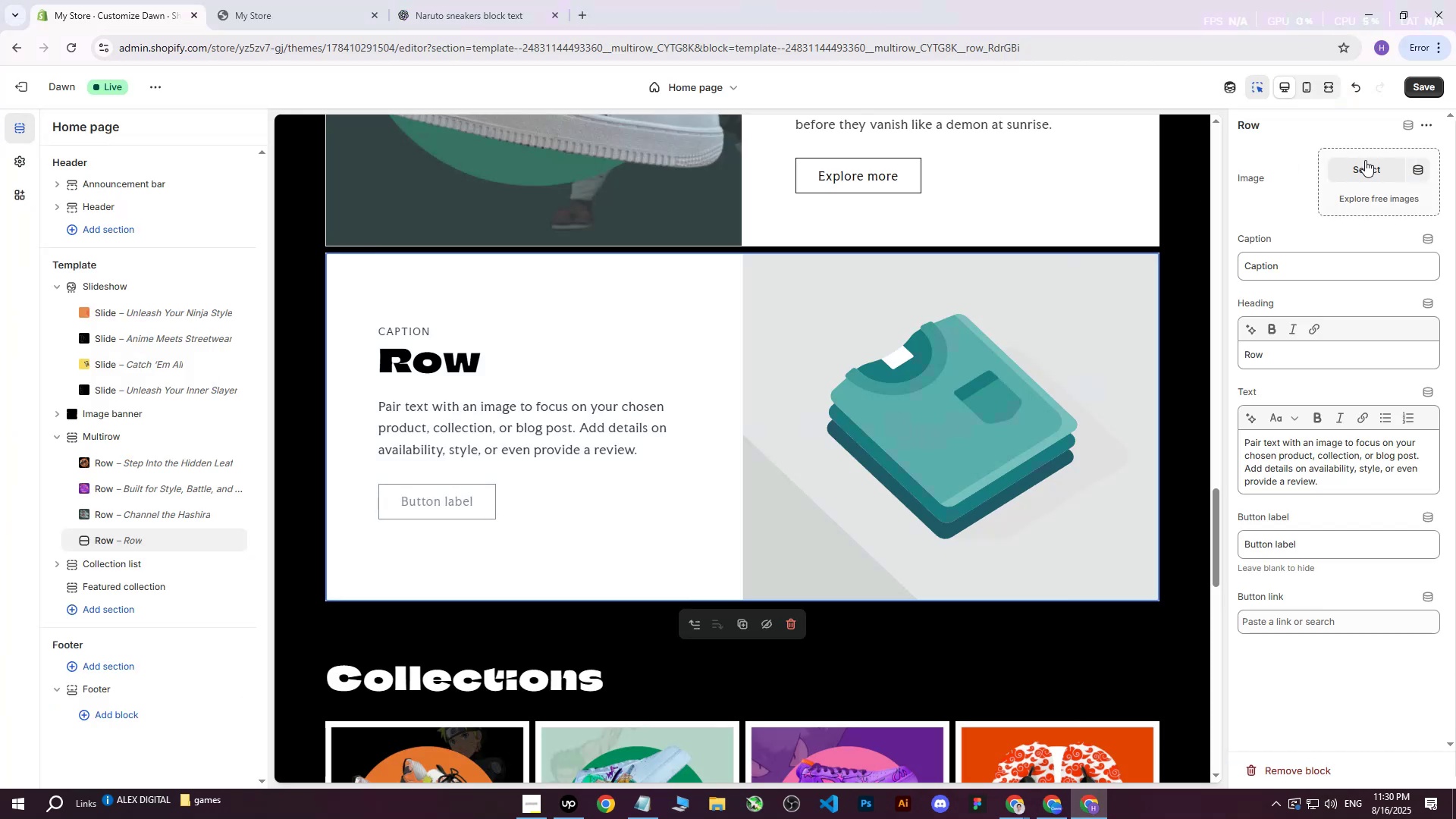 
left_click([1363, 164])
 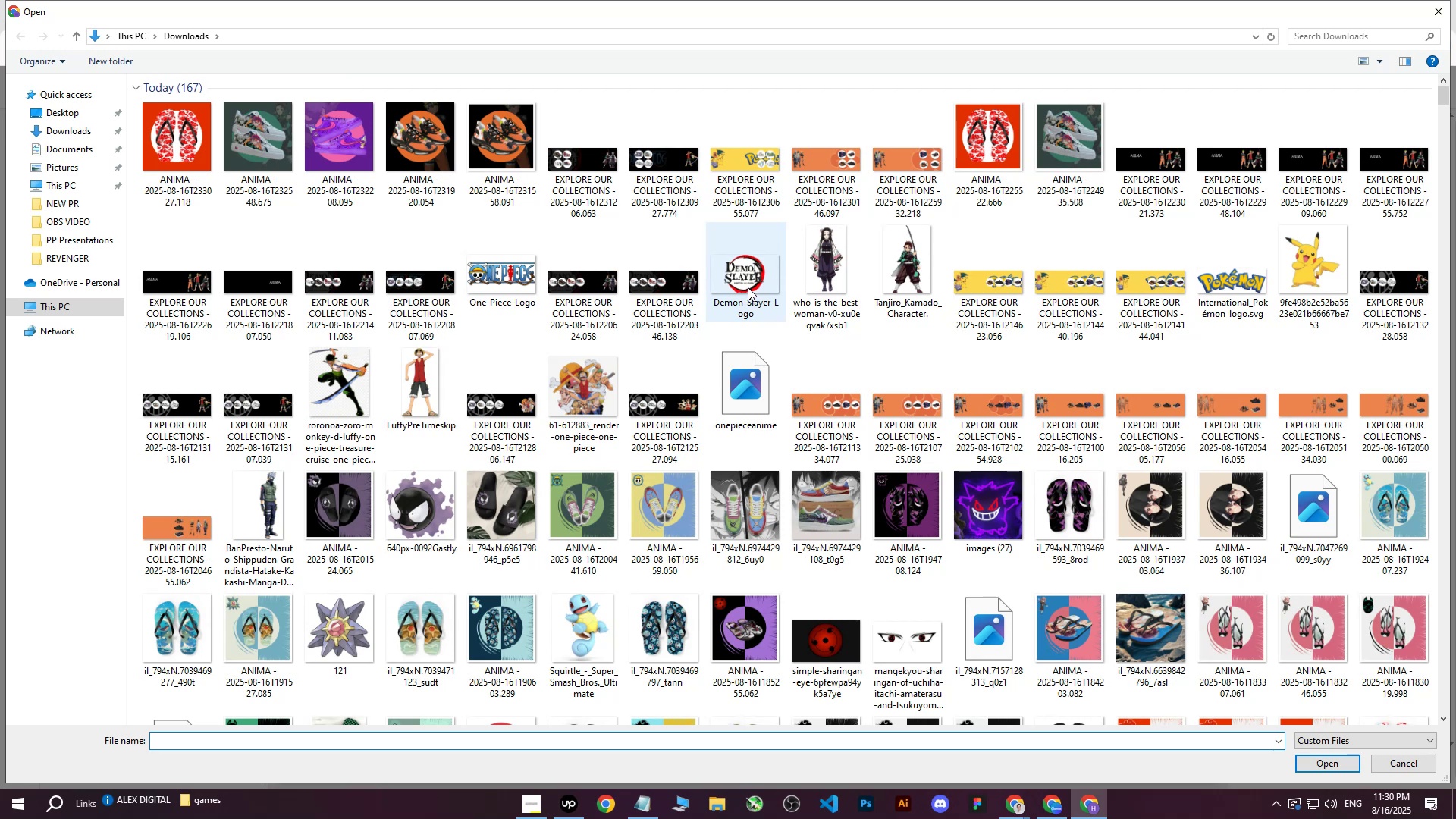 
left_click([202, 148])
 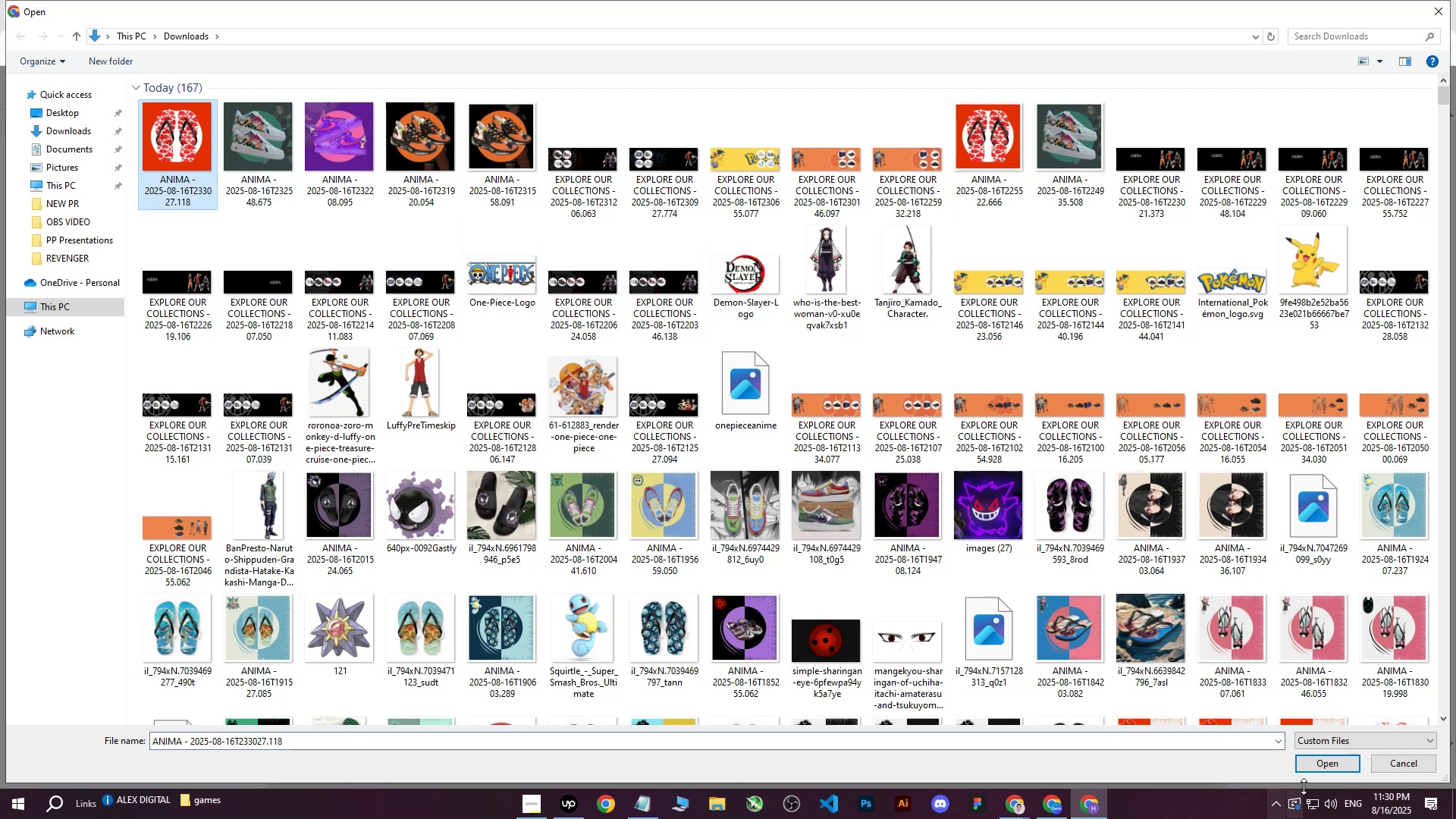 
left_click([1316, 774])
 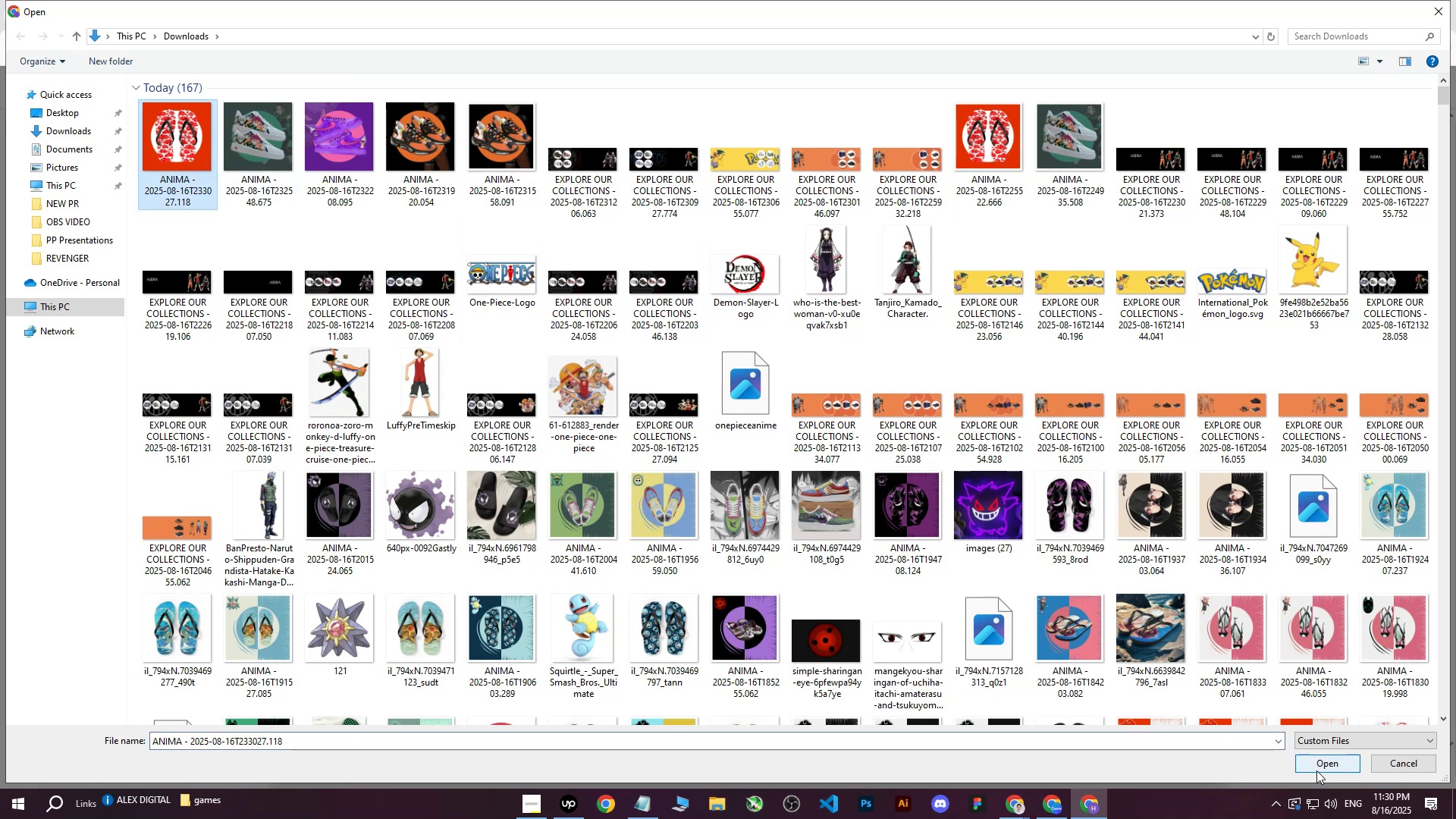 
left_click([1316, 770])
 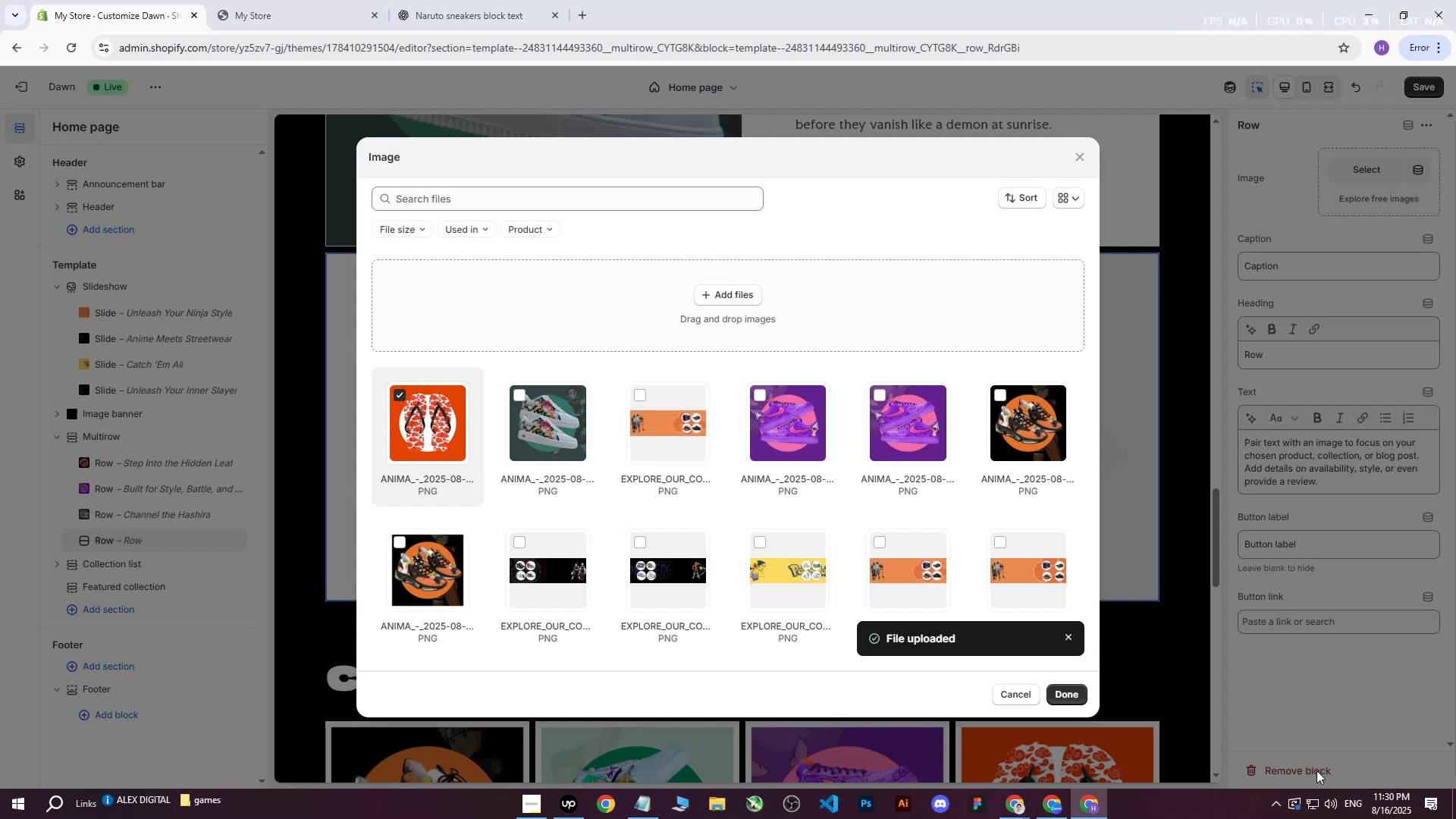 
wait(15.37)
 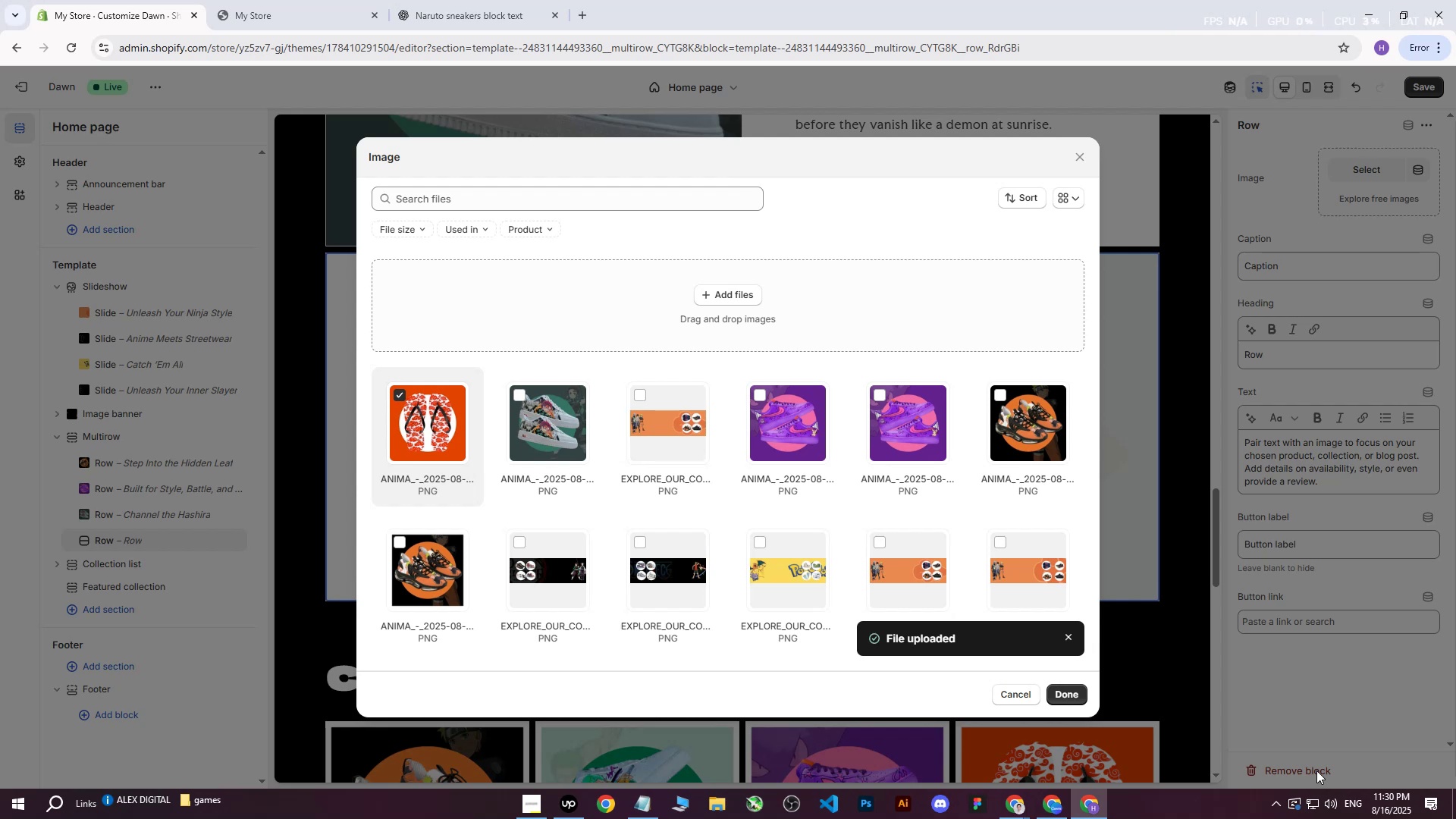 
left_click([1080, 688])
 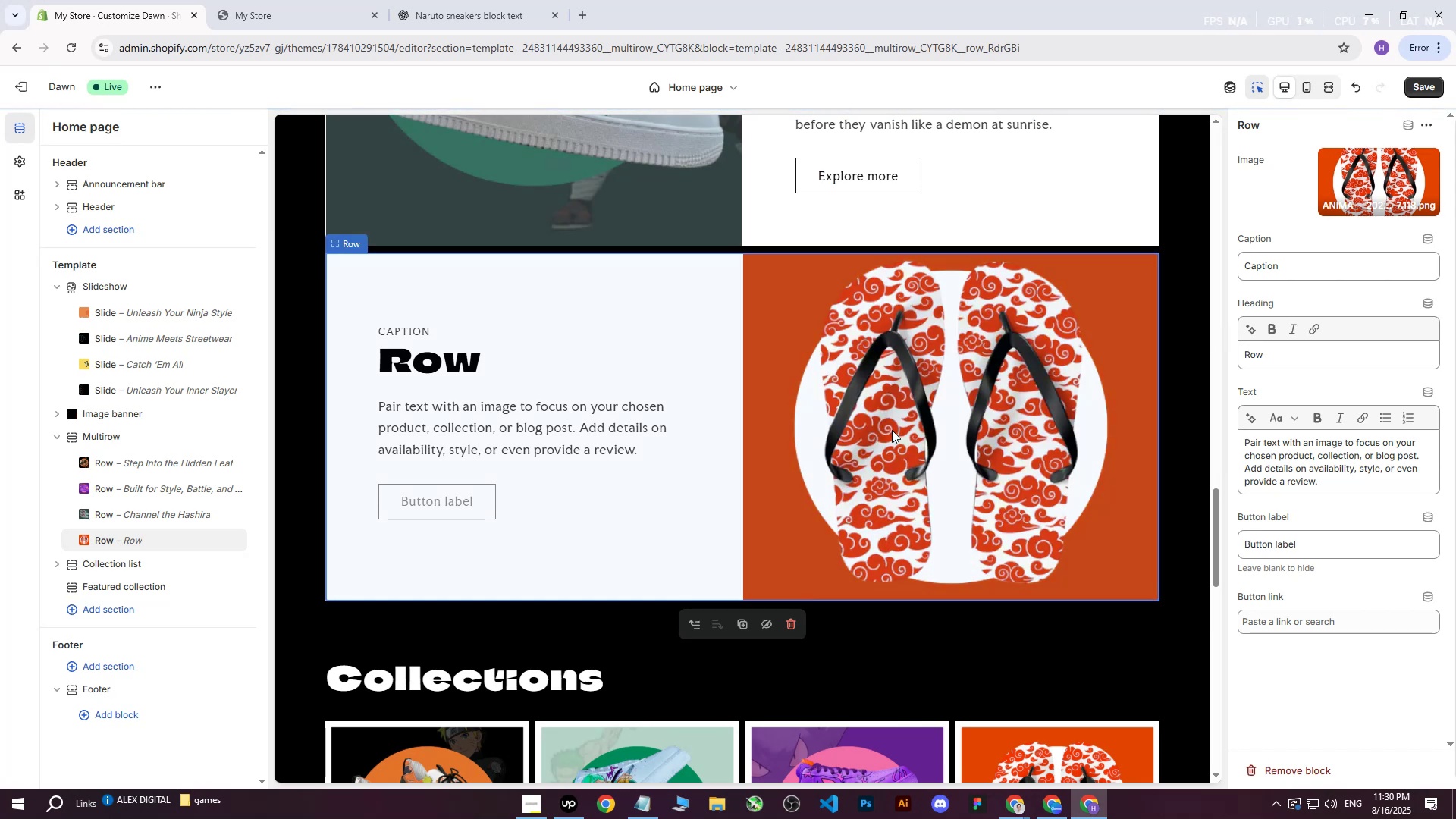 
scroll: coordinate [338, 373], scroll_direction: up, amount: 2.0
 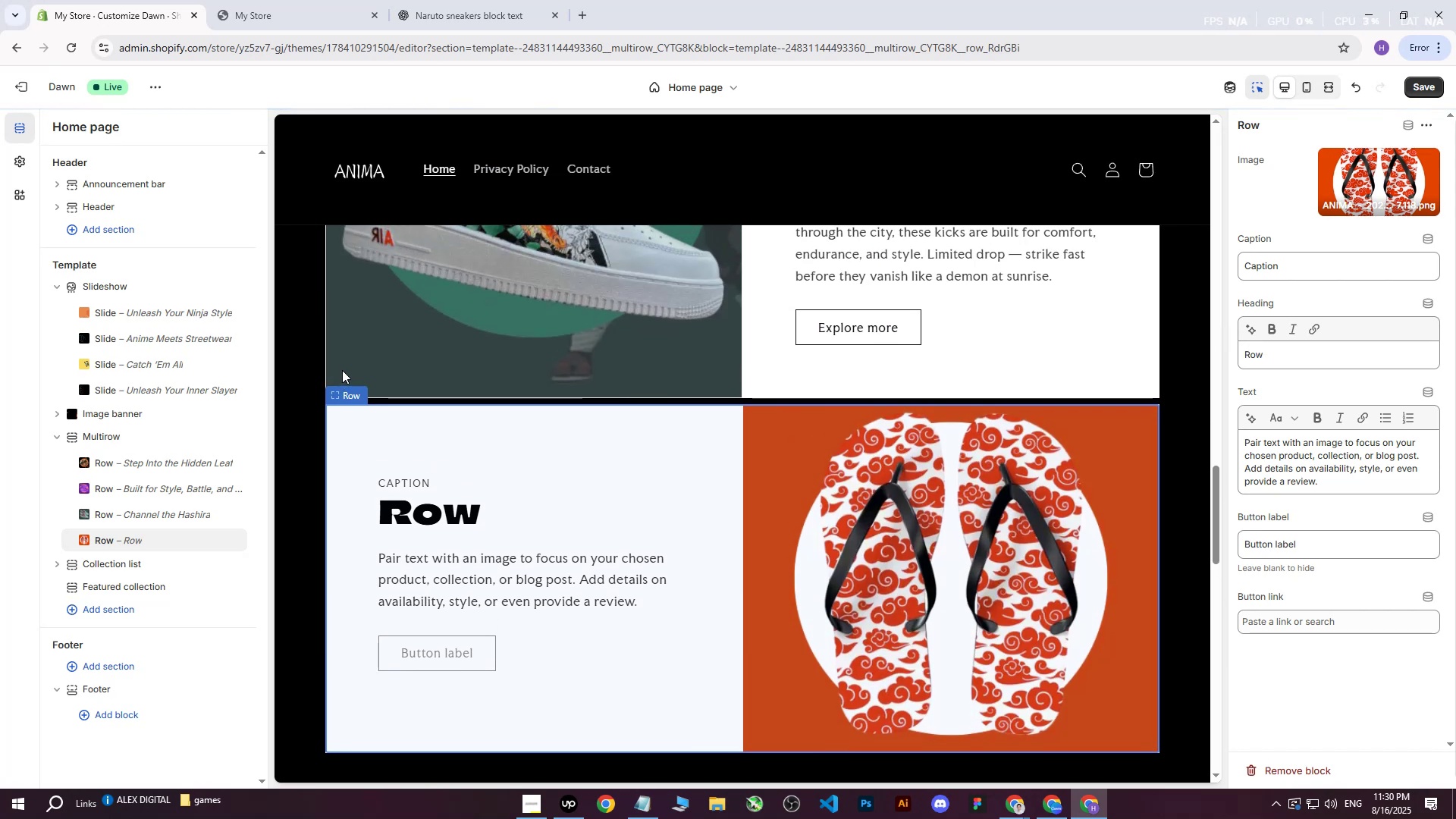 
scroll: coordinate [350, 384], scroll_direction: none, amount: 0.0
 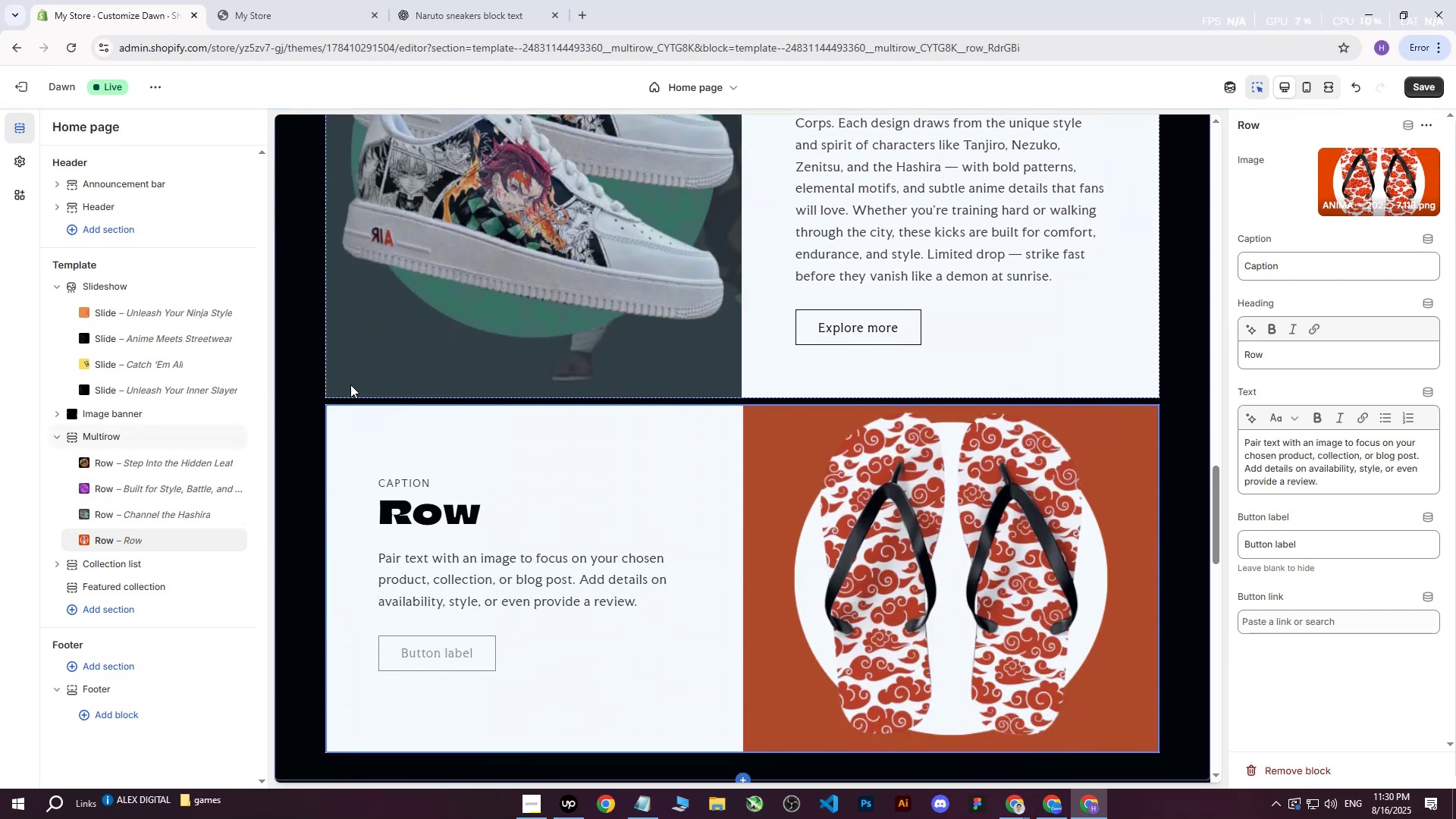 
scroll: coordinate [366, 403], scroll_direction: down, amount: 2.0
 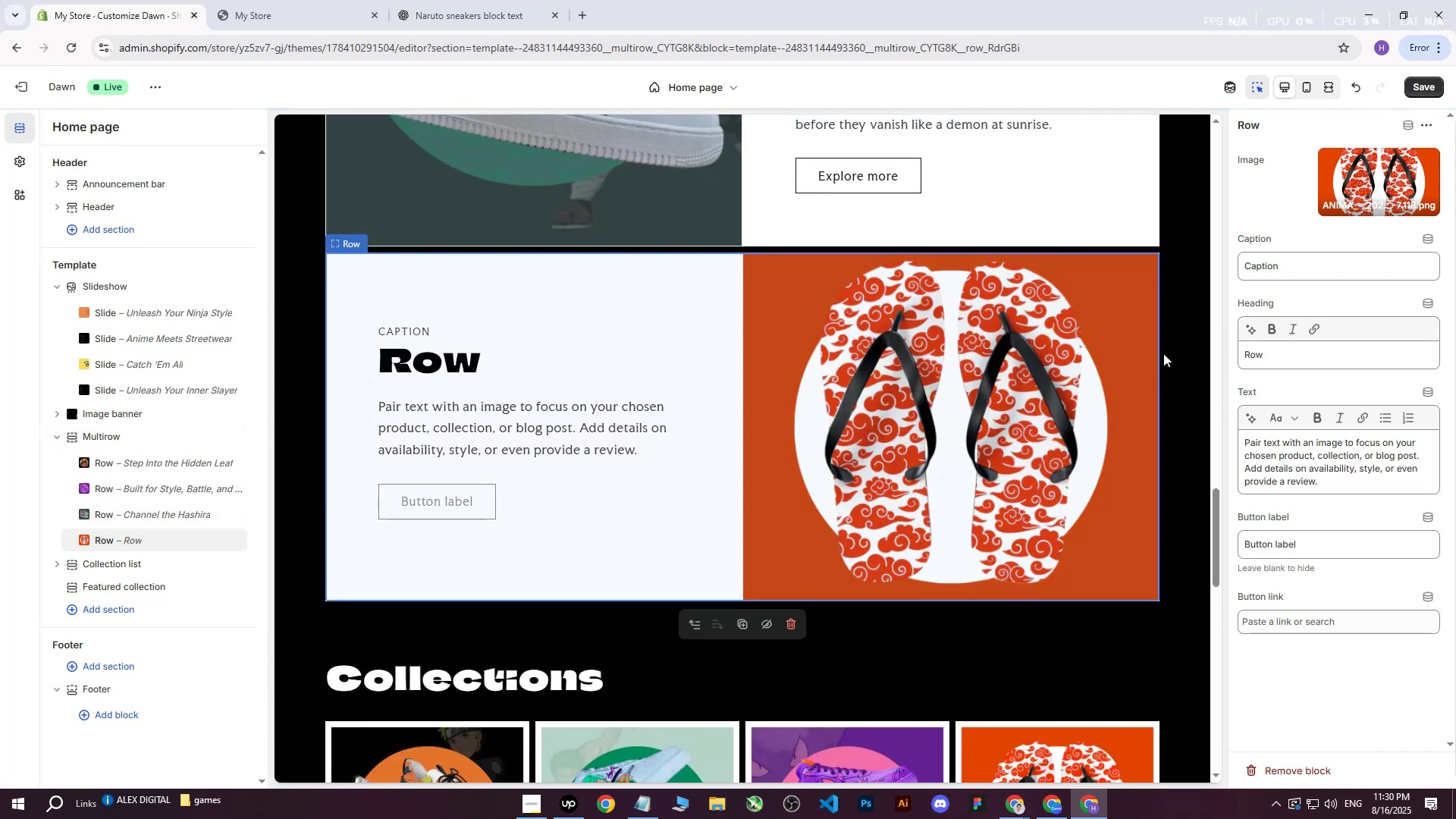 
left_click([529, 0])
 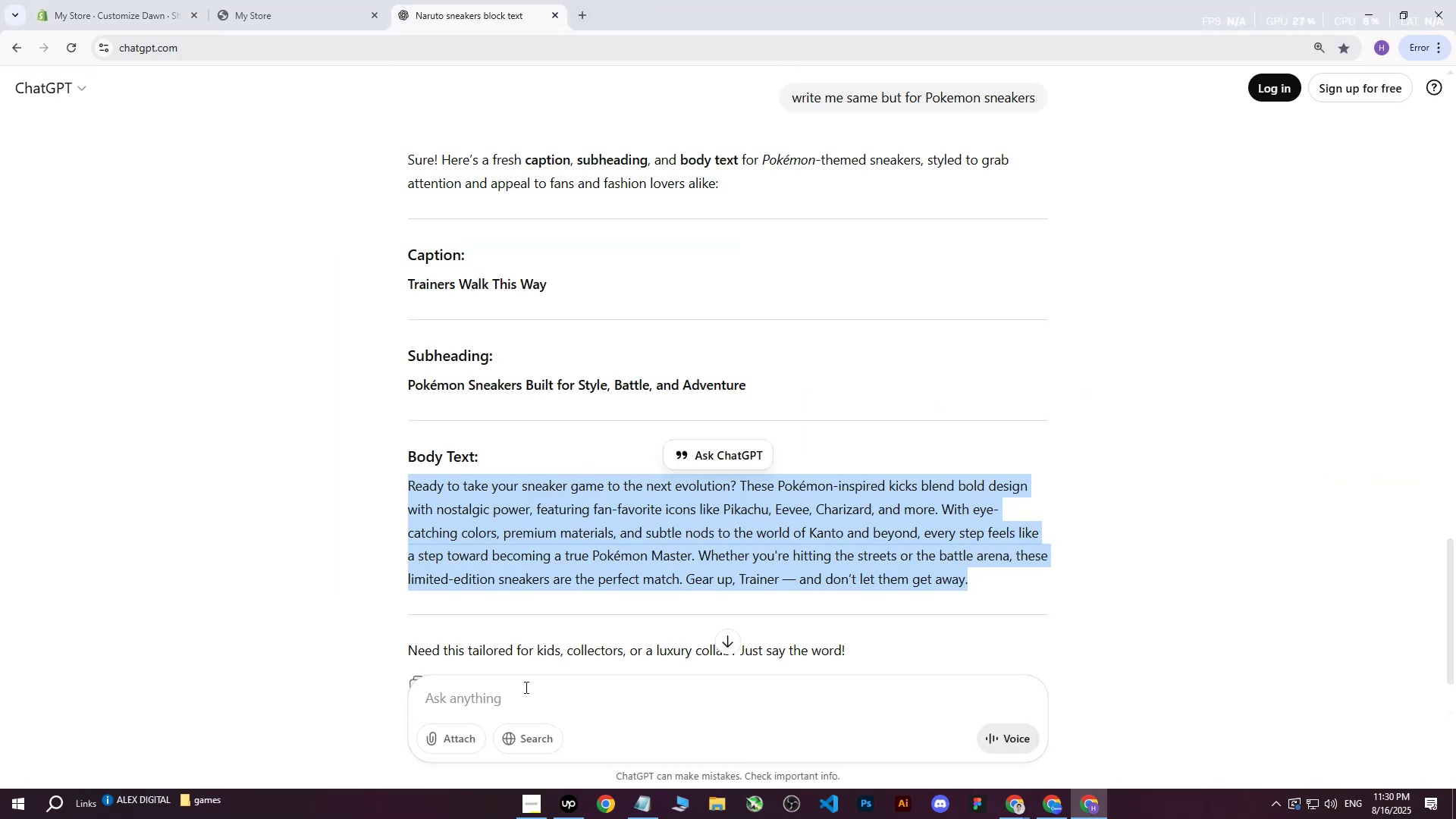 
left_click([515, 709])
 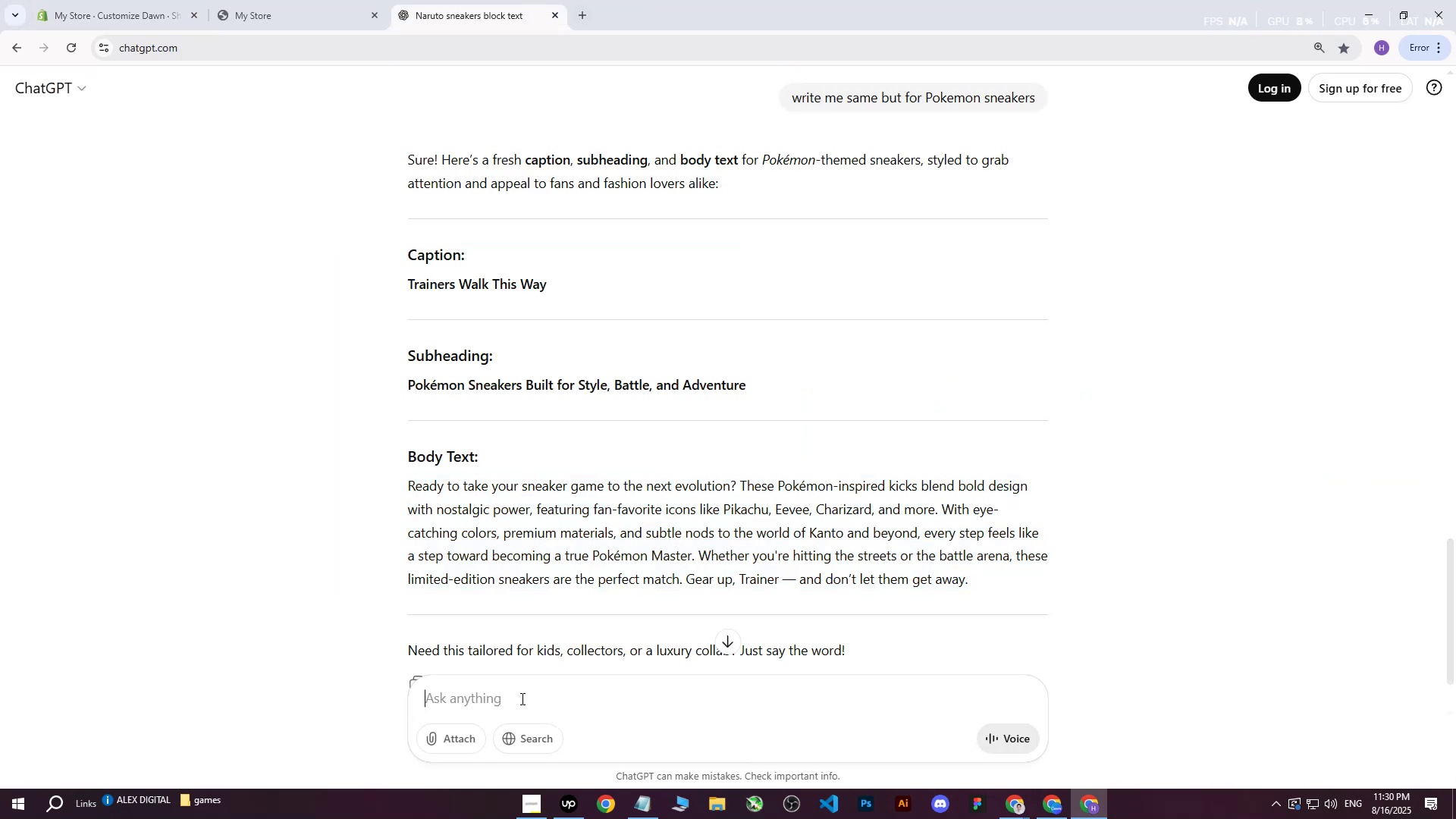 
type(write me su)
key(Backspace)
type(imnul)
key(Backspace)
key(Backspace)
type(u)
key(Backspace)
key(Backspace)
type(ular but for s)
key(Backspace)
type(seeling slipers\)
 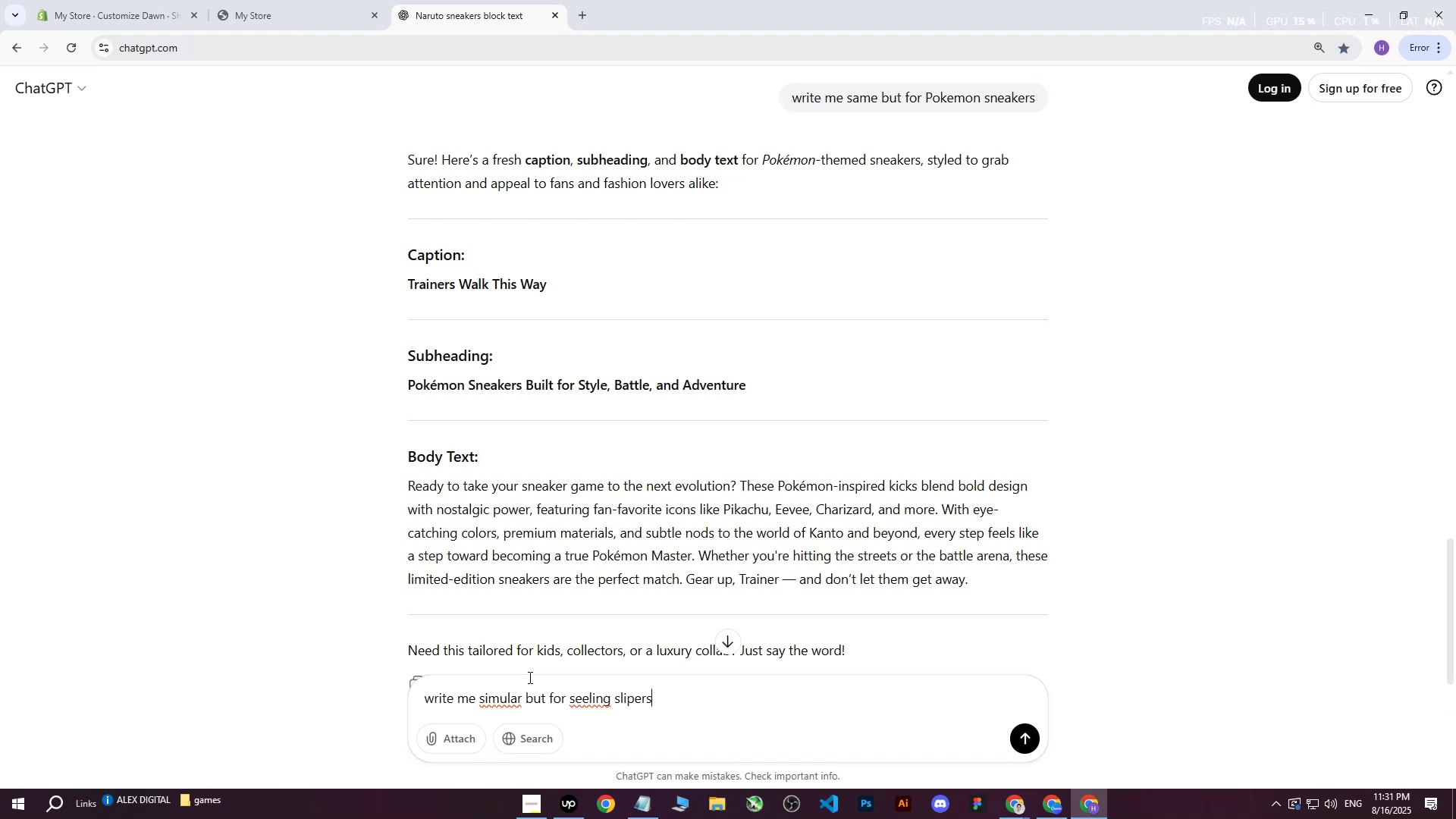 
key(Enter)
 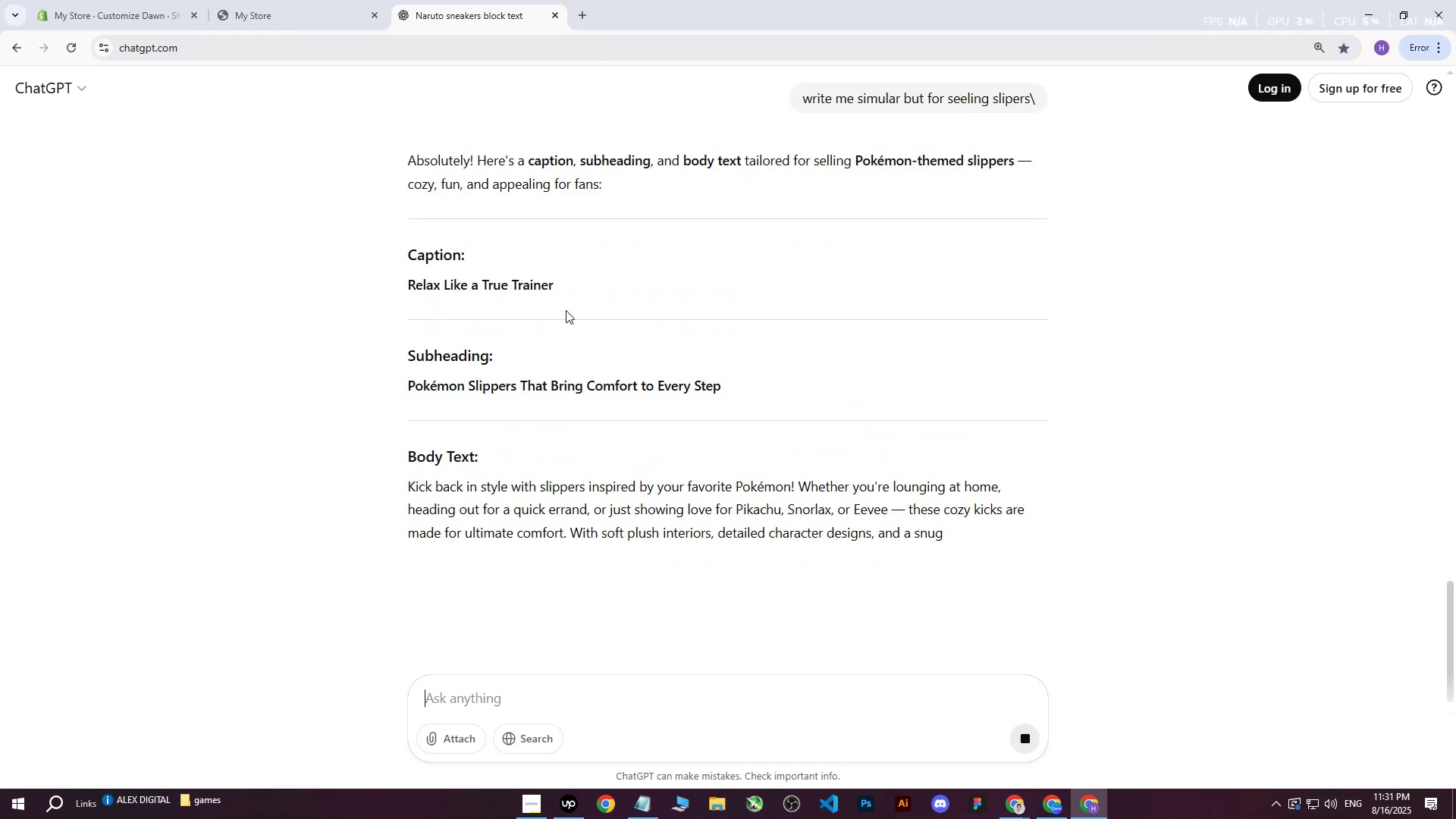 
scroll: coordinate [690, 305], scroll_direction: down, amount: 5.0
 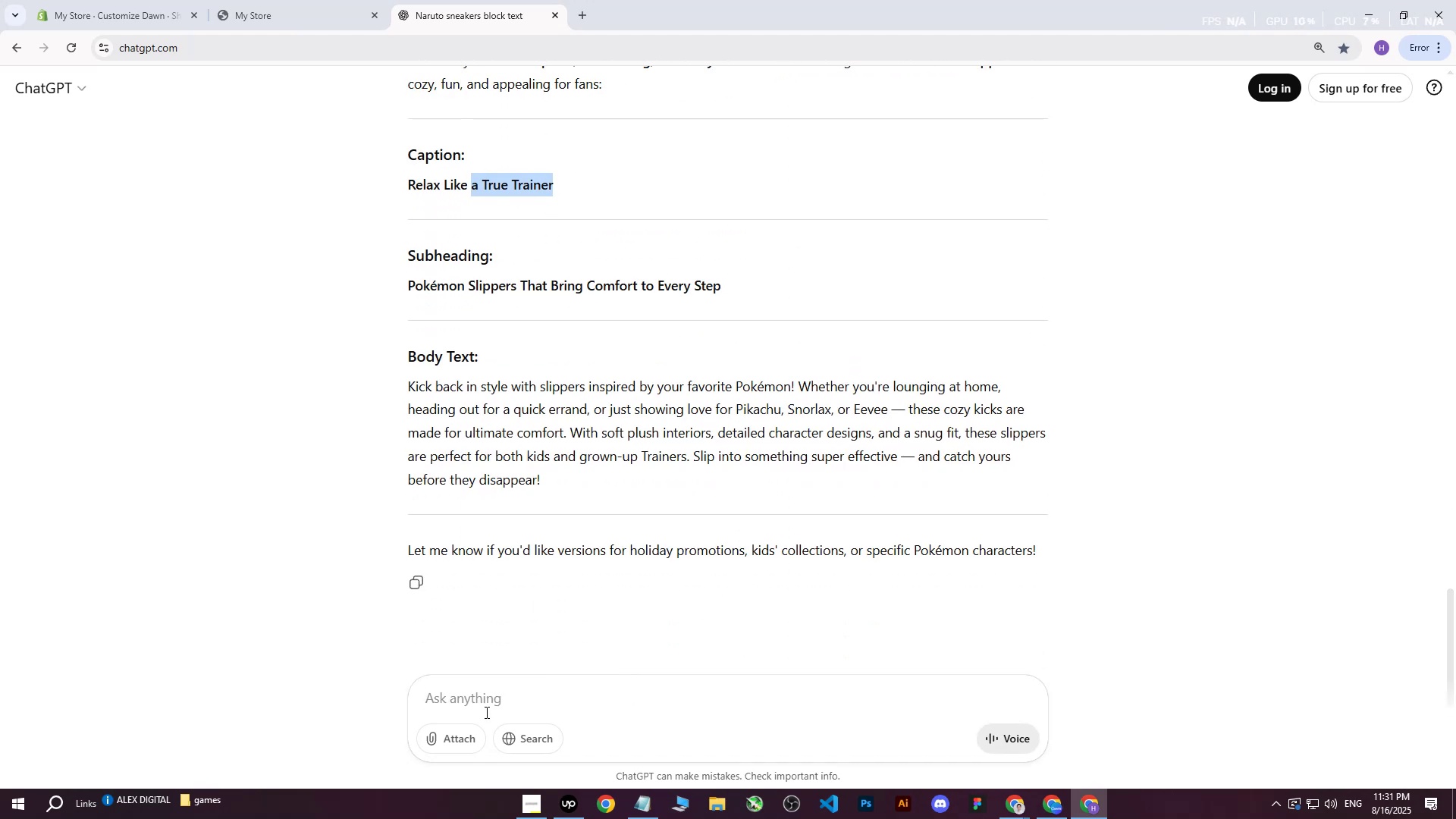 
left_click([485, 713])
 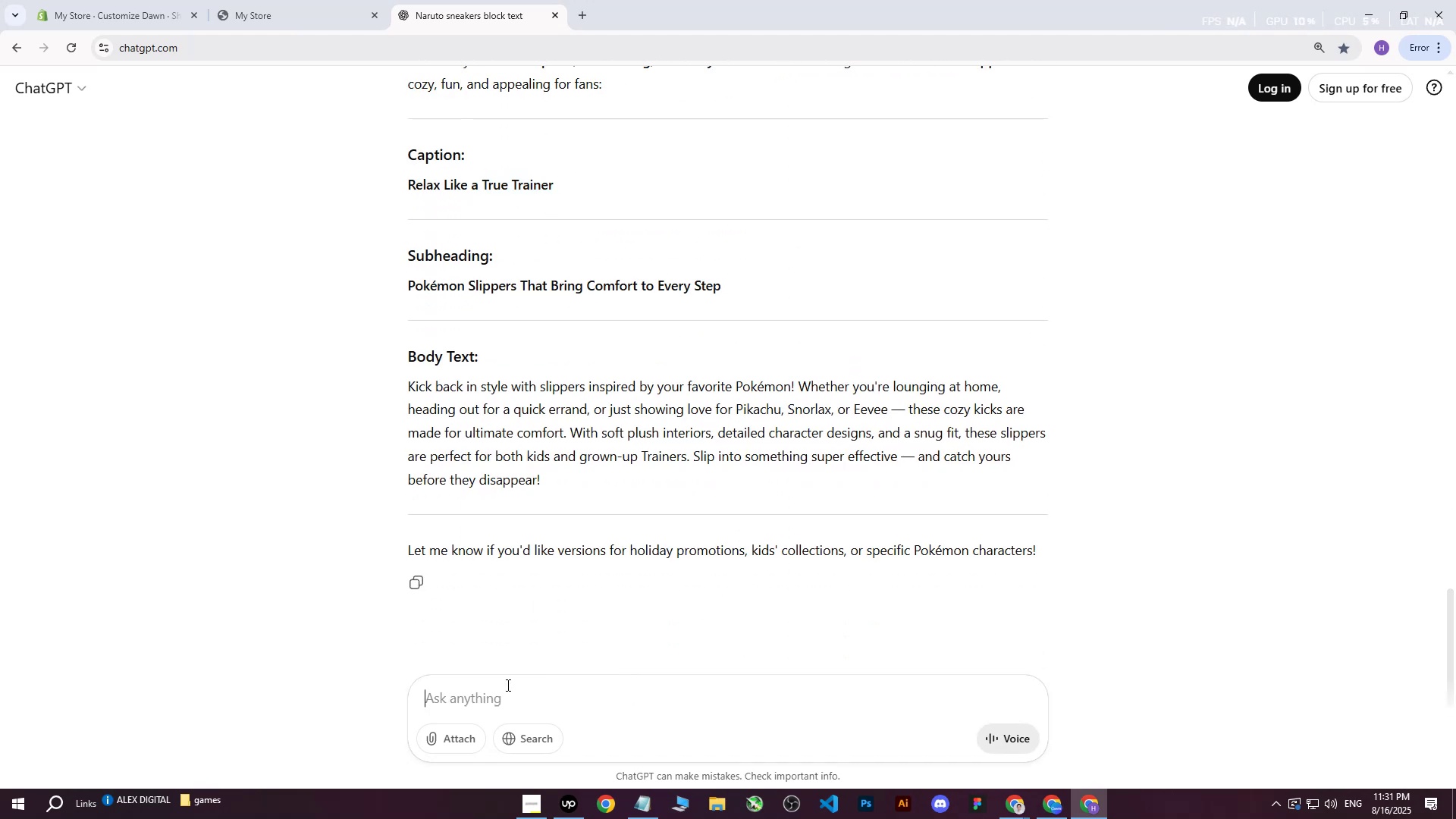 
type(doesnt have connectyio)
key(Backspace)
key(Backspace)
key(Backspace)
type(ion with pokemons)
 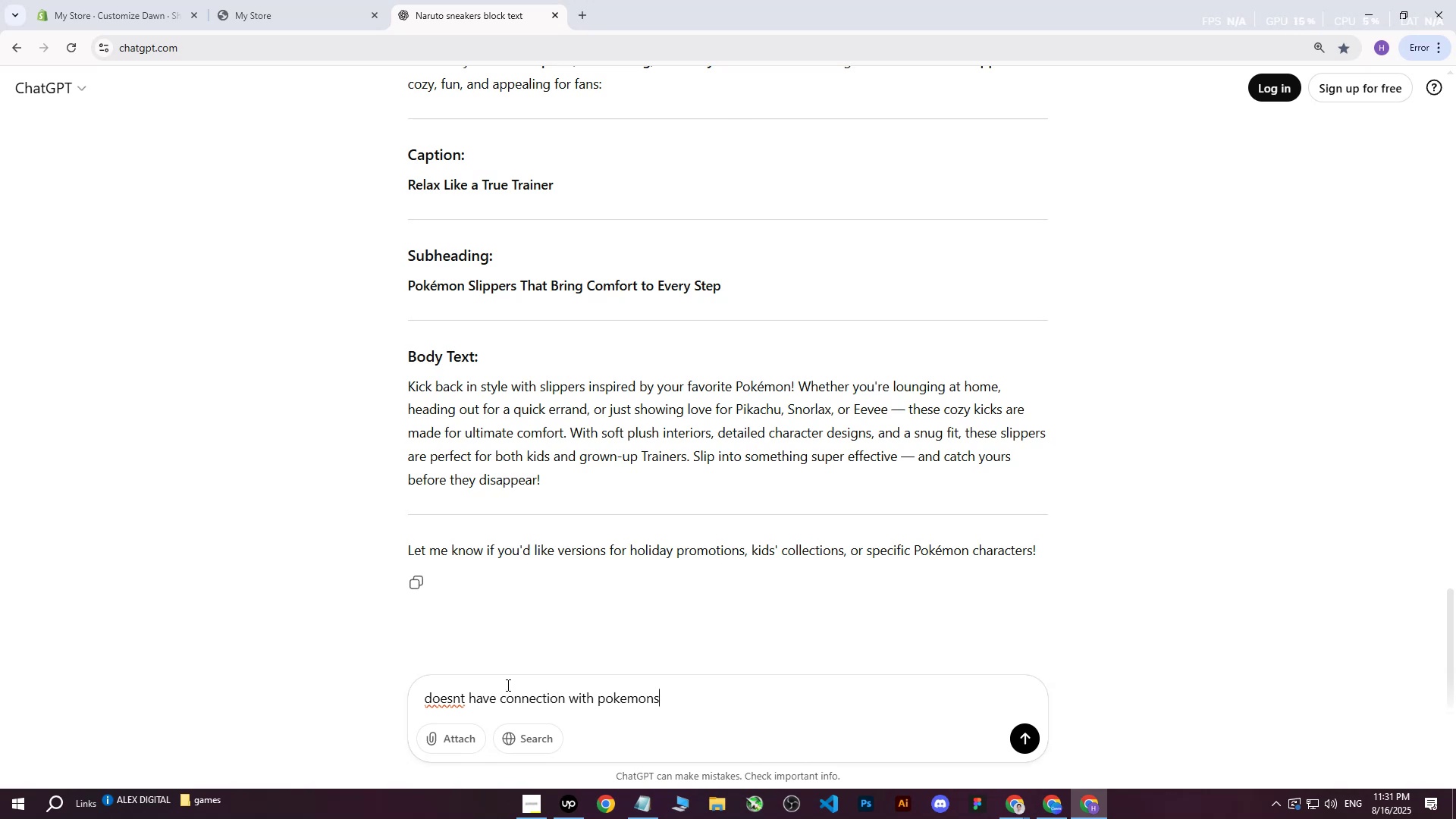 
key(Enter)
 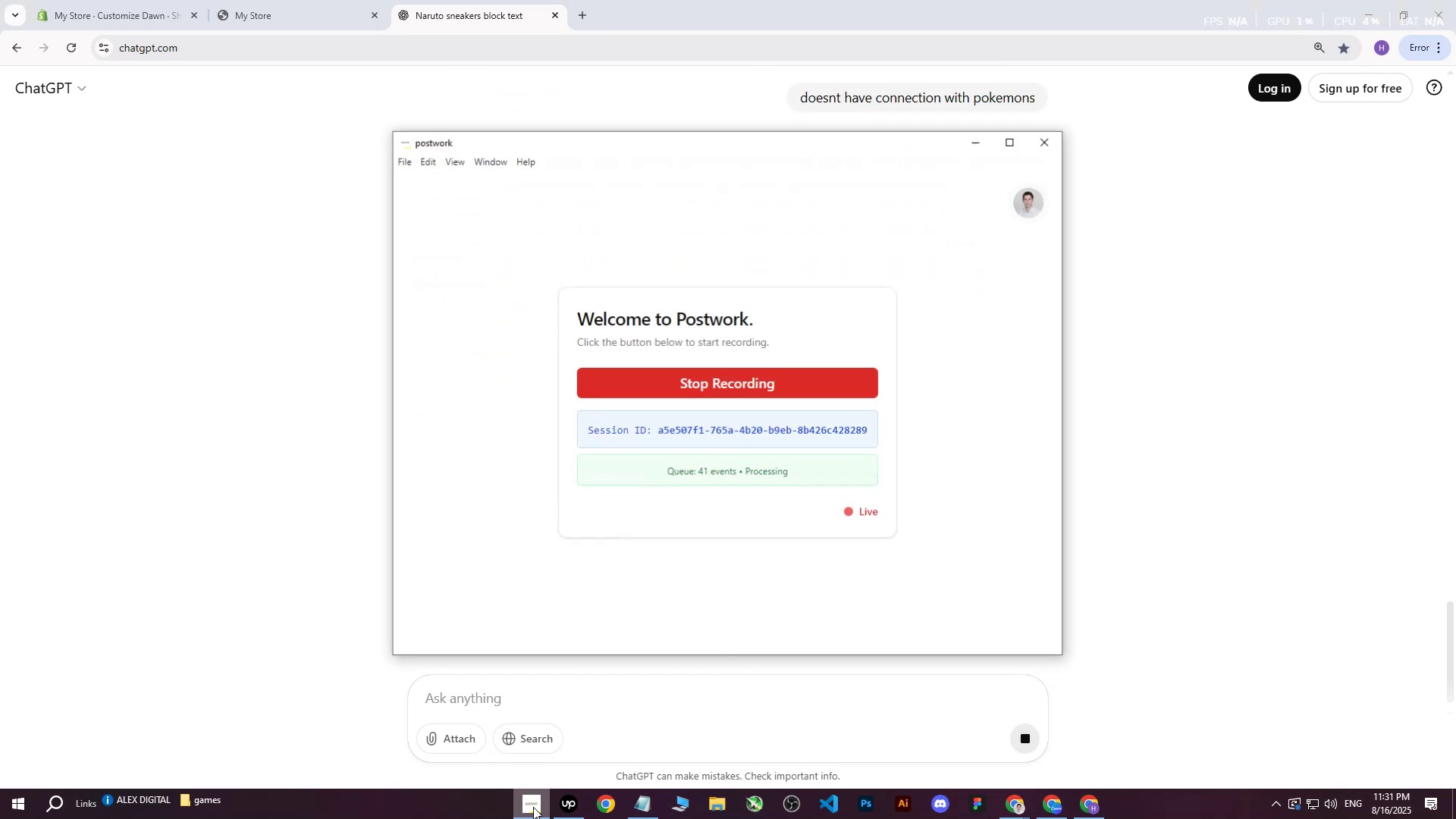 
double_click([575, 795])
 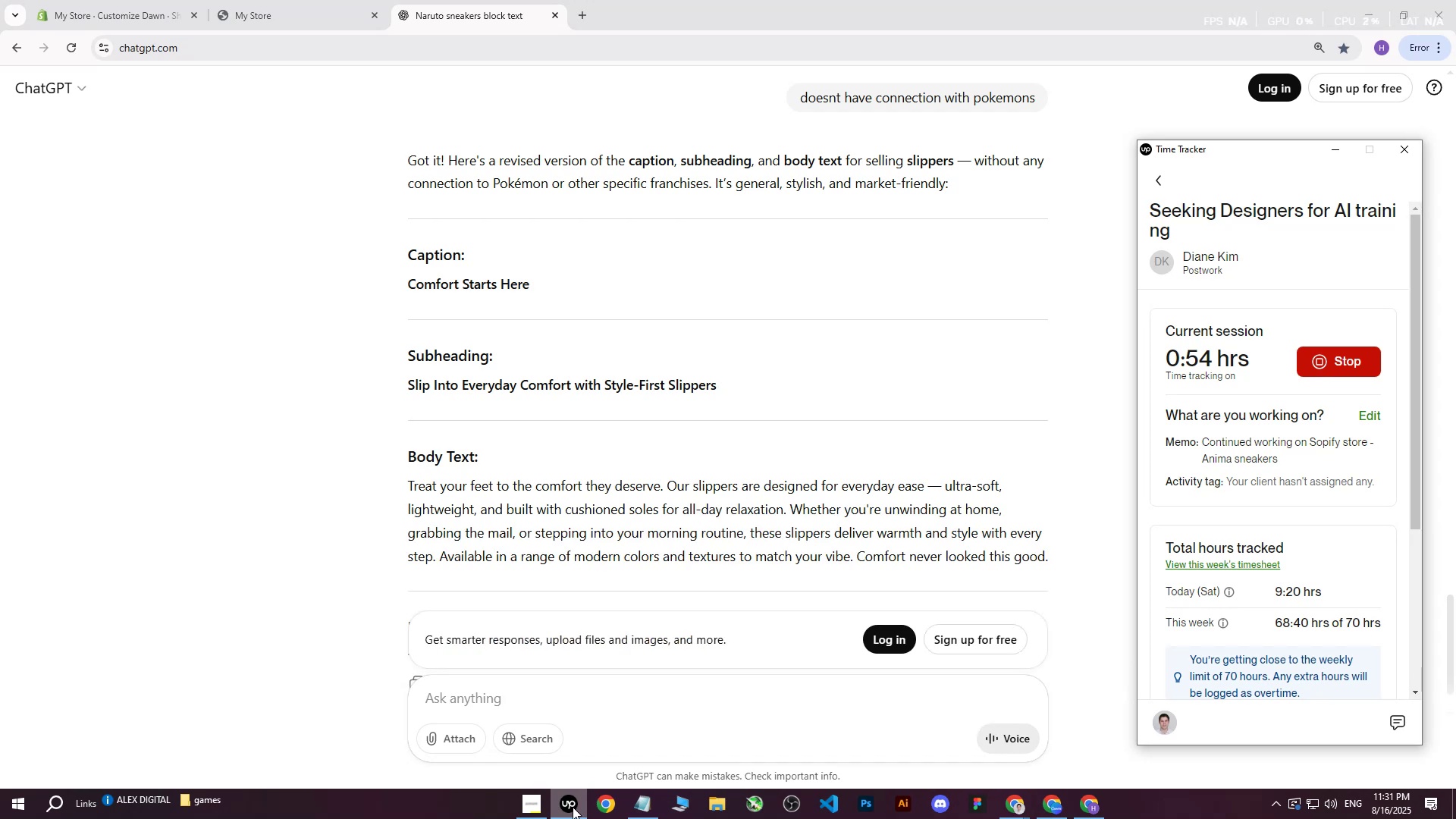 
wait(11.55)
 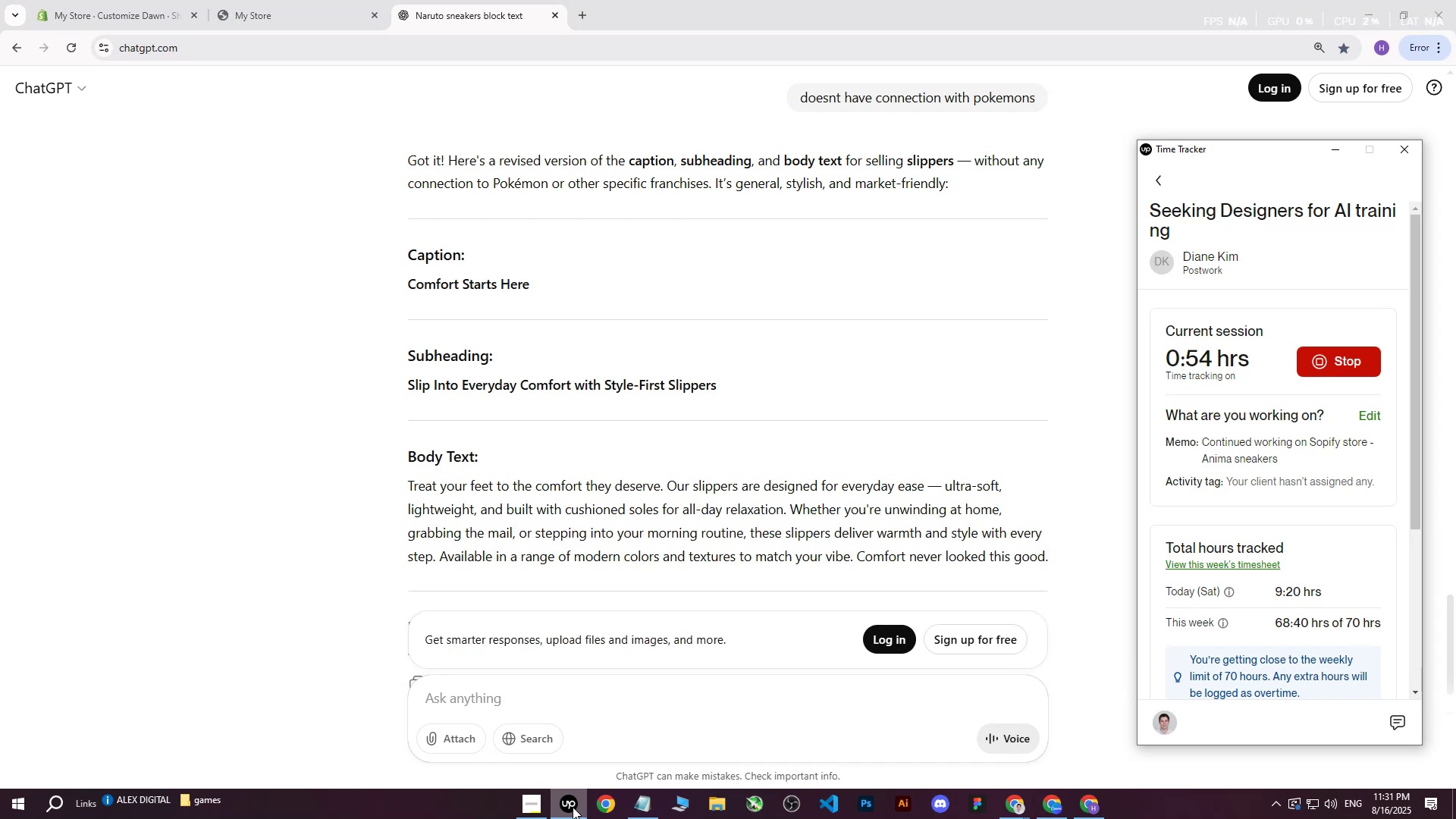 
left_click([571, 808])
 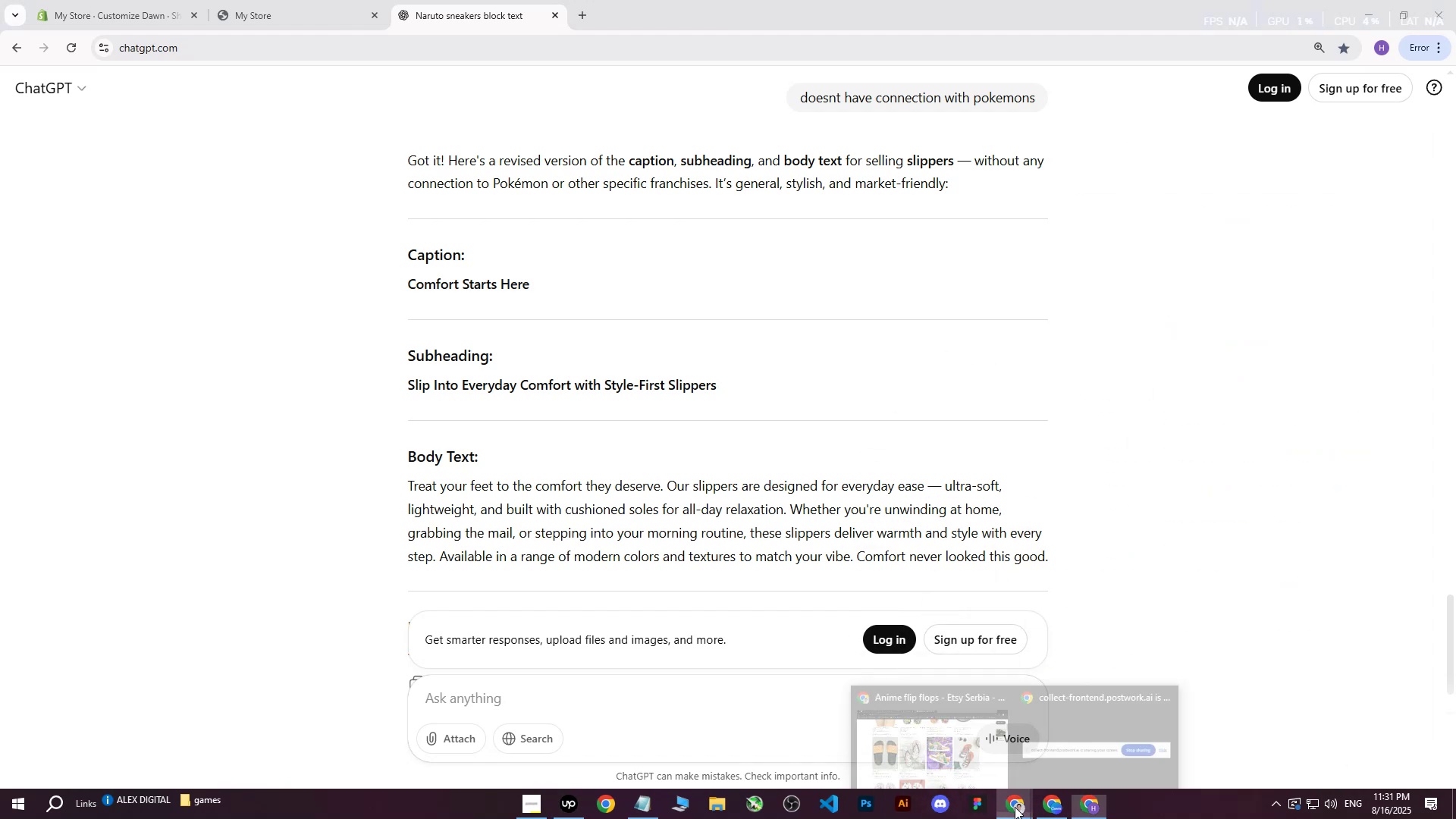 
double_click([940, 762])
 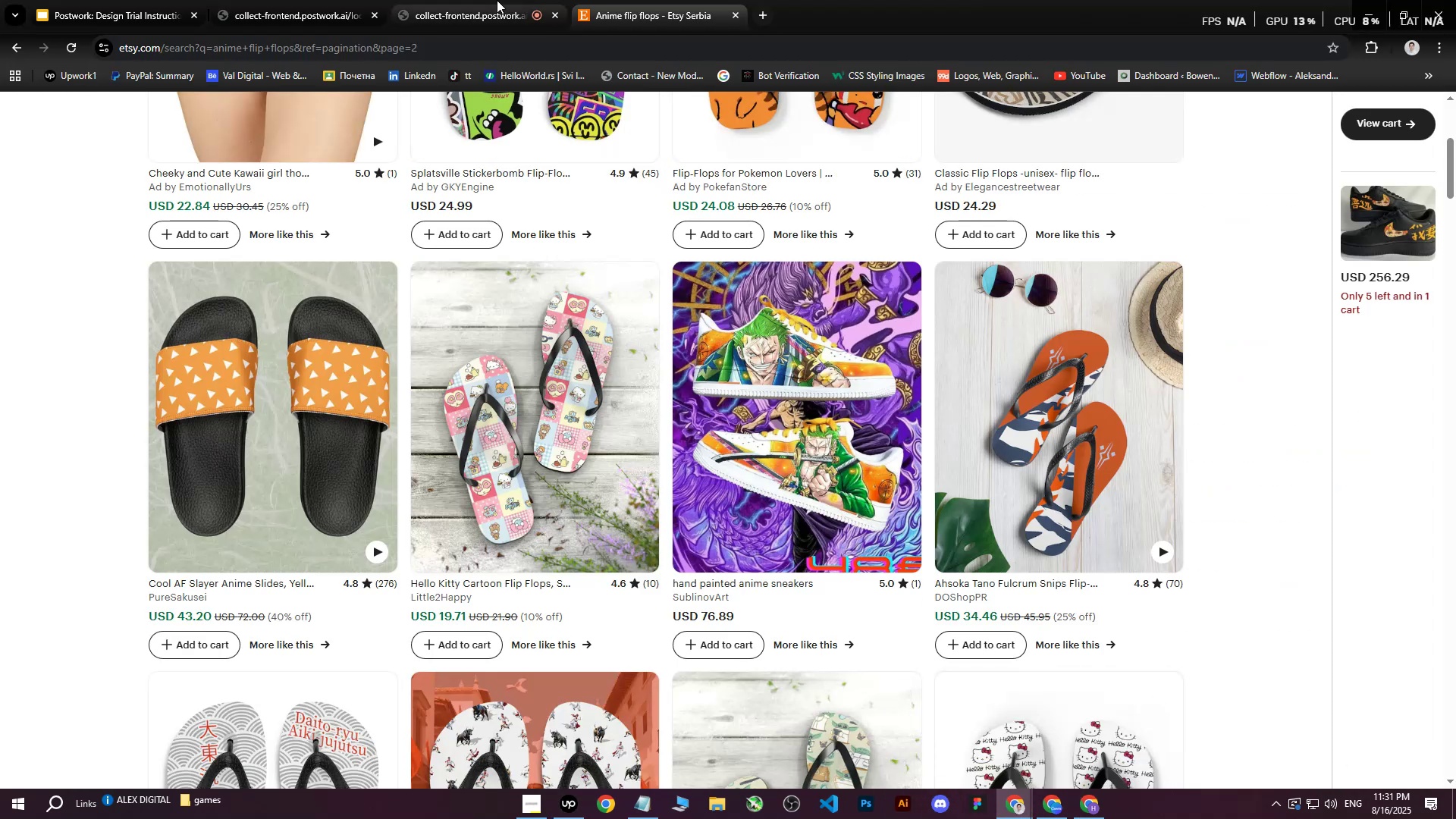 
left_click([499, 0])
 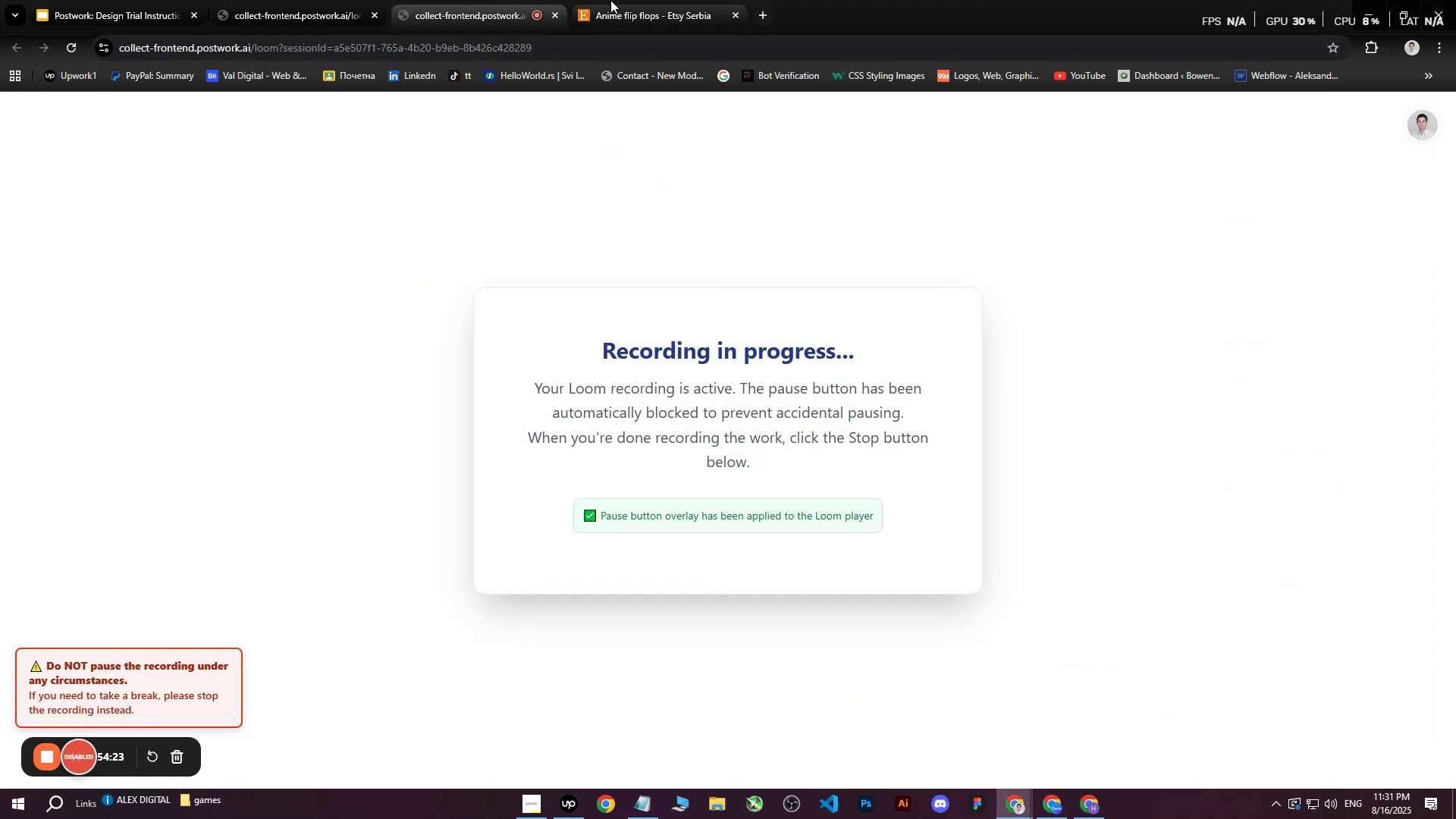 
left_click([611, 0])
 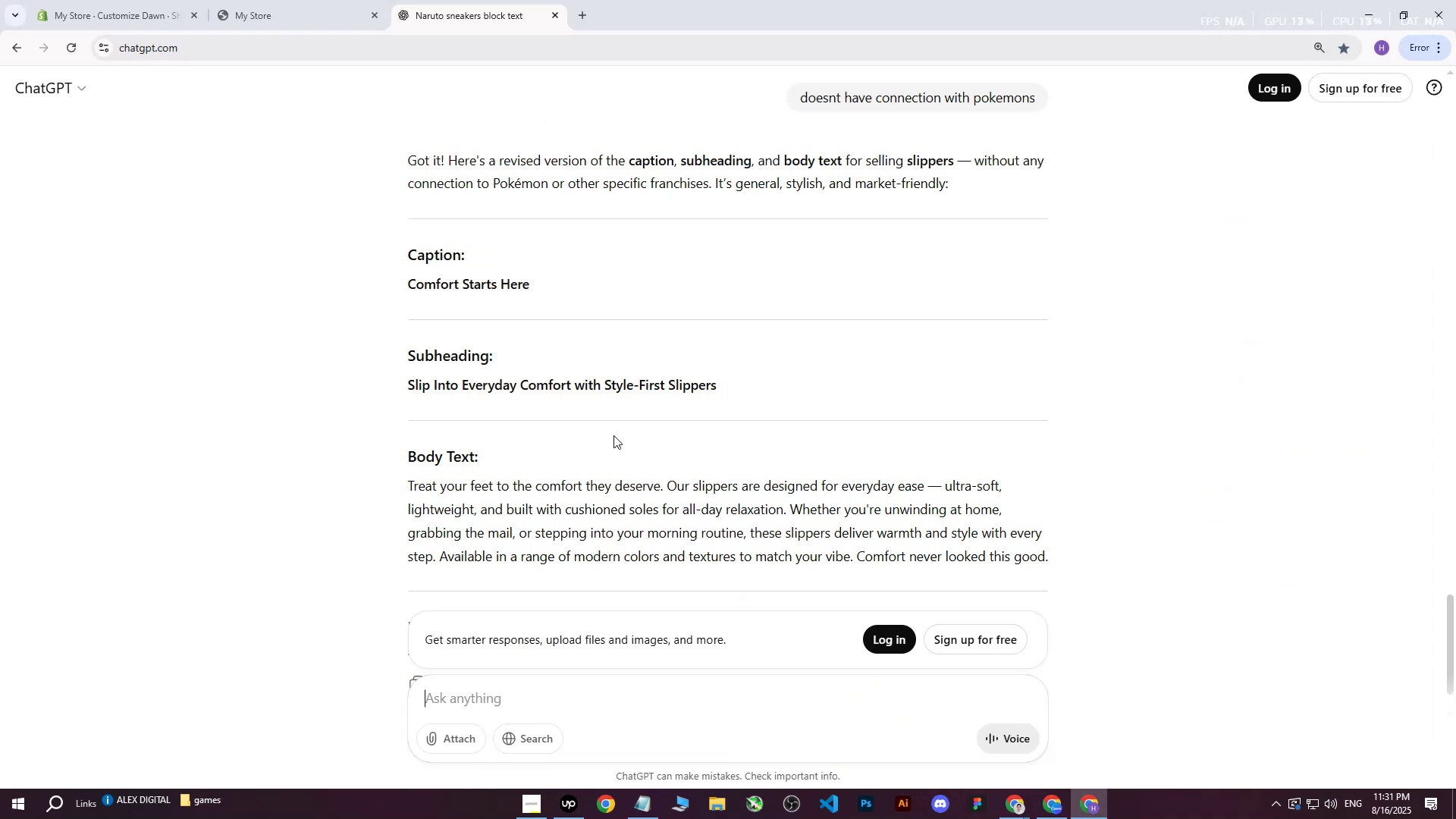 
scroll: coordinate [632, 418], scroll_direction: down, amount: 2.0
 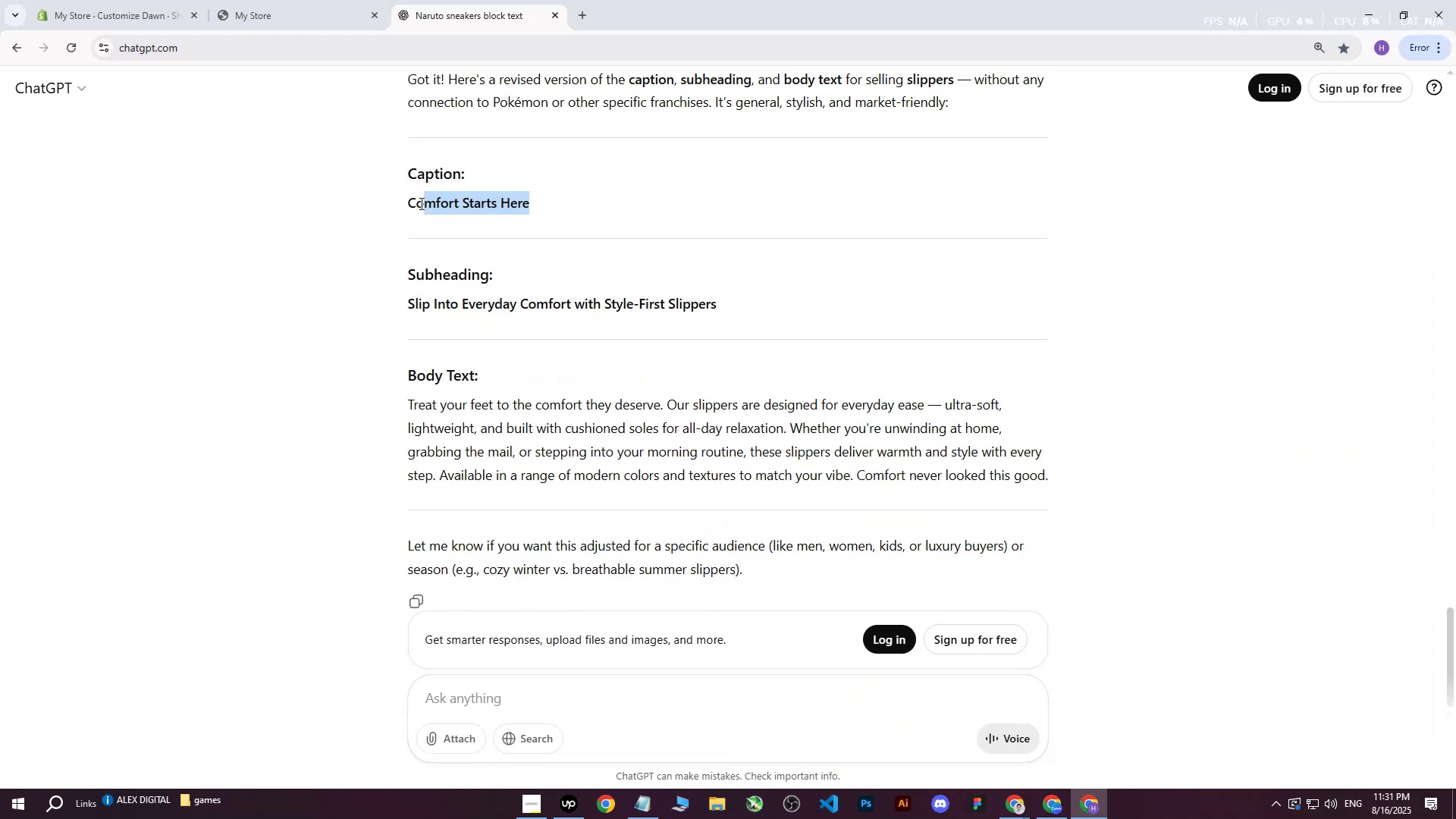 
key(Control+ControlLeft)
 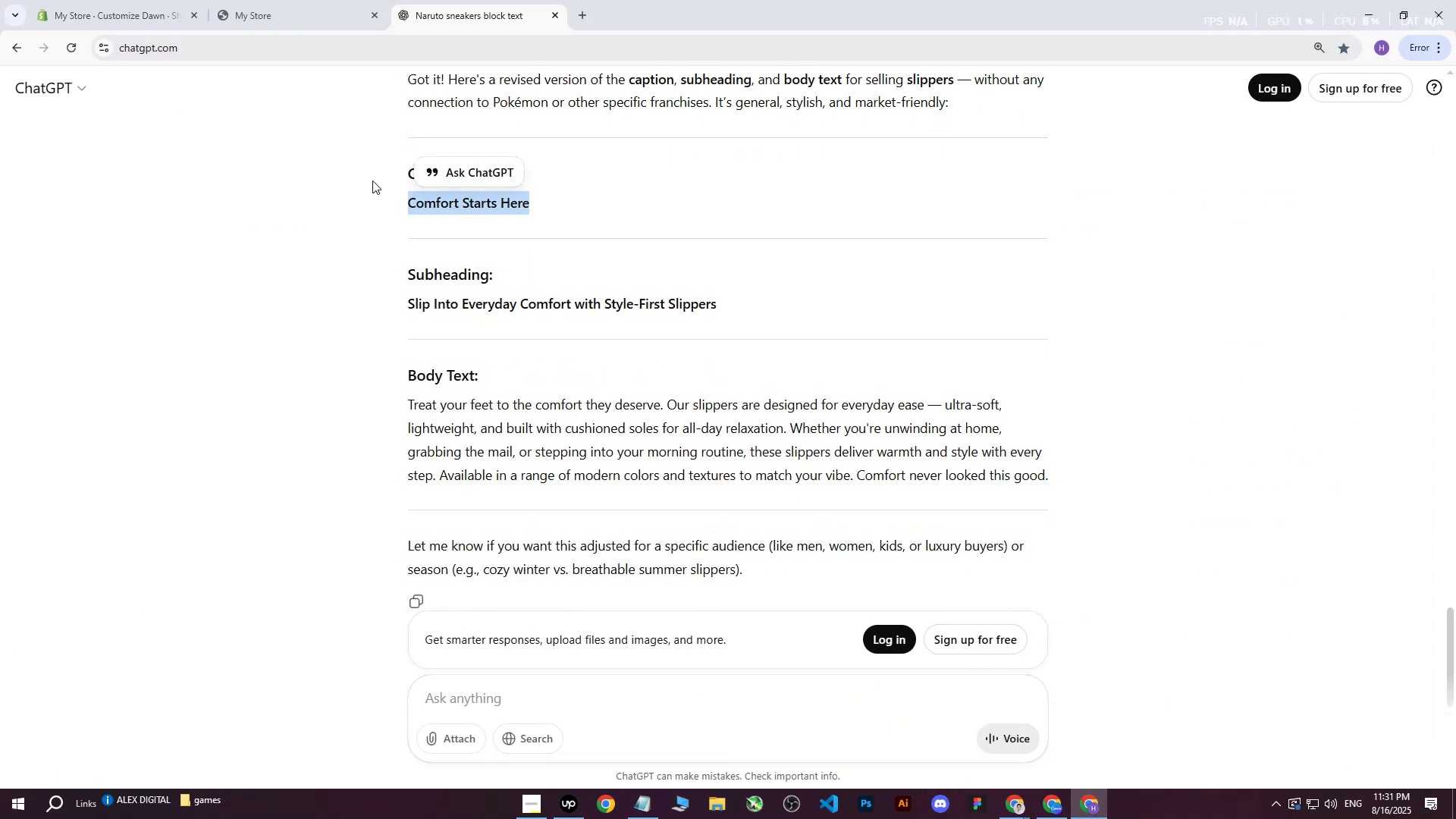 
key(Control+C)
 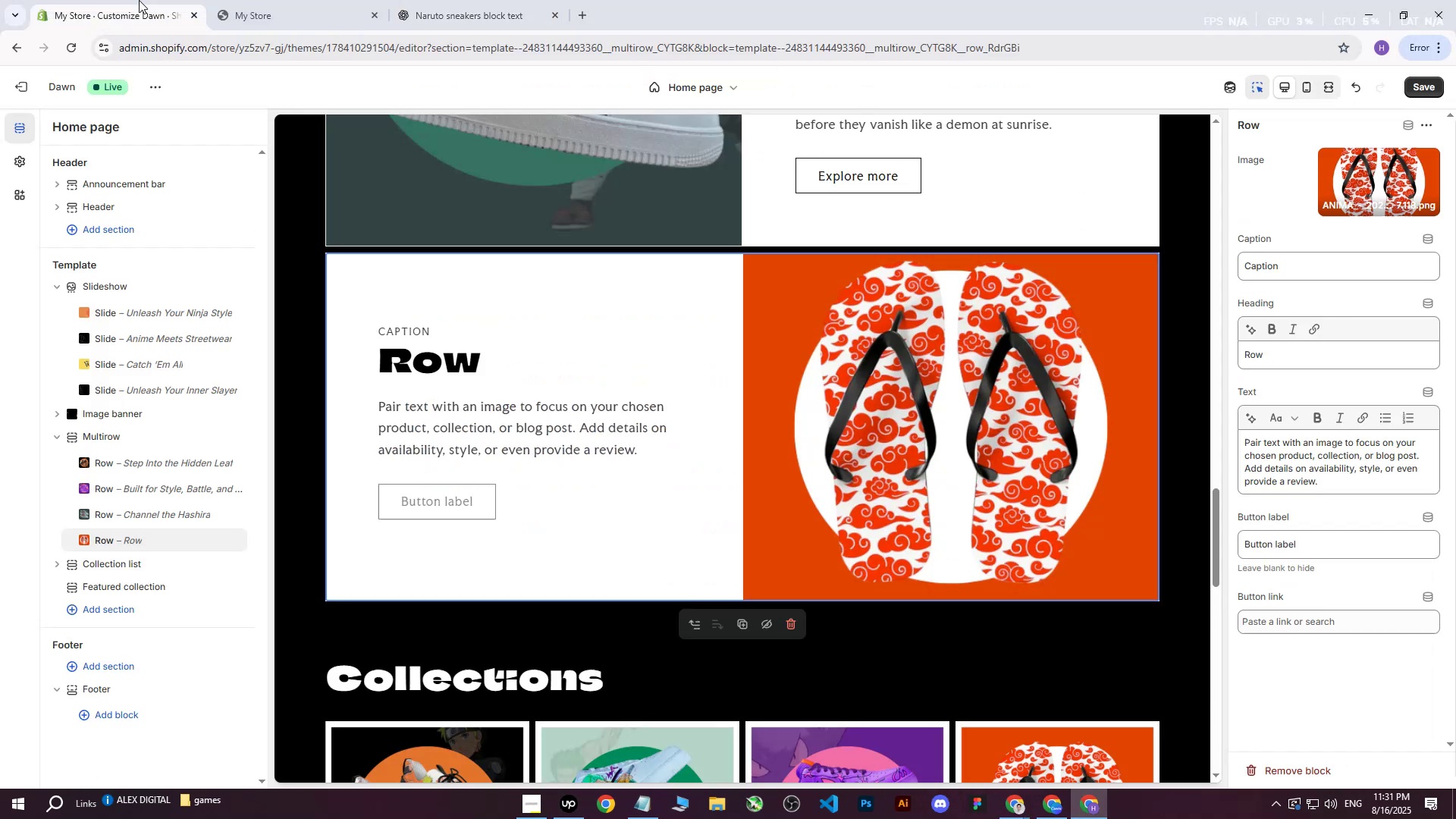 
left_click([139, 0])
 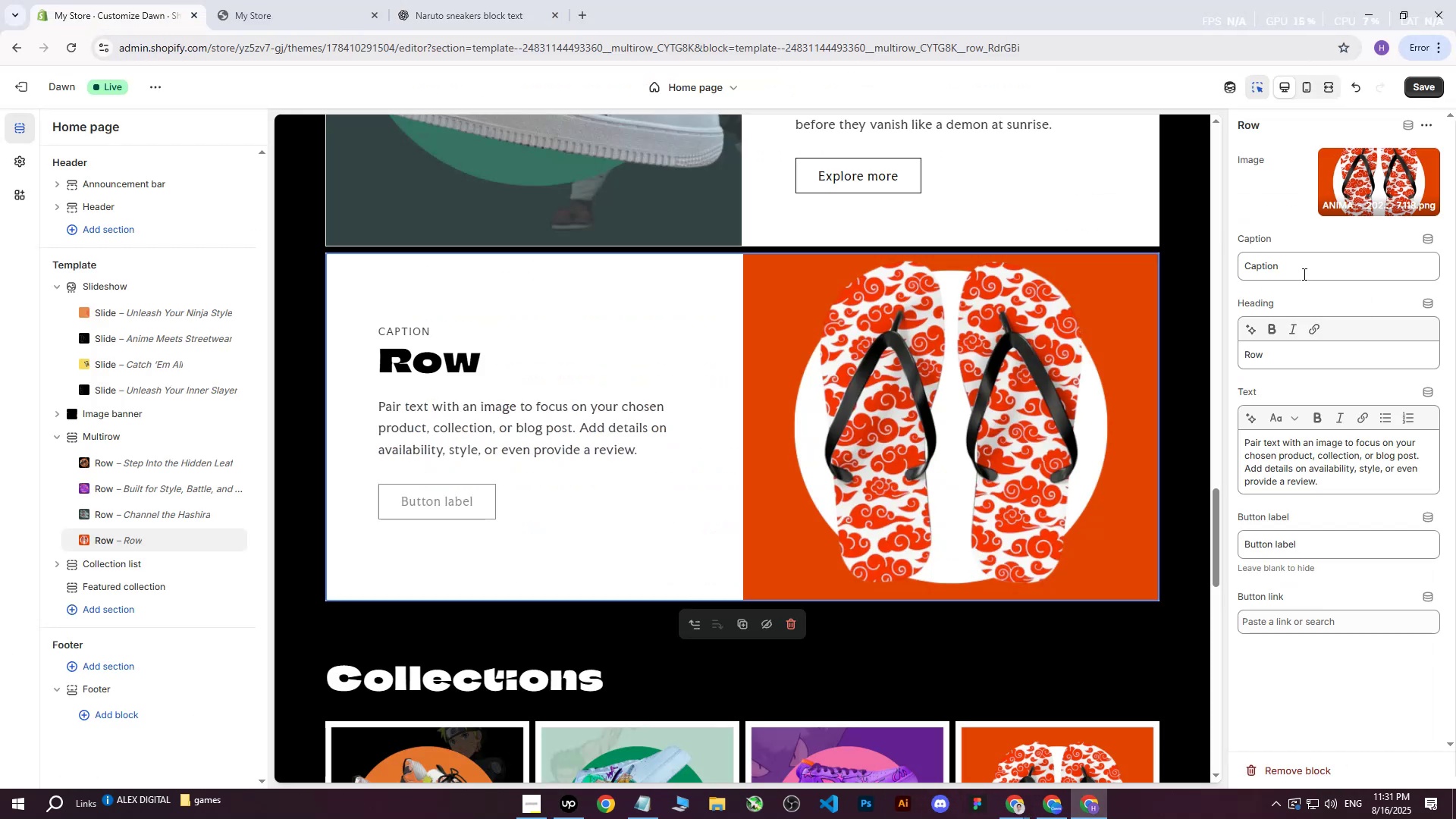 
key(Control+ControlLeft)
 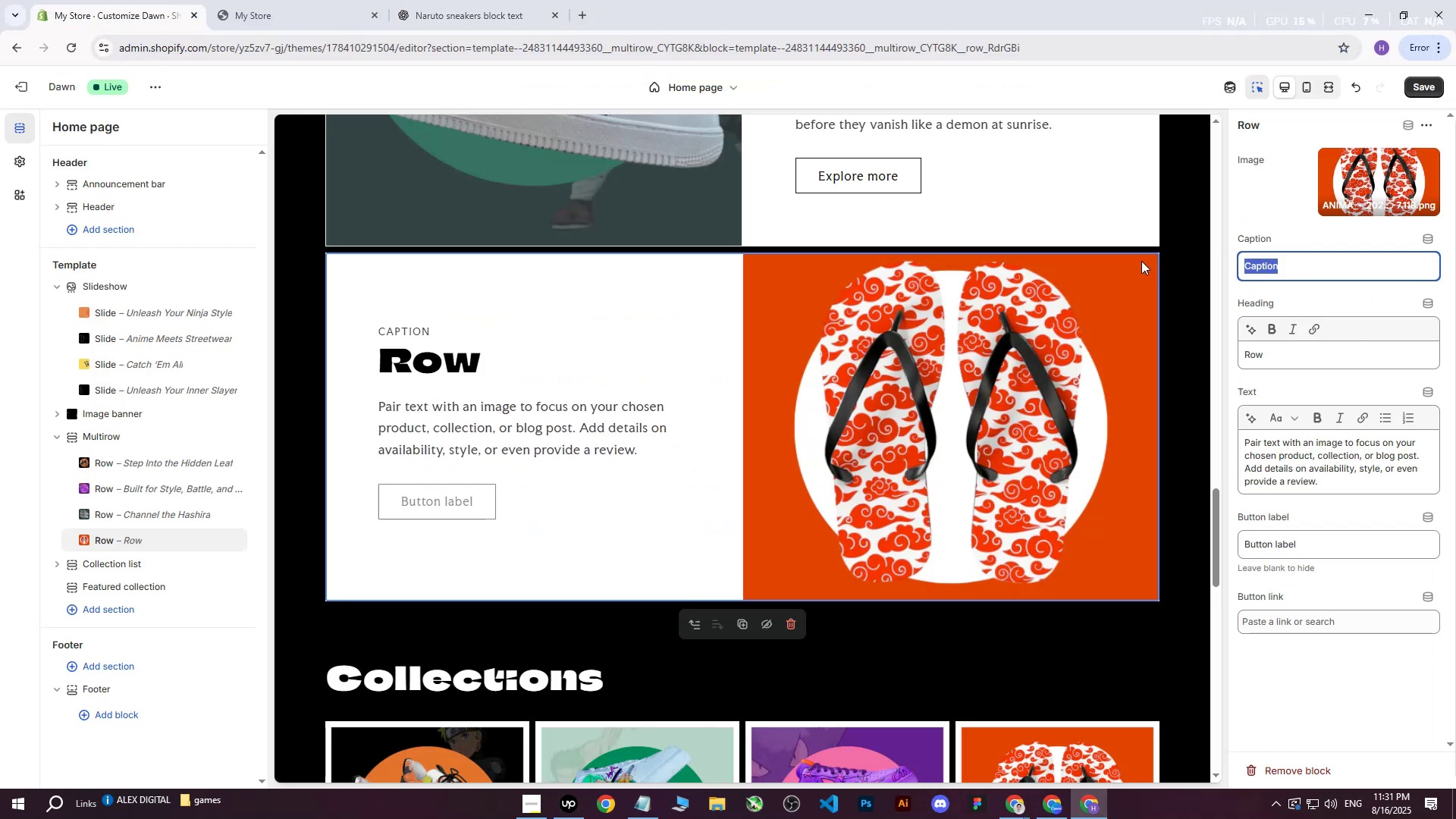 
key(Control+V)
 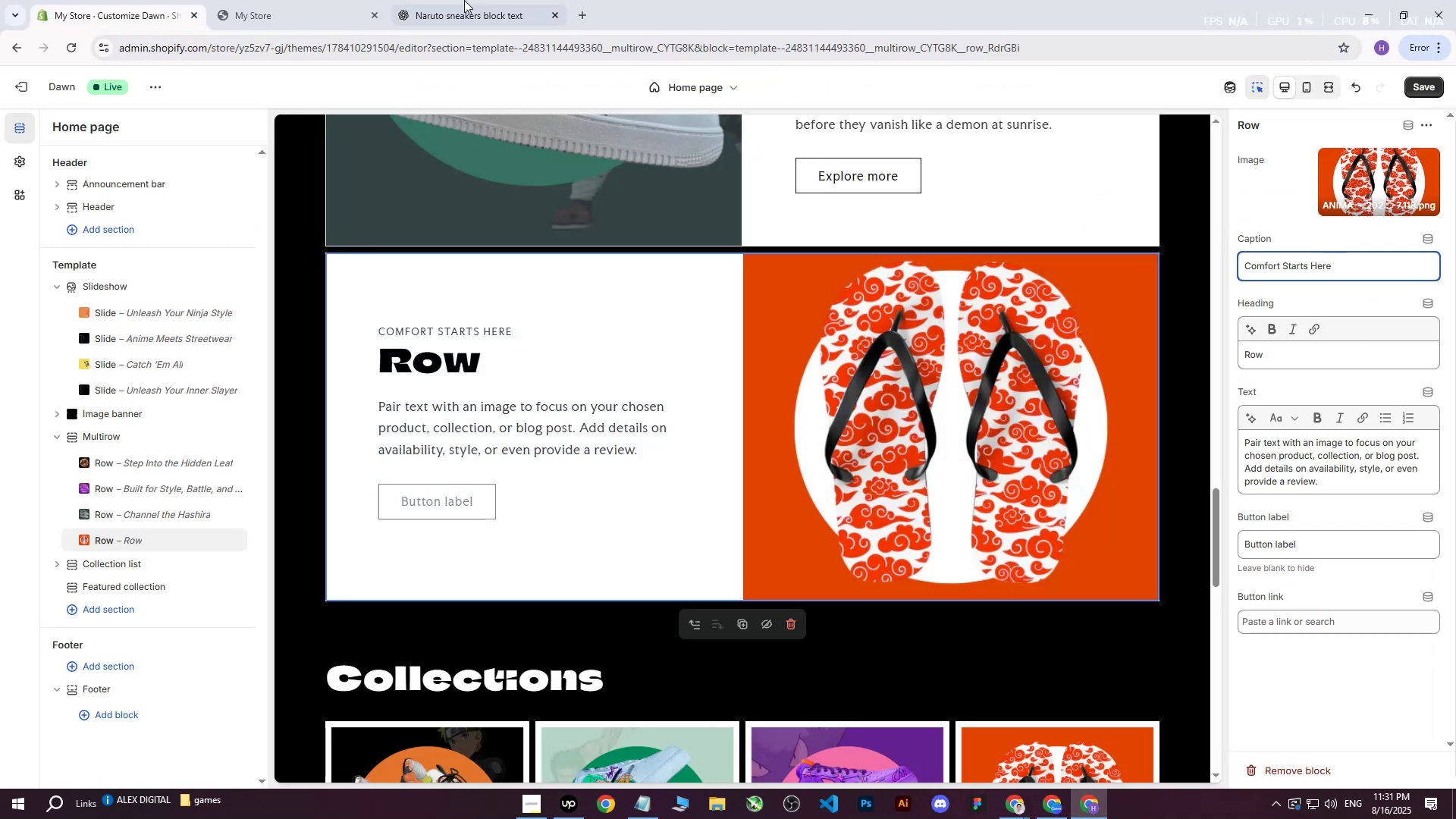 
left_click([475, 0])
 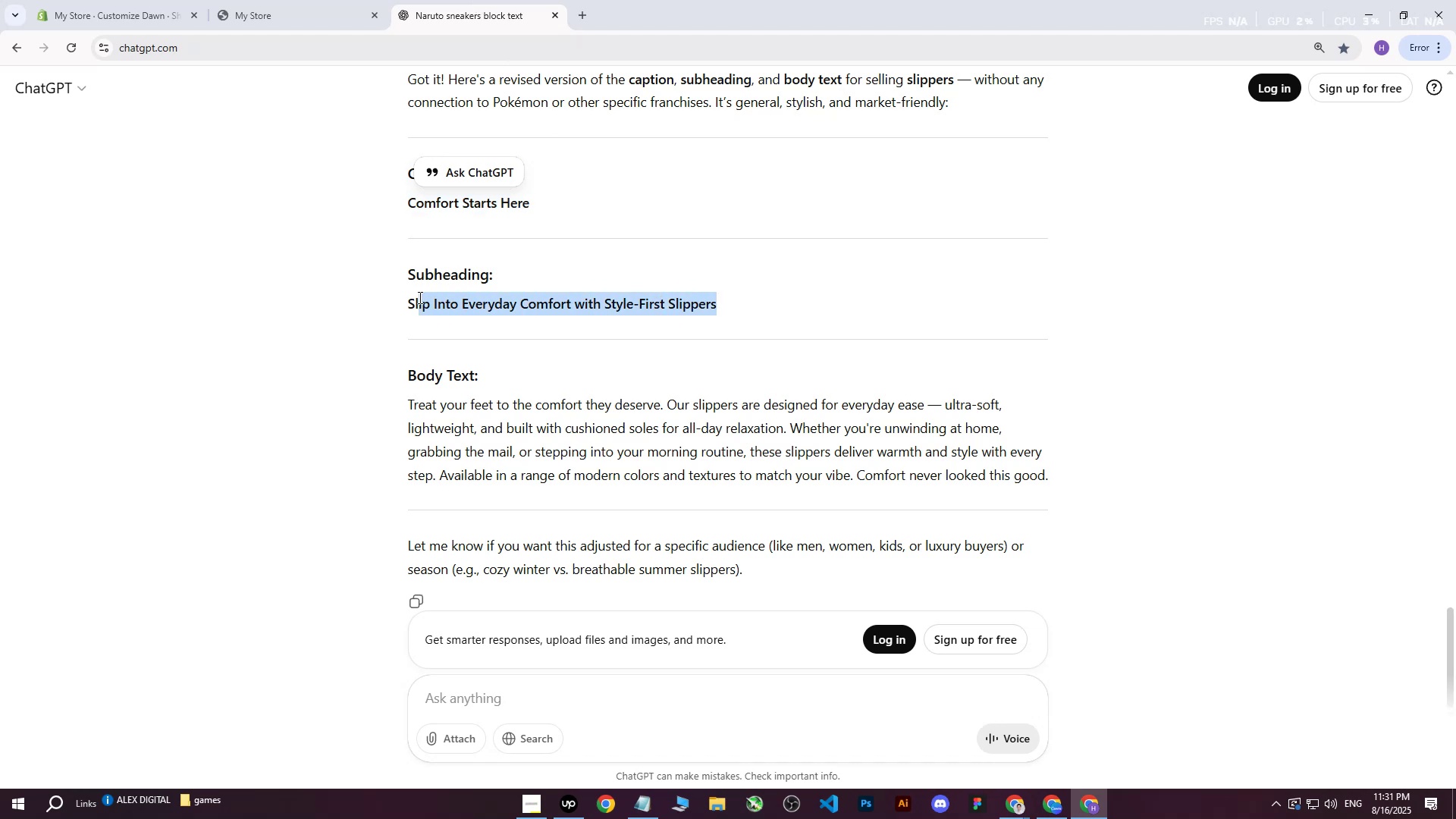 
key(Control+ControlLeft)
 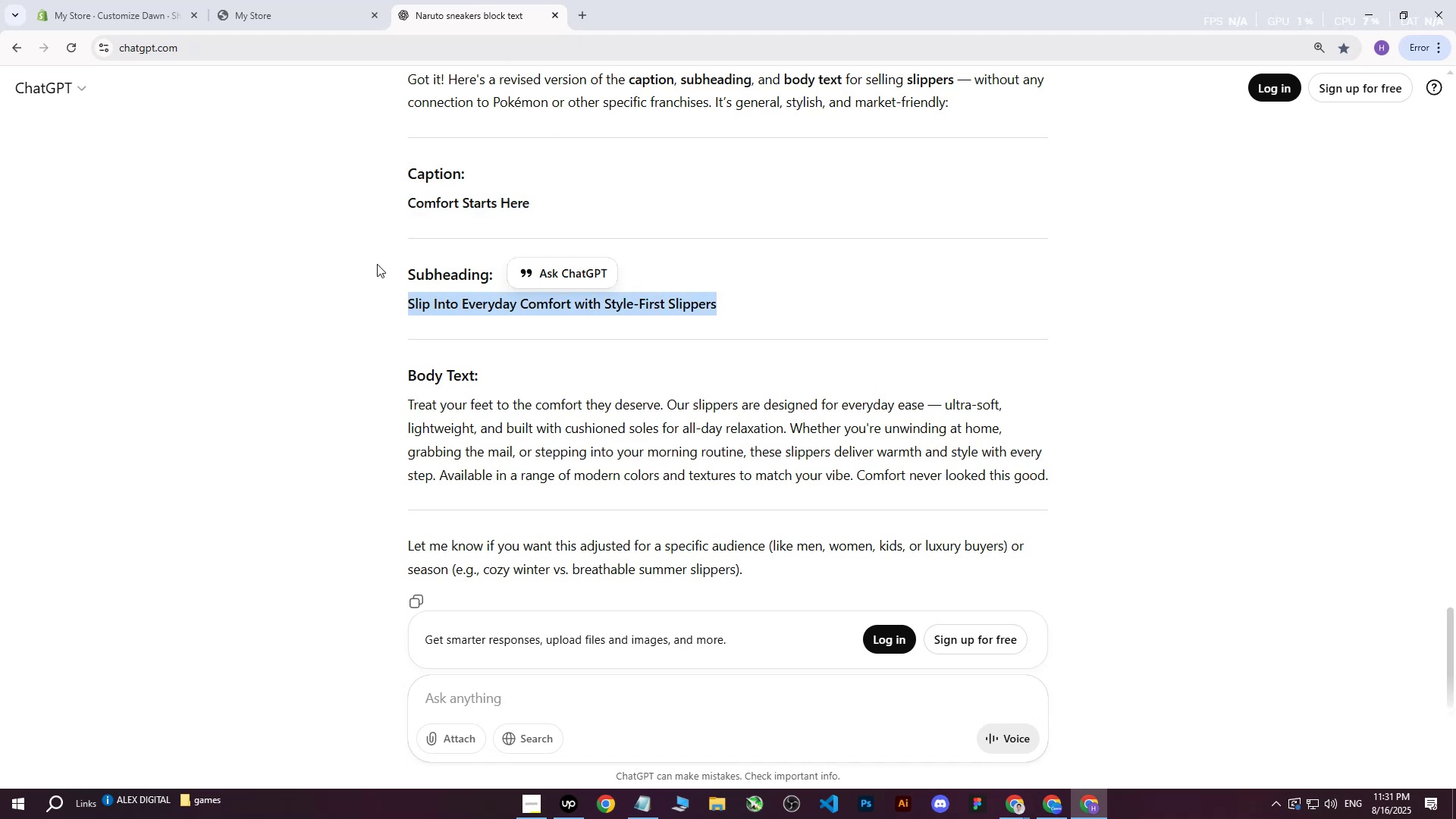 
key(Control+C)
 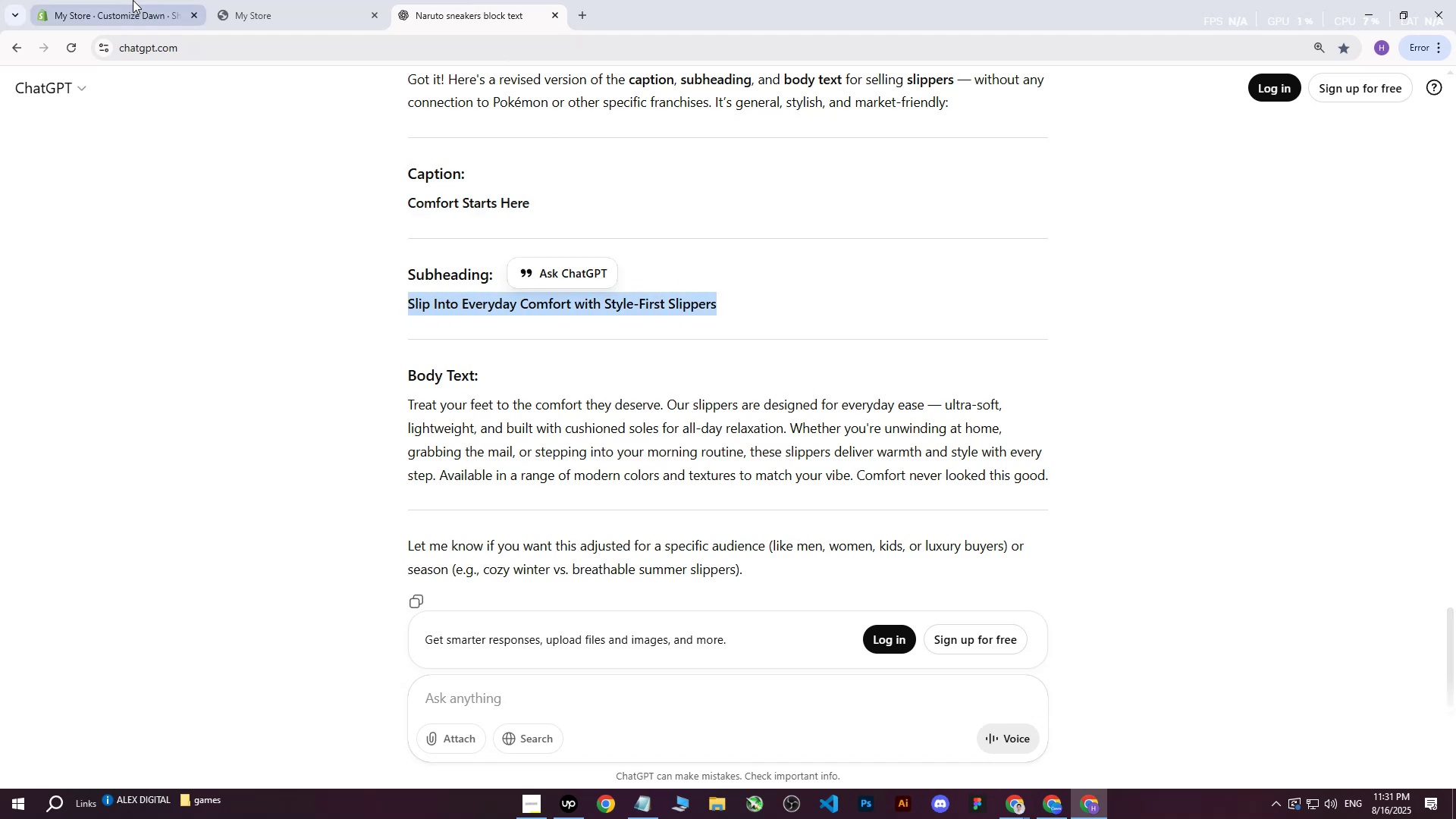 
left_click([133, 0])
 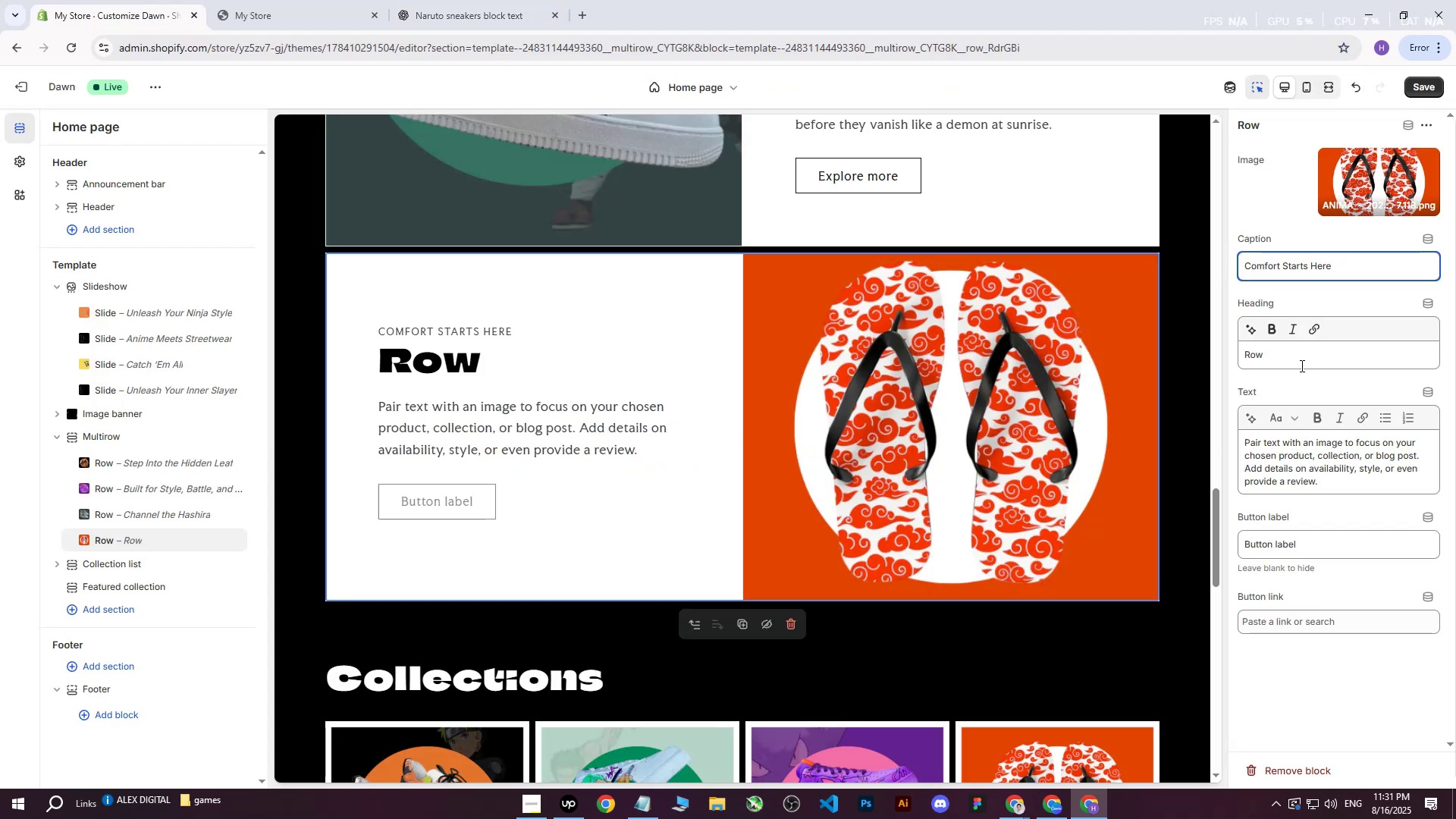 
left_click([1294, 366])
 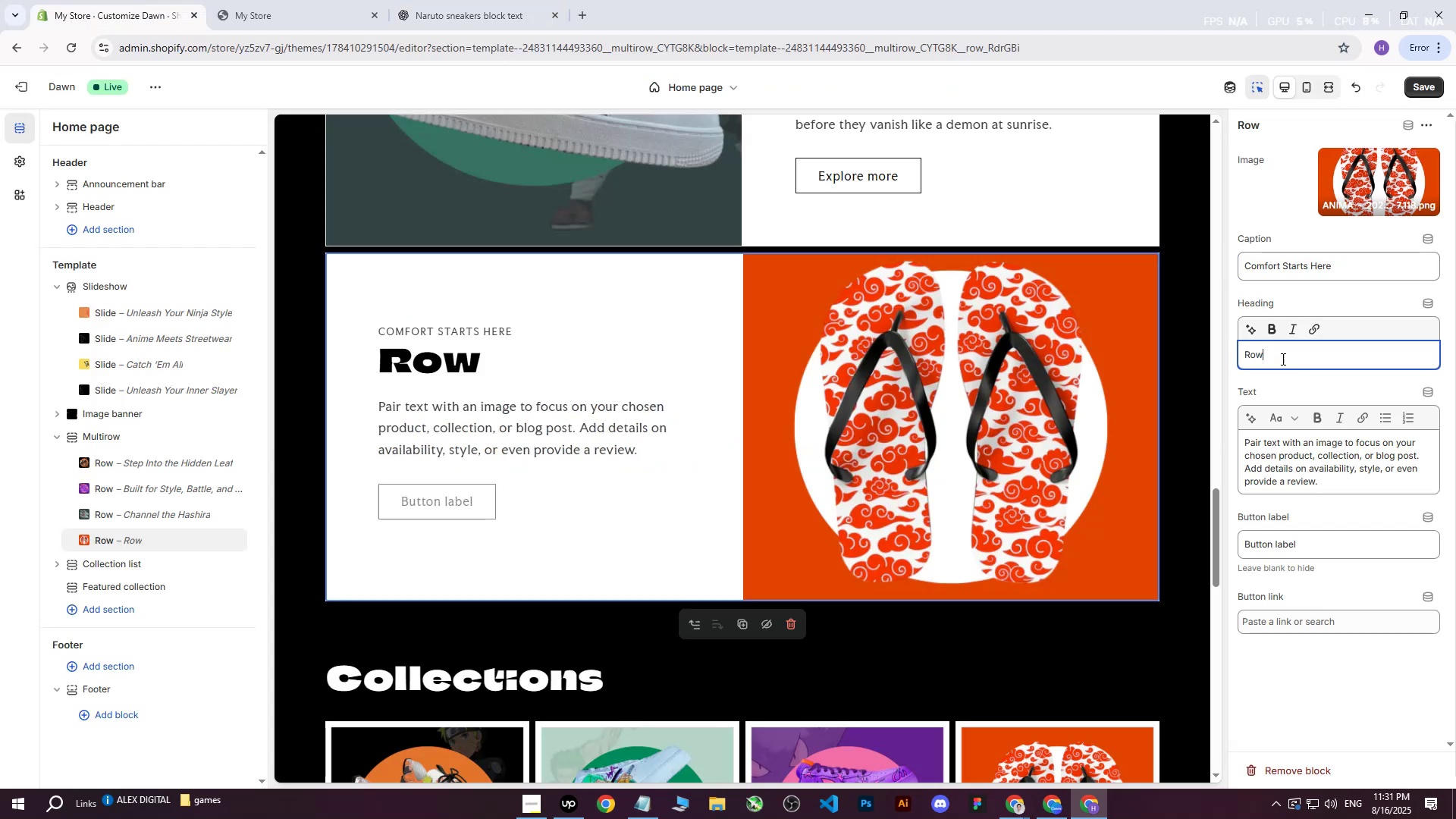 
key(Control+ControlLeft)
 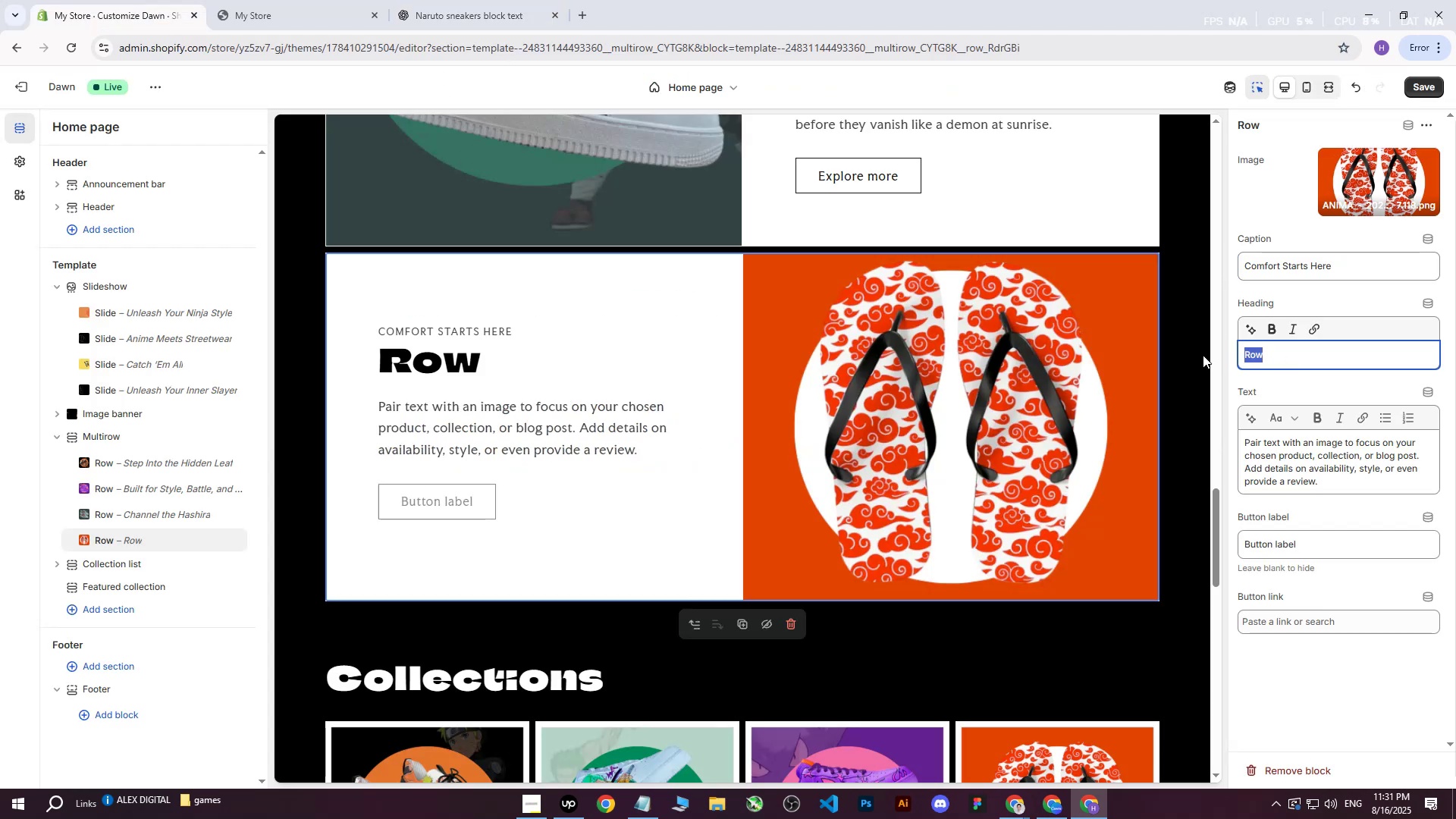 
key(Control+V)
 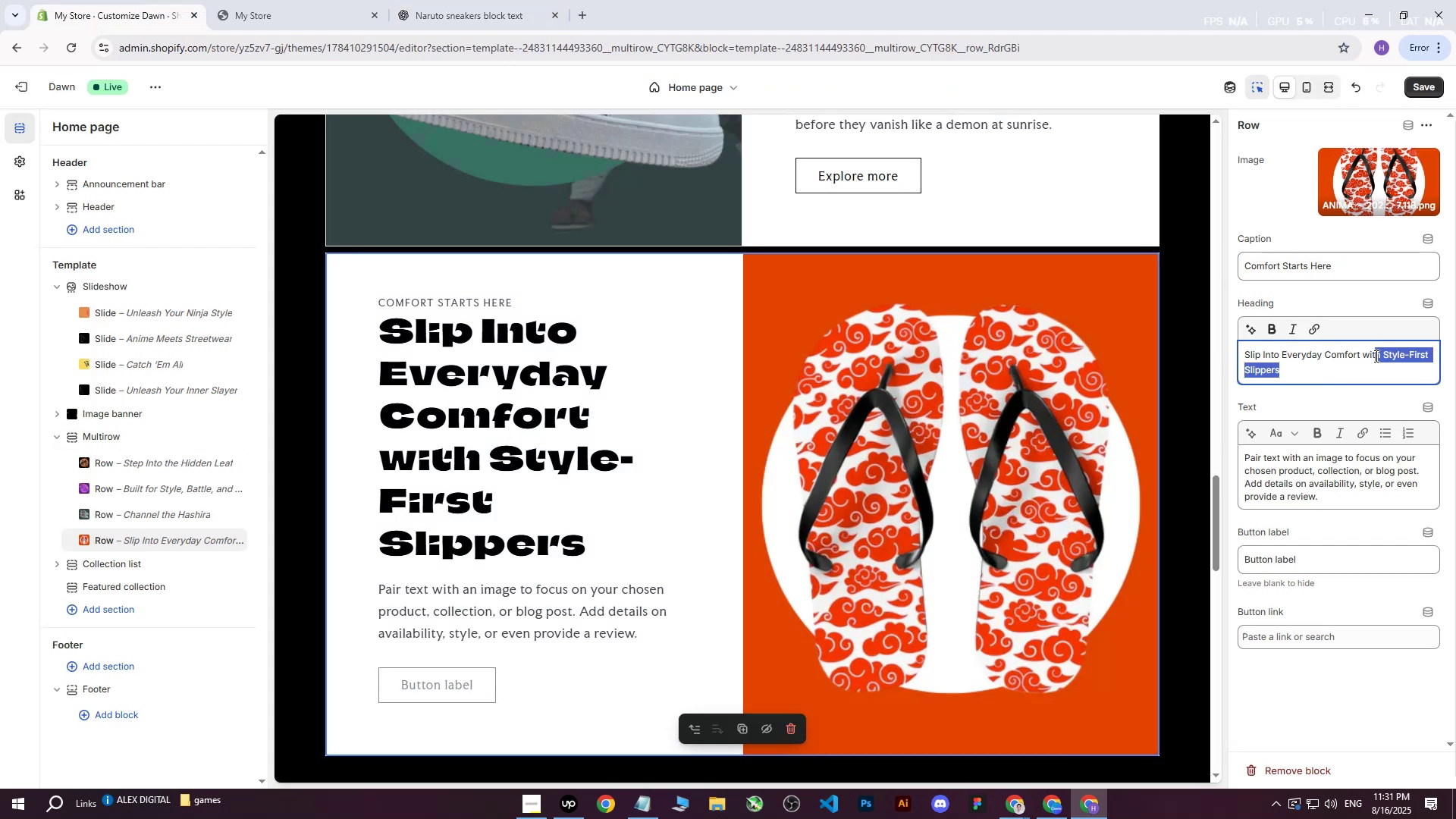 
key(Backspace)
 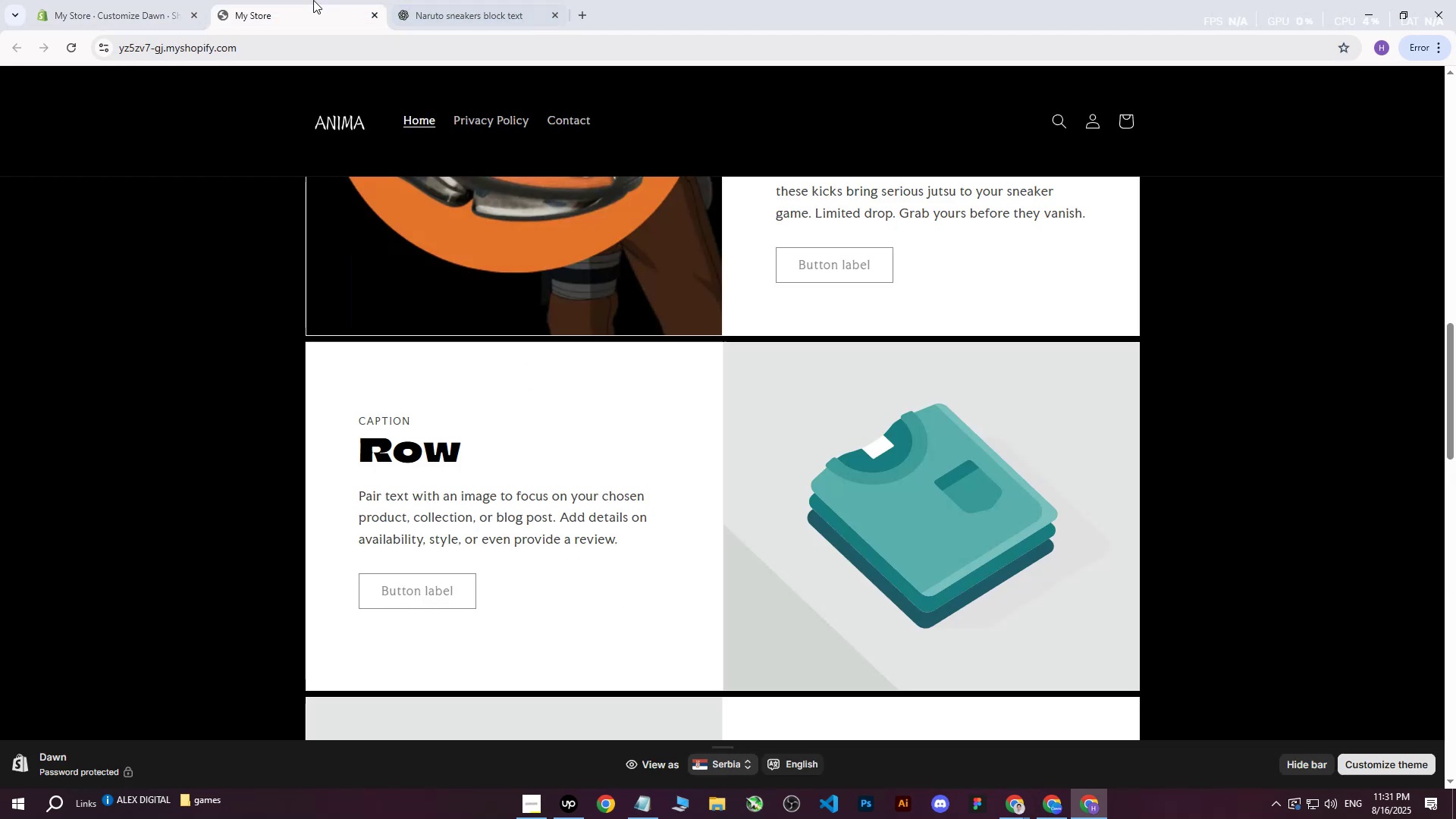 
left_click([493, 0])
 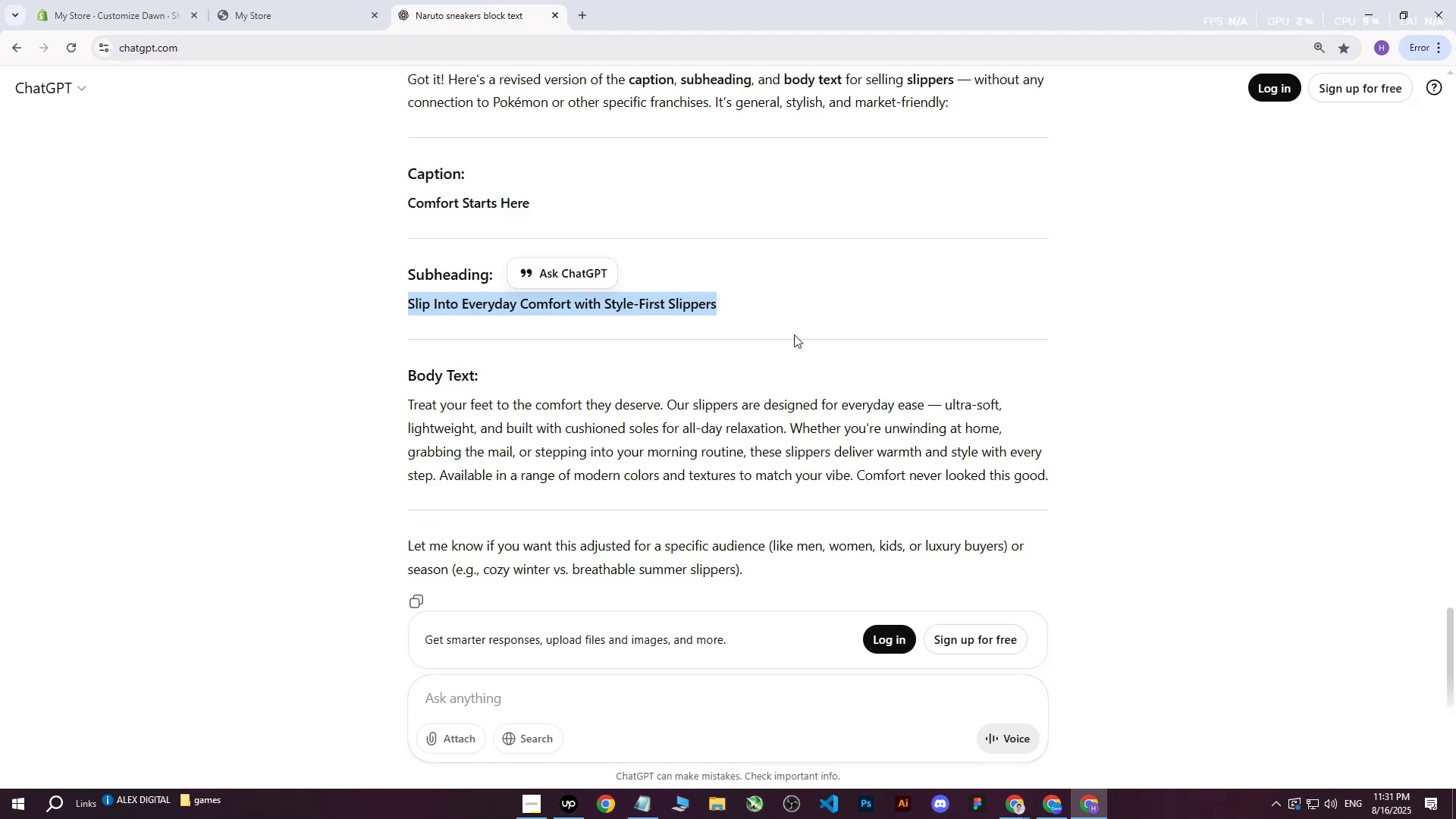 
left_click([794, 334])
 